 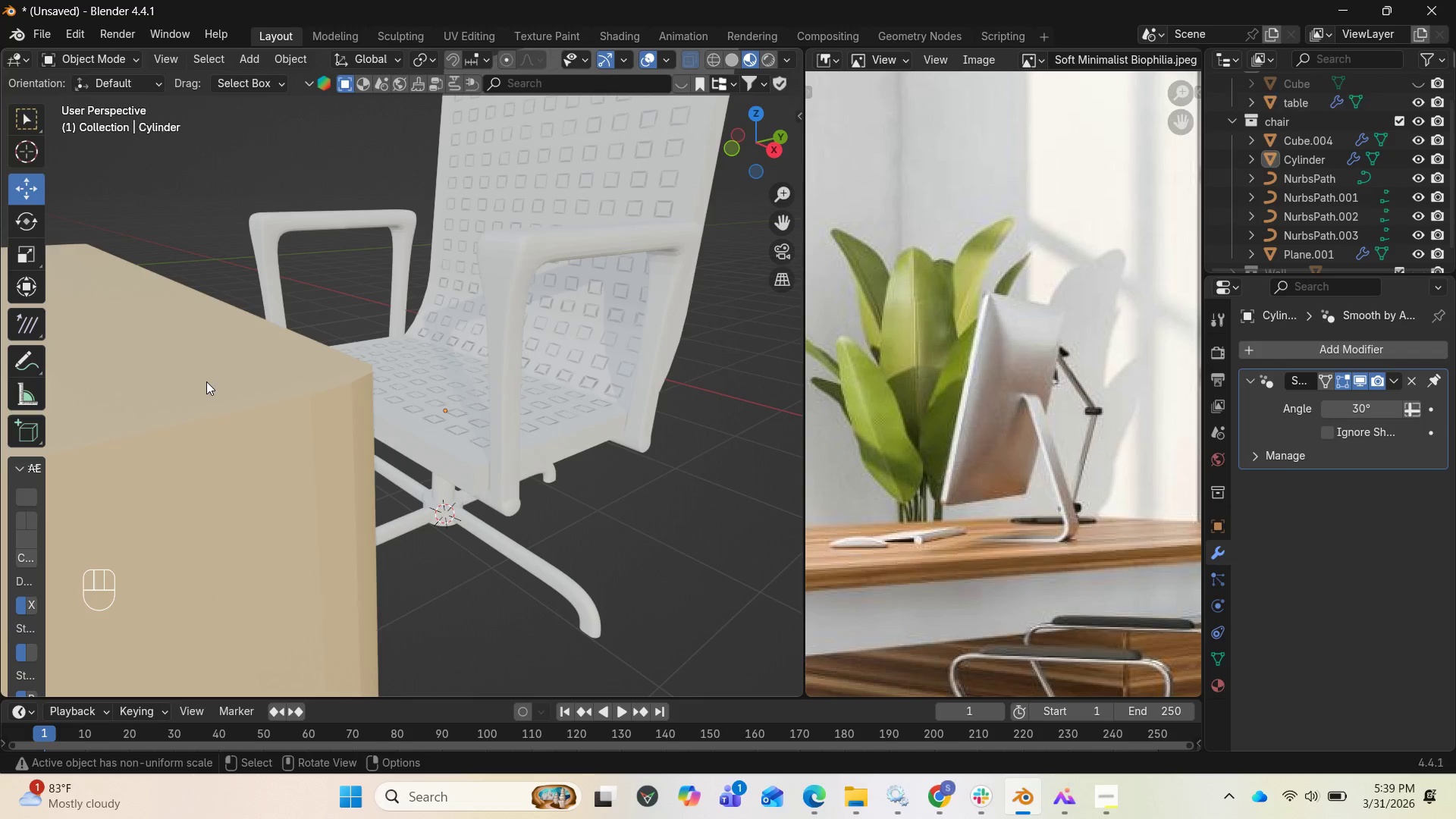 
scroll: coordinate [250, 379], scroll_direction: down, amount: 4.0
 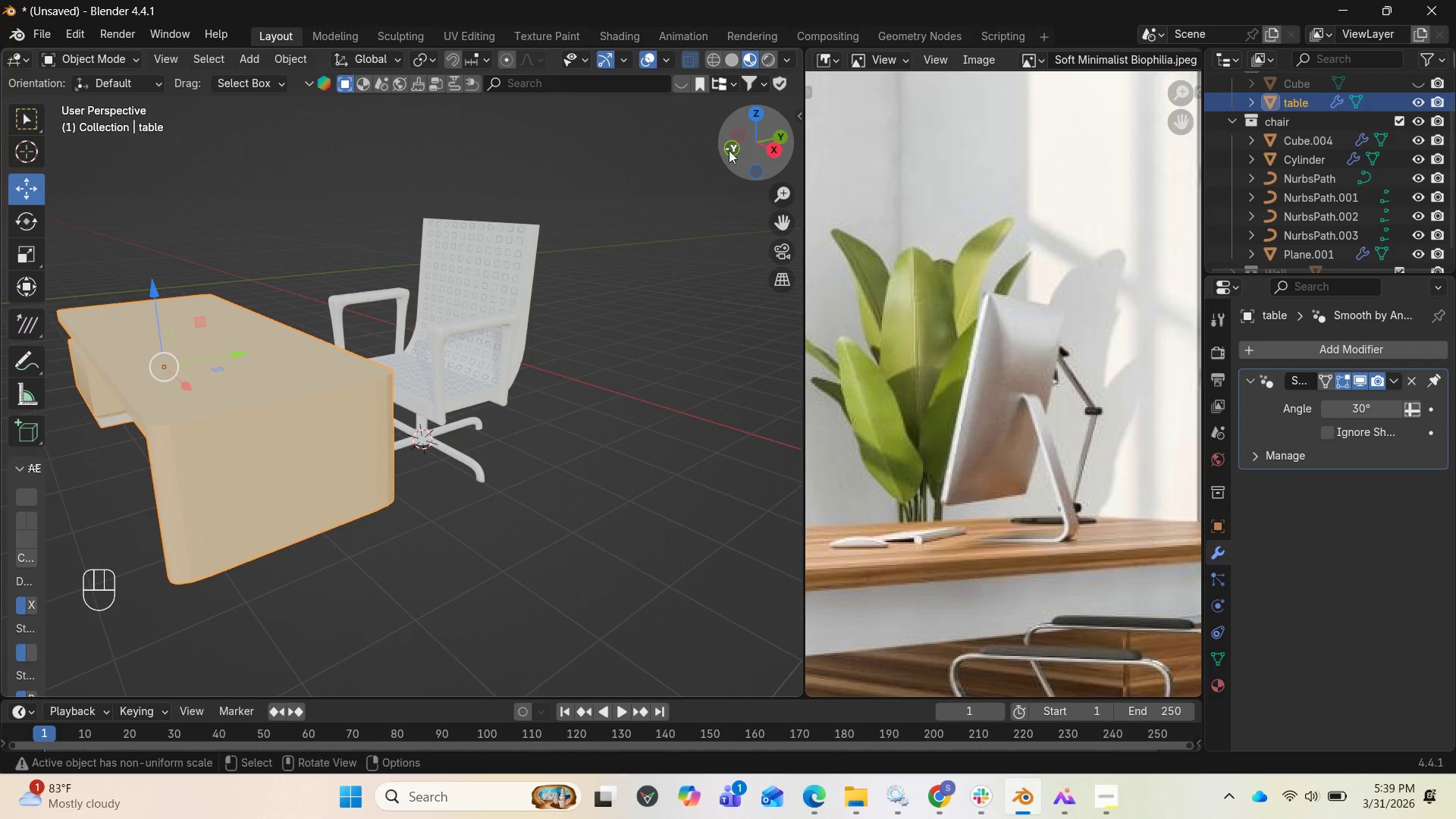 
left_click_drag(start_coordinate=[745, 143], to_coordinate=[300, 143])
 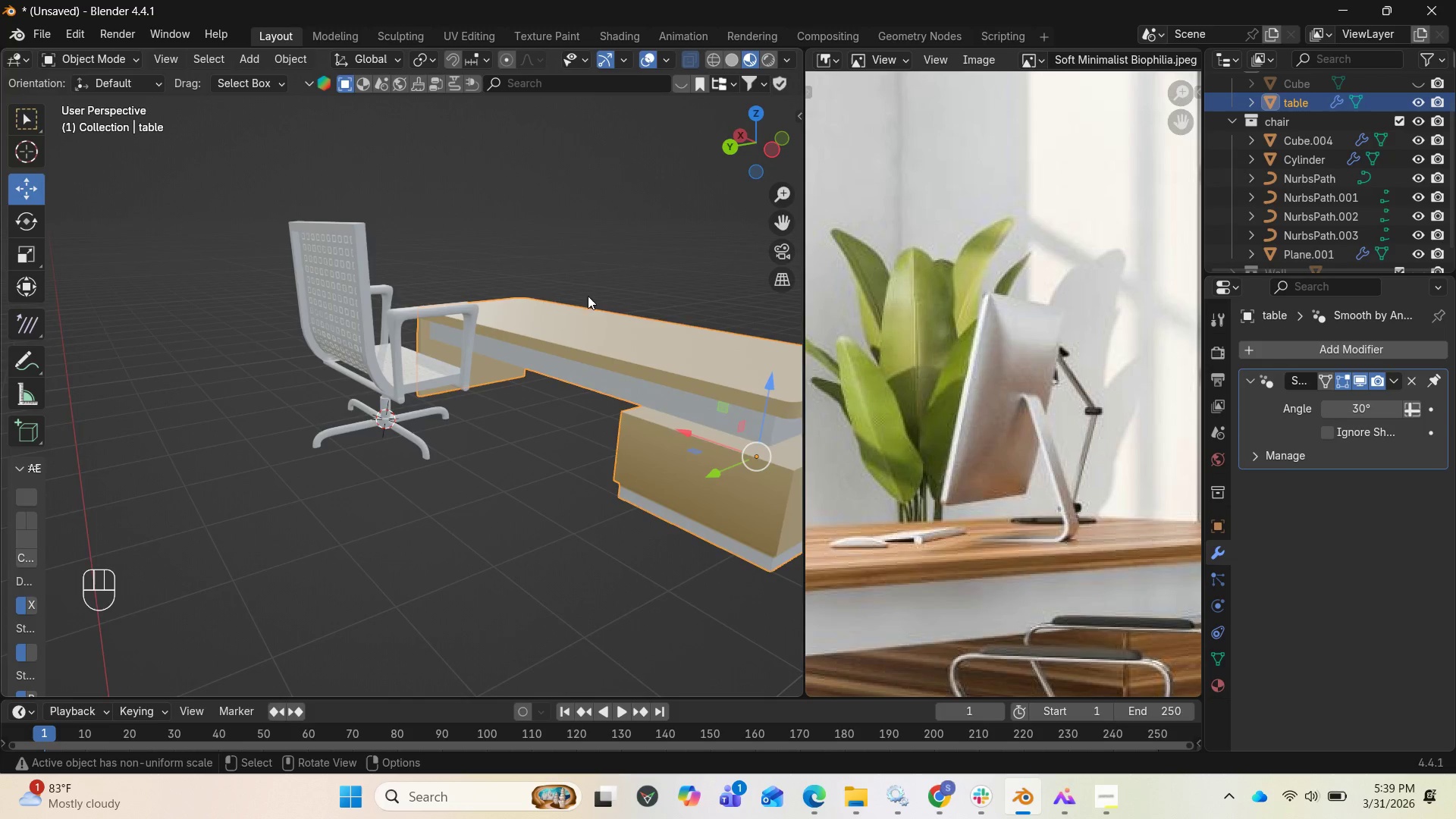 
scroll: coordinate [601, 401], scroll_direction: down, amount: 4.0
 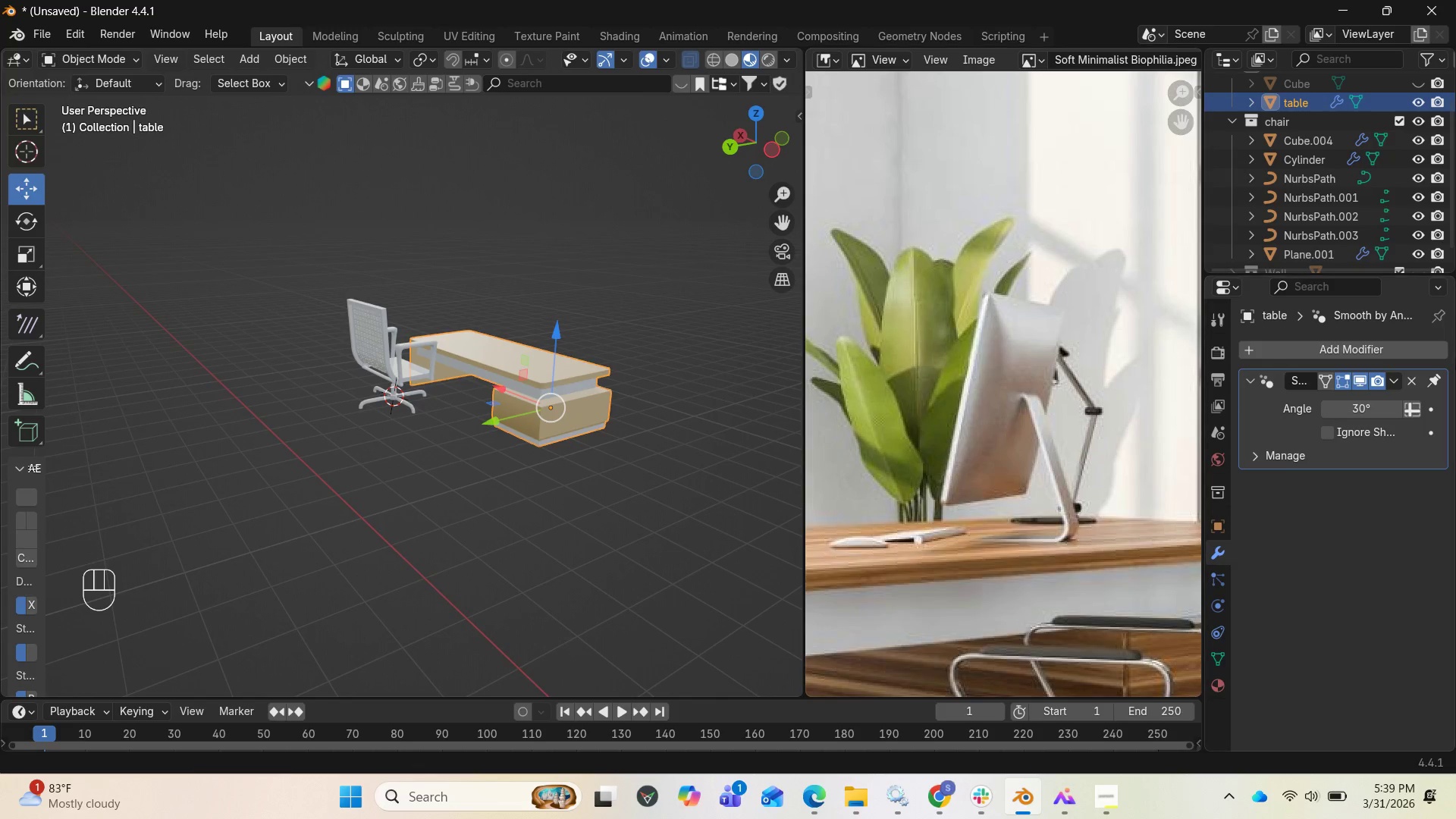 
left_click([1299, 124])
 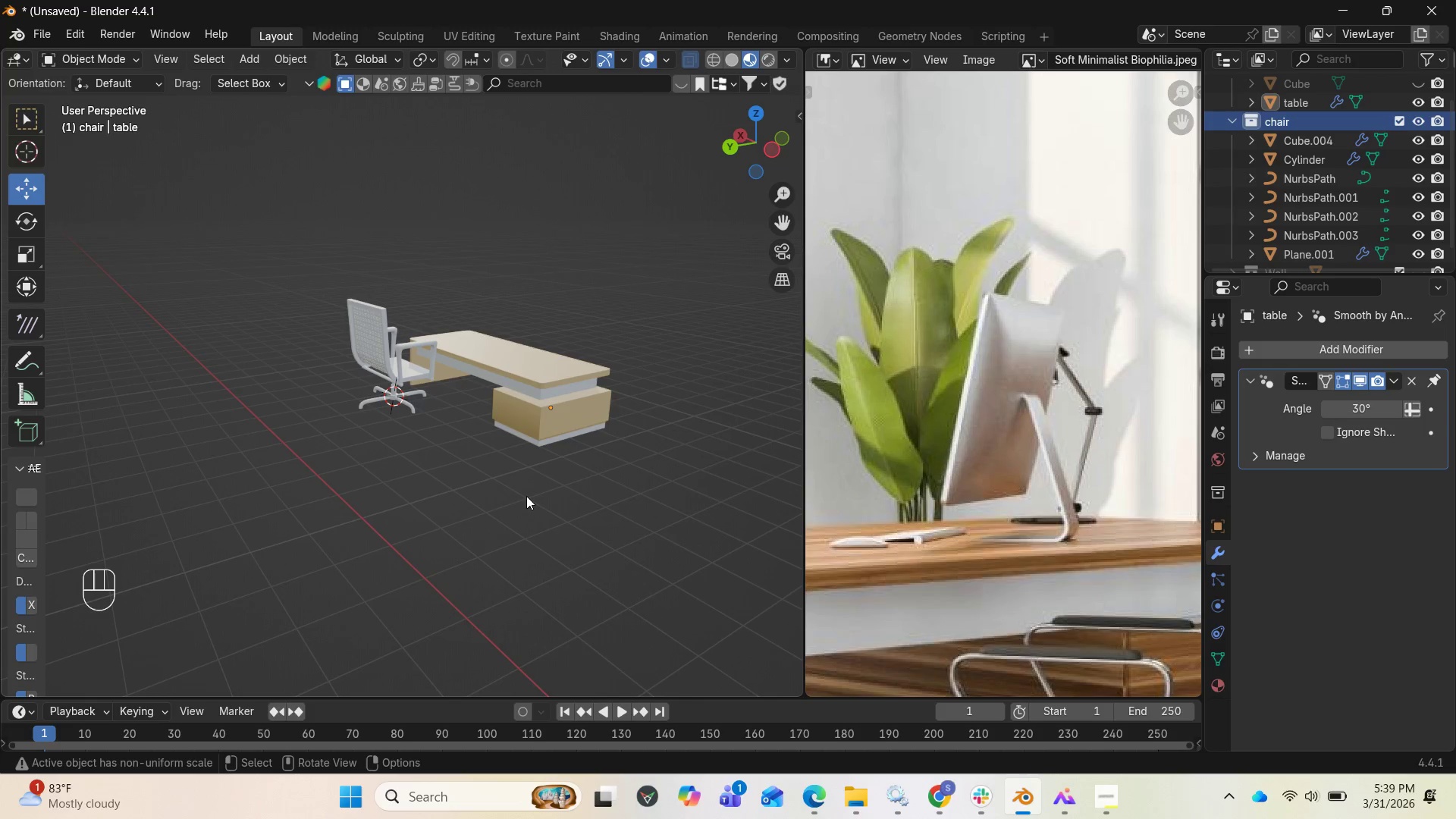 
left_click([1272, 135])
 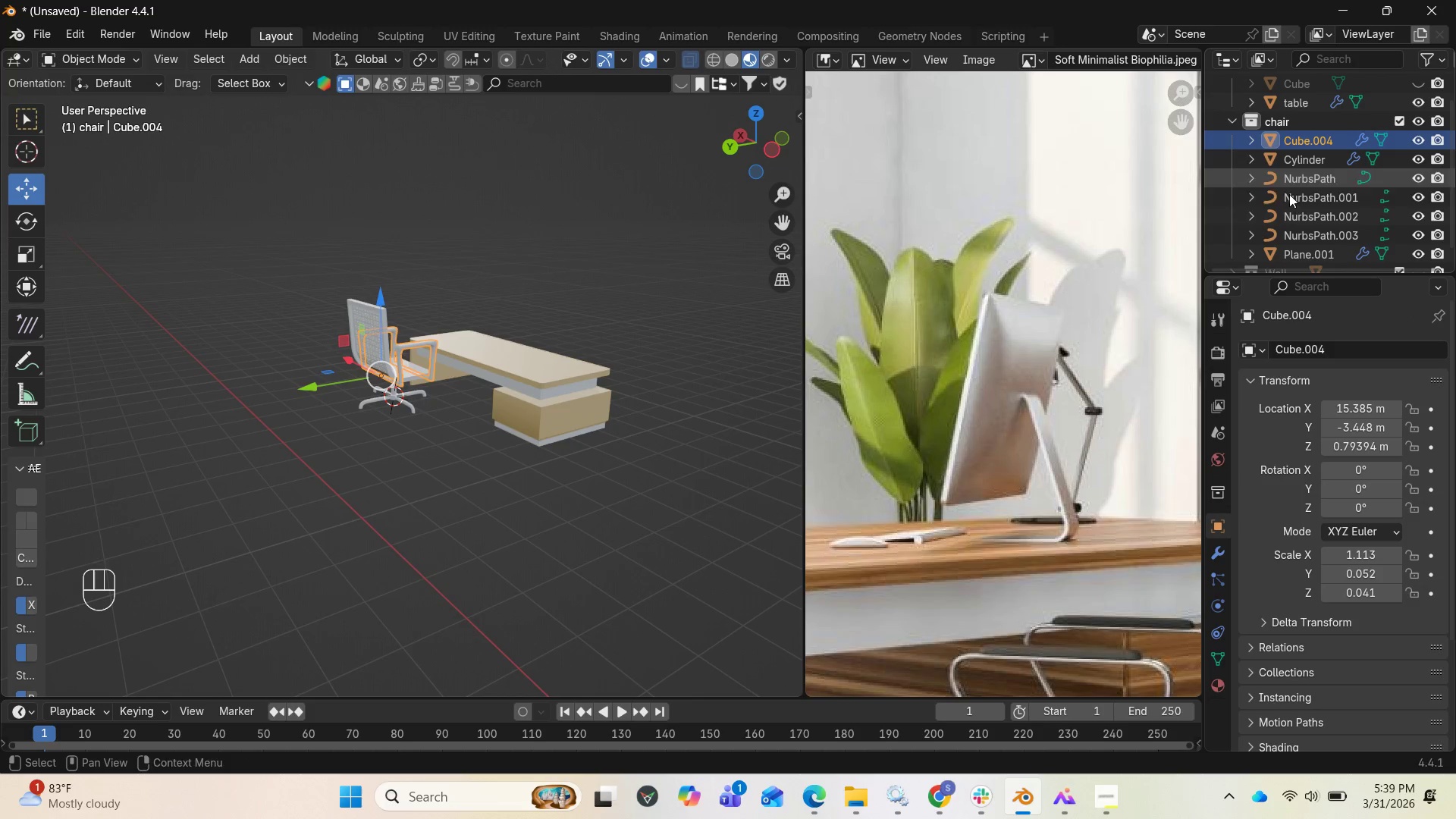 
hold_key(key=ShiftLeft, duration=1.36)
 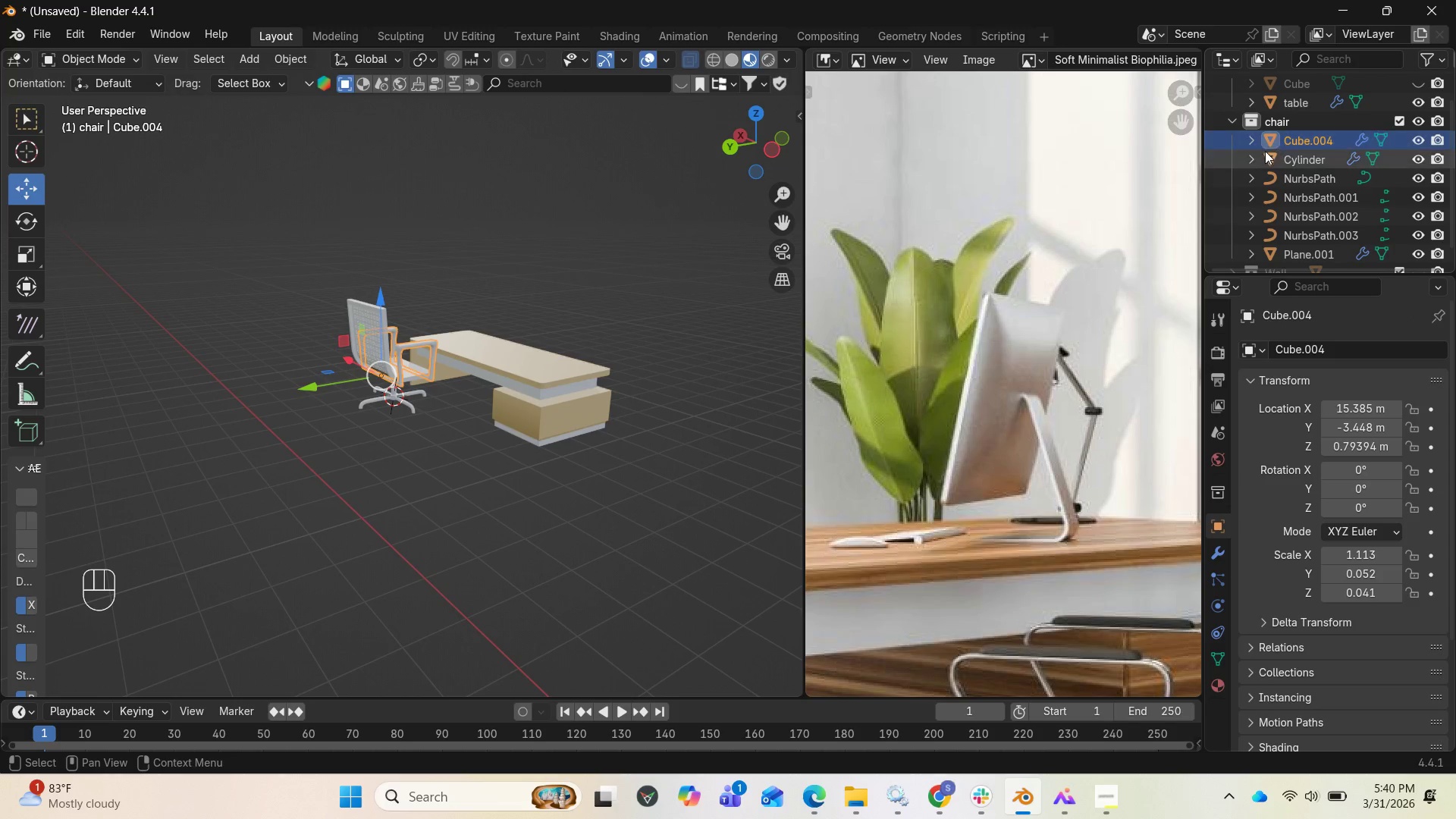 
left_click([1263, 121])
 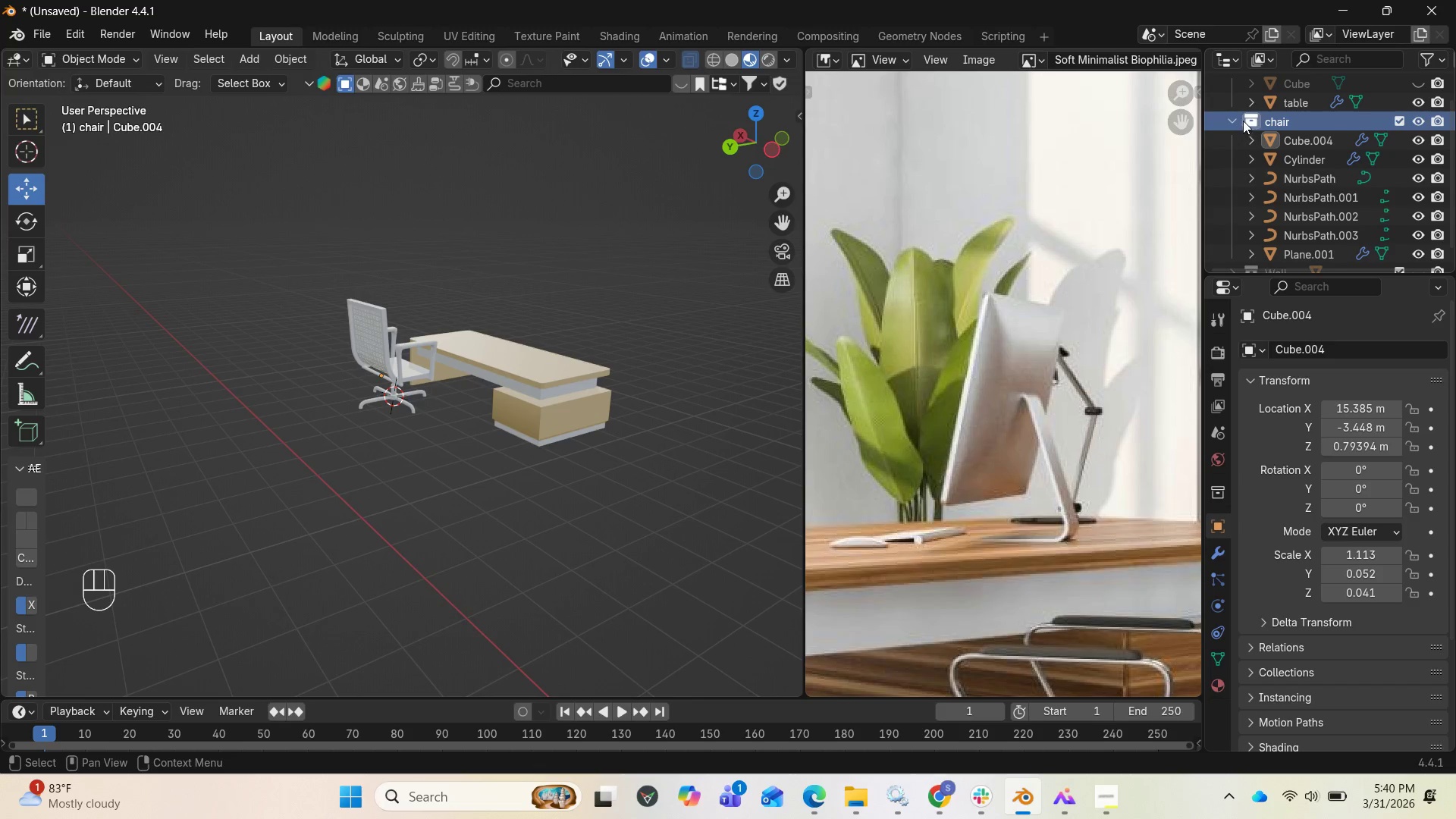 
left_click([1242, 121])
 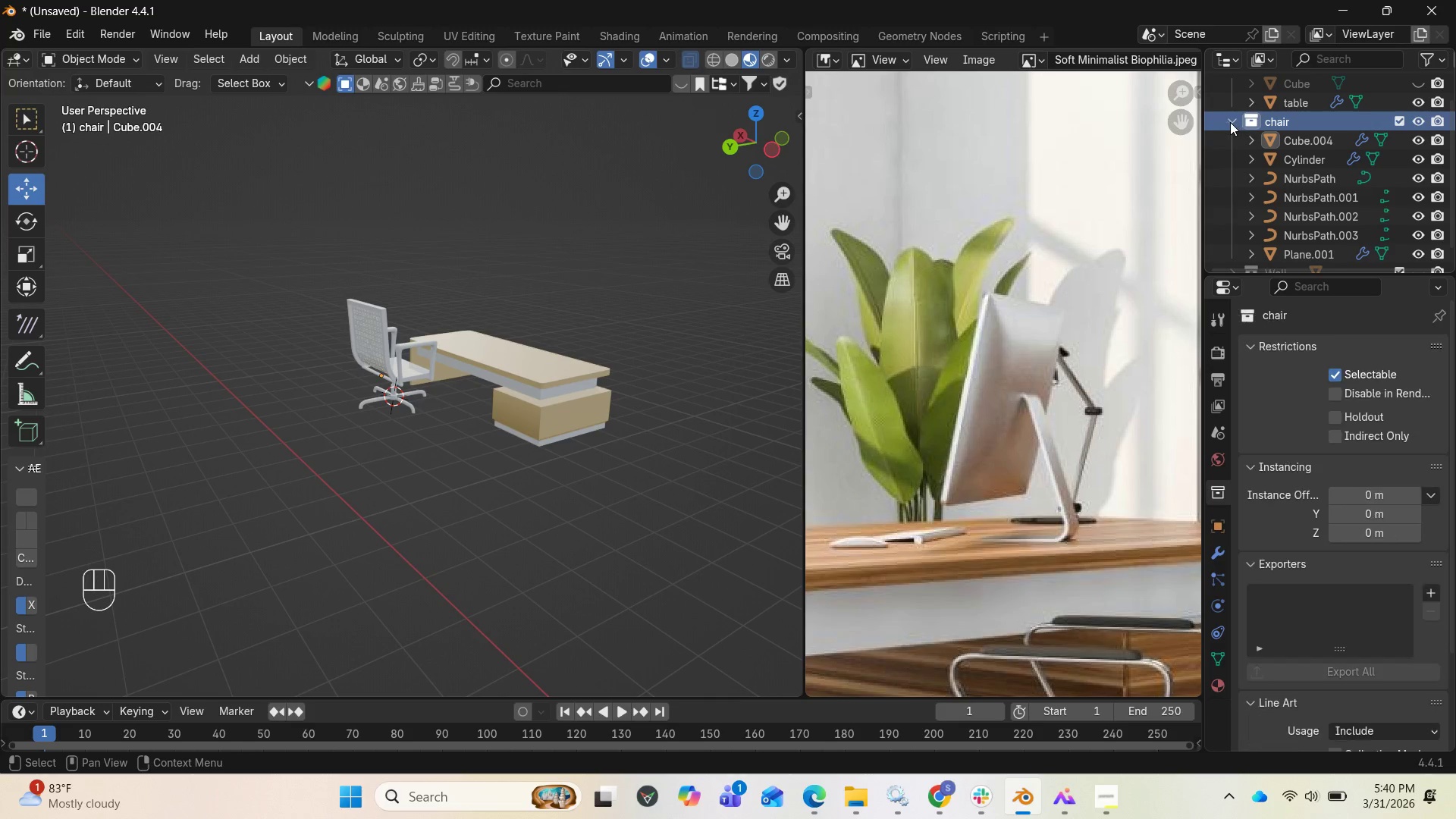 
left_click([1230, 122])
 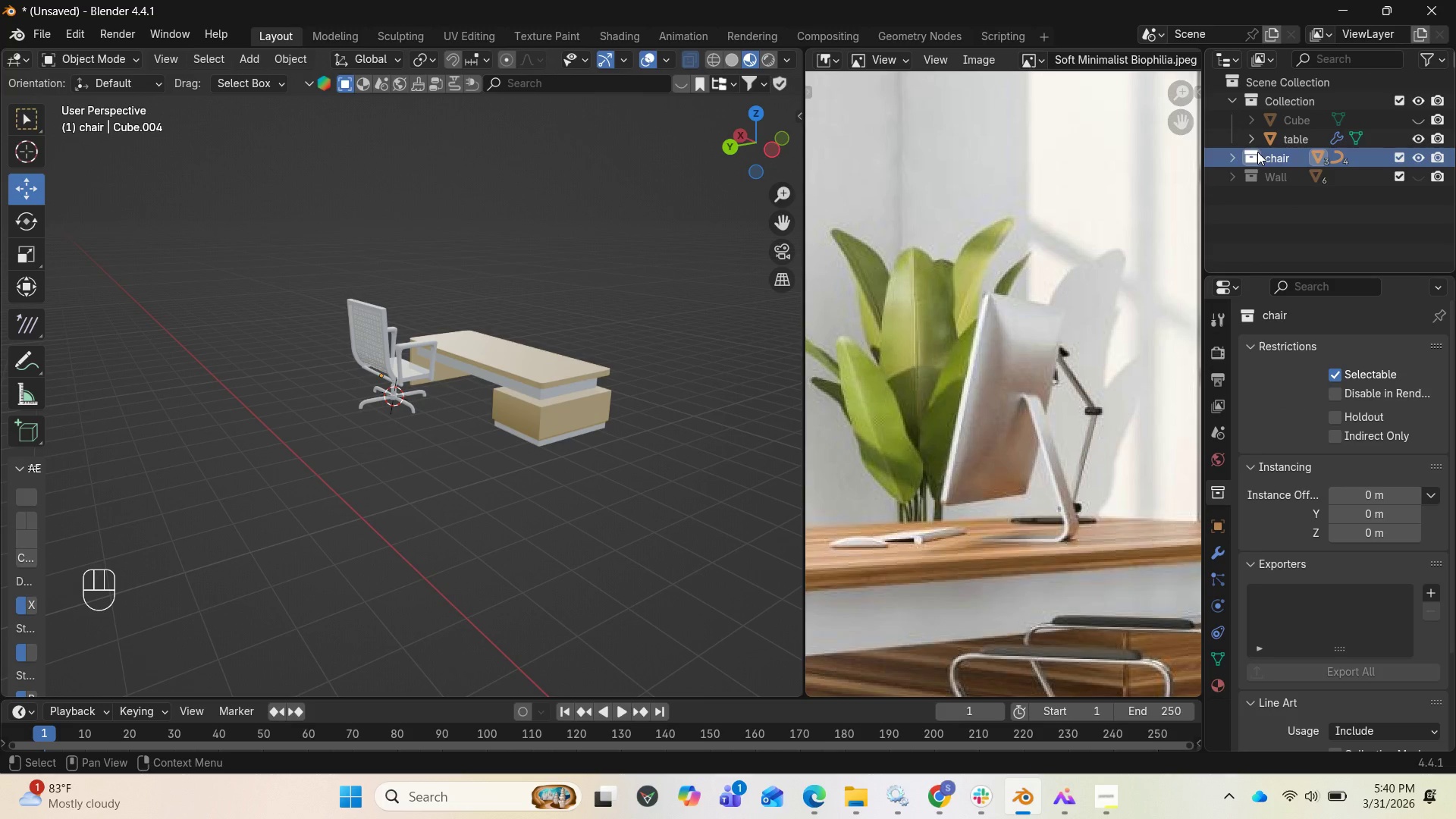 
right_click([1257, 152])
 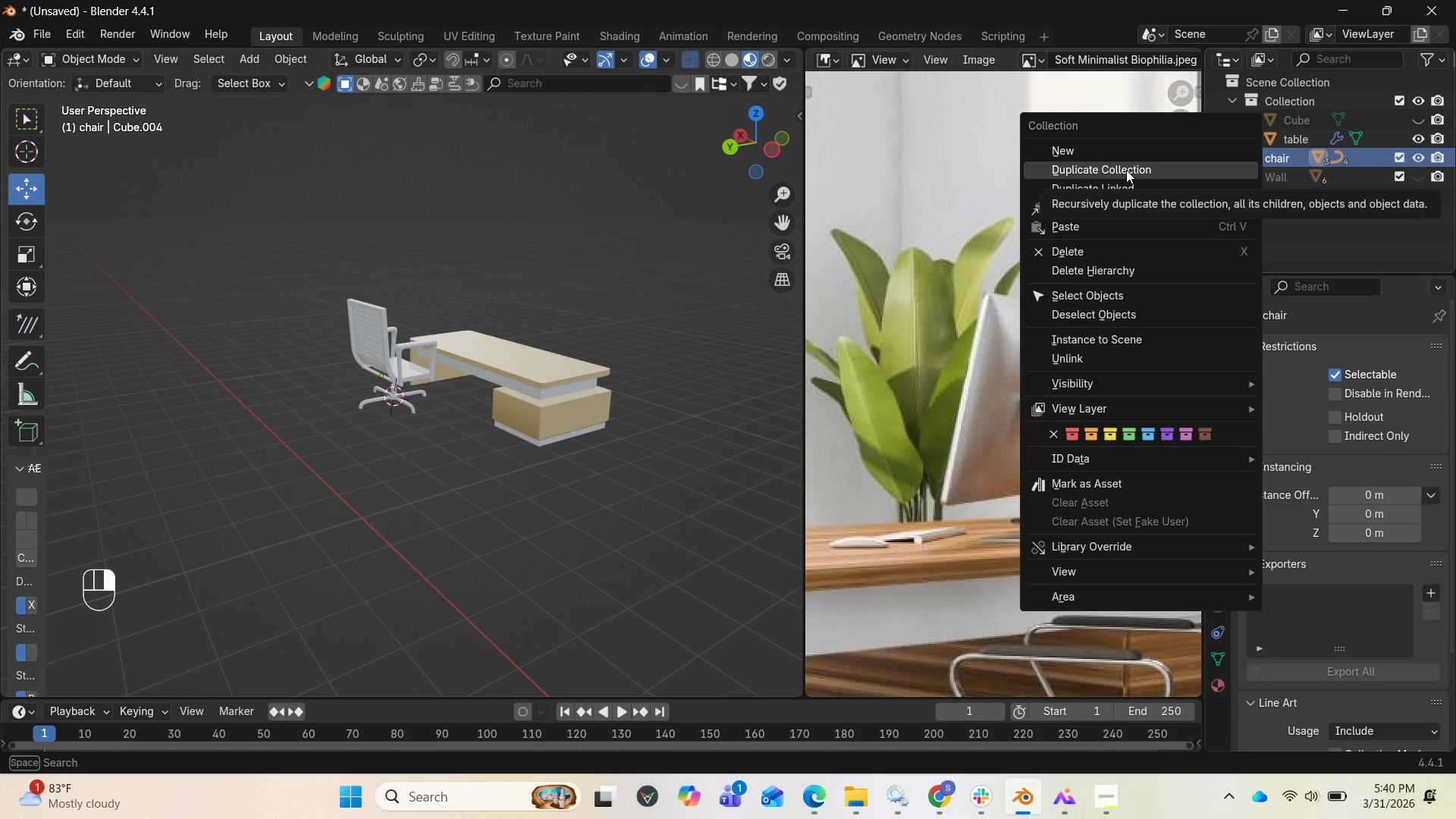 
left_click([1126, 170])
 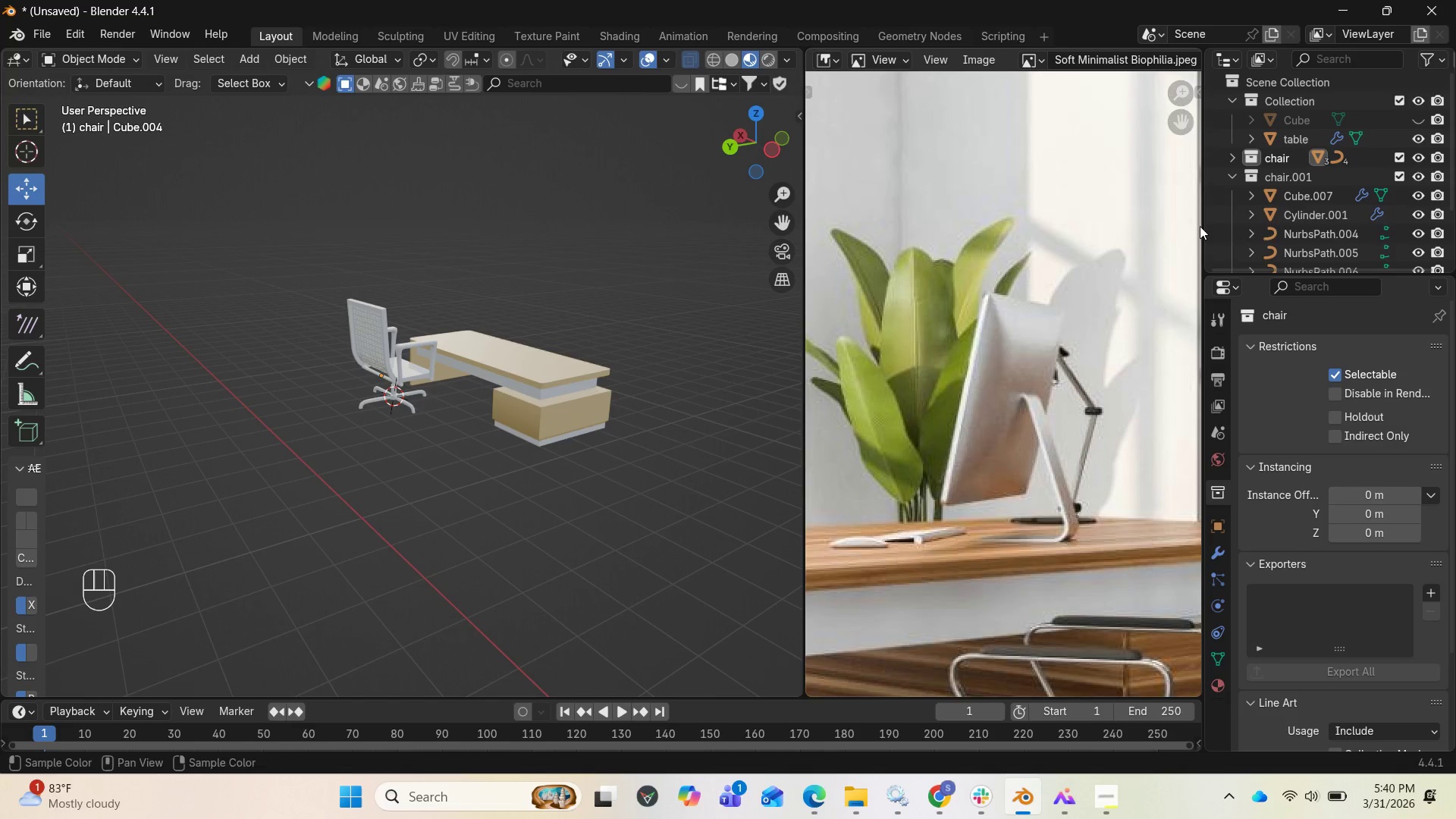 
left_click([1295, 190])
 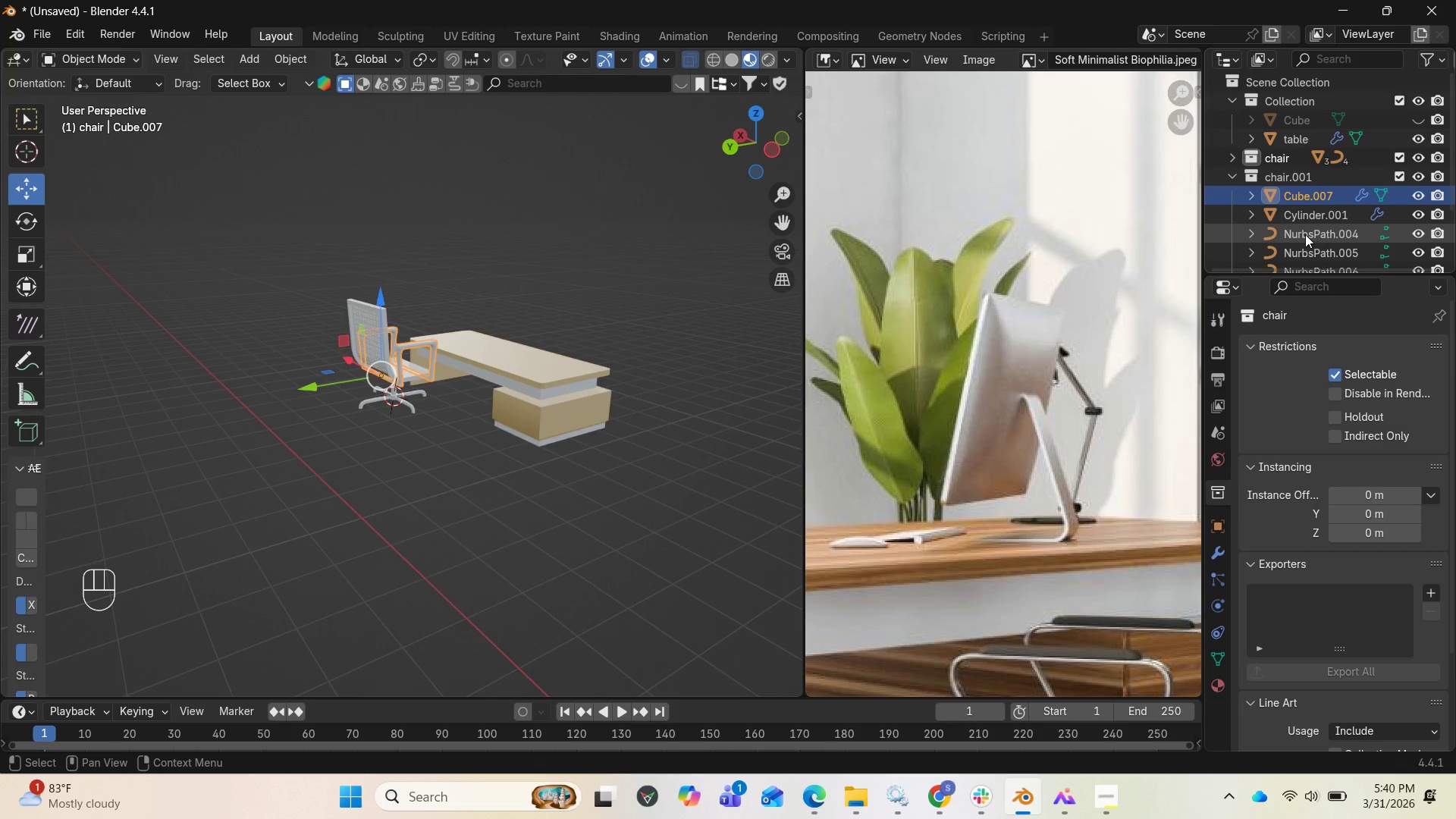 
scroll: coordinate [1304, 235], scroll_direction: down, amount: 2.0
 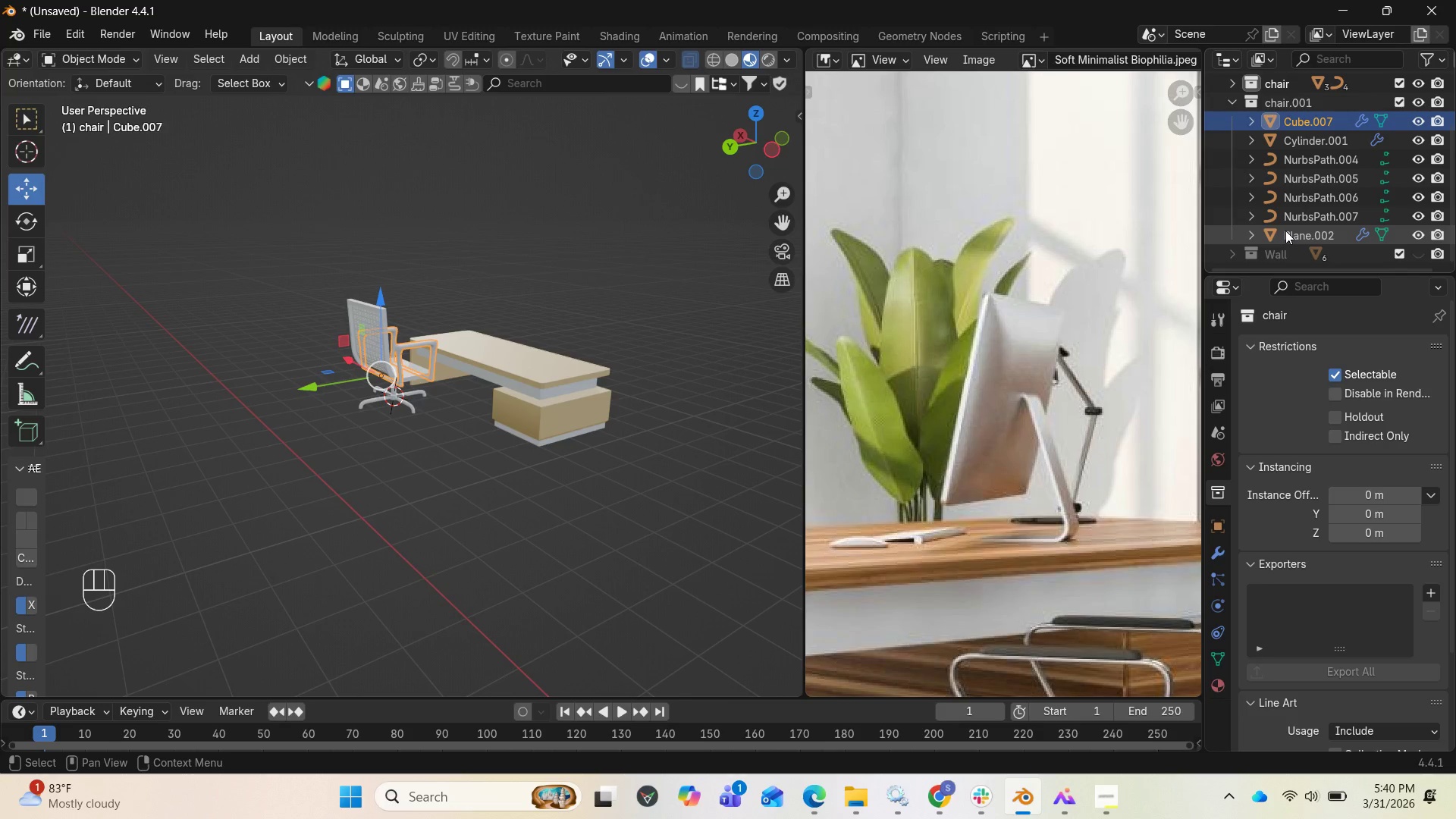 
hold_key(key=ShiftLeft, duration=0.75)
left_click([1285, 231])
 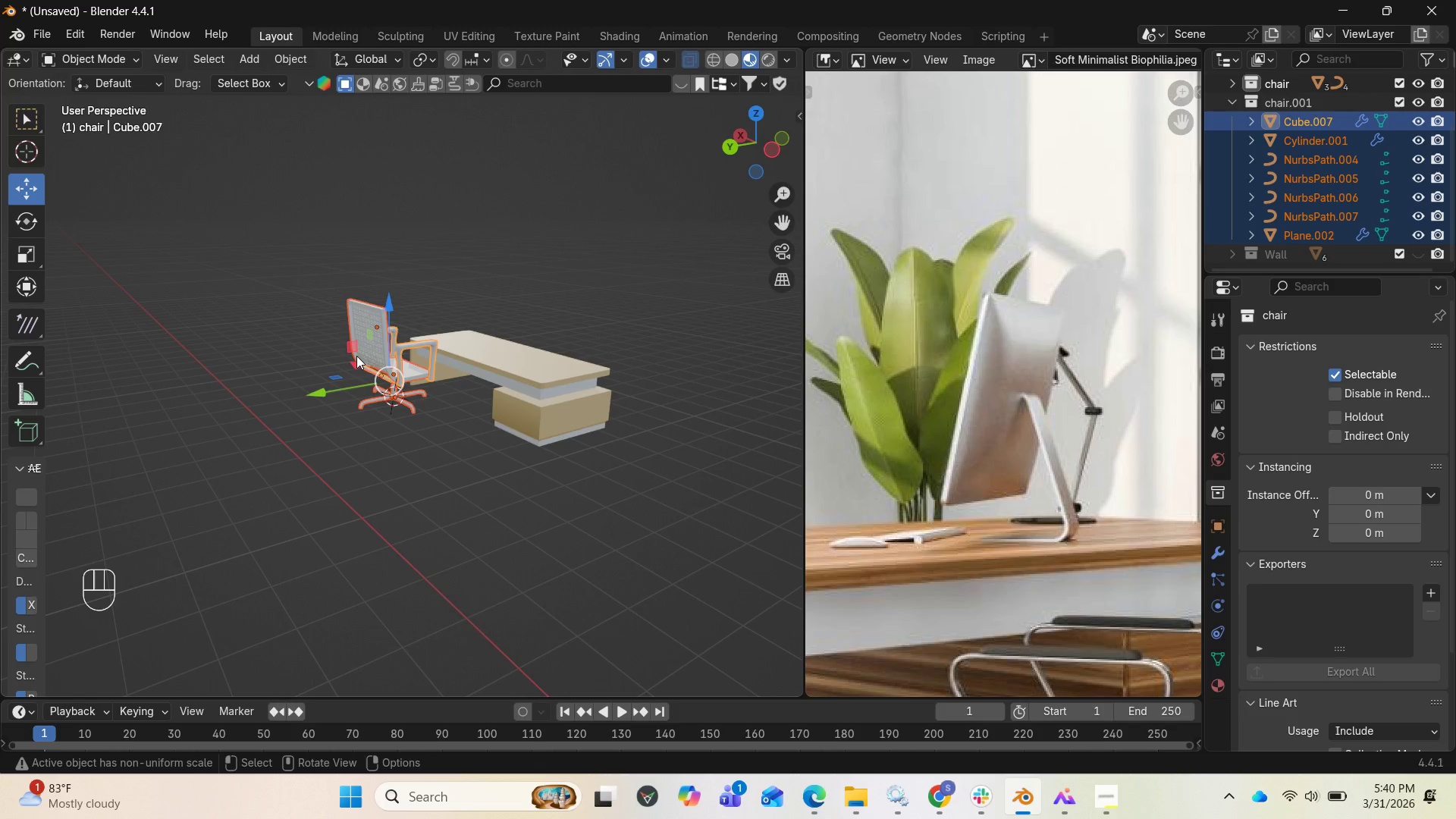 
left_click_drag(start_coordinate=[355, 355], to_coordinate=[395, 407])
 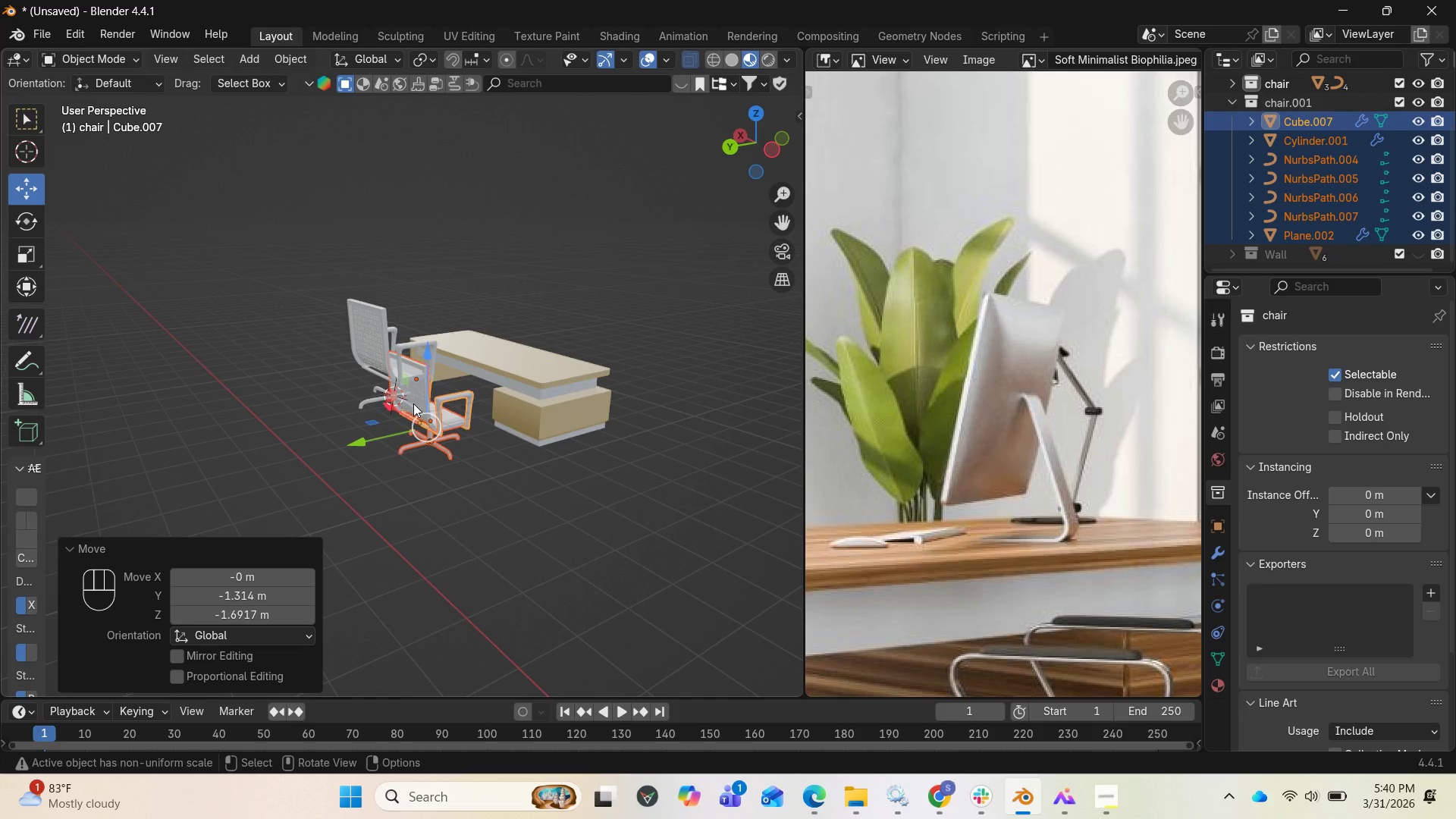 
key(Control+Z)
 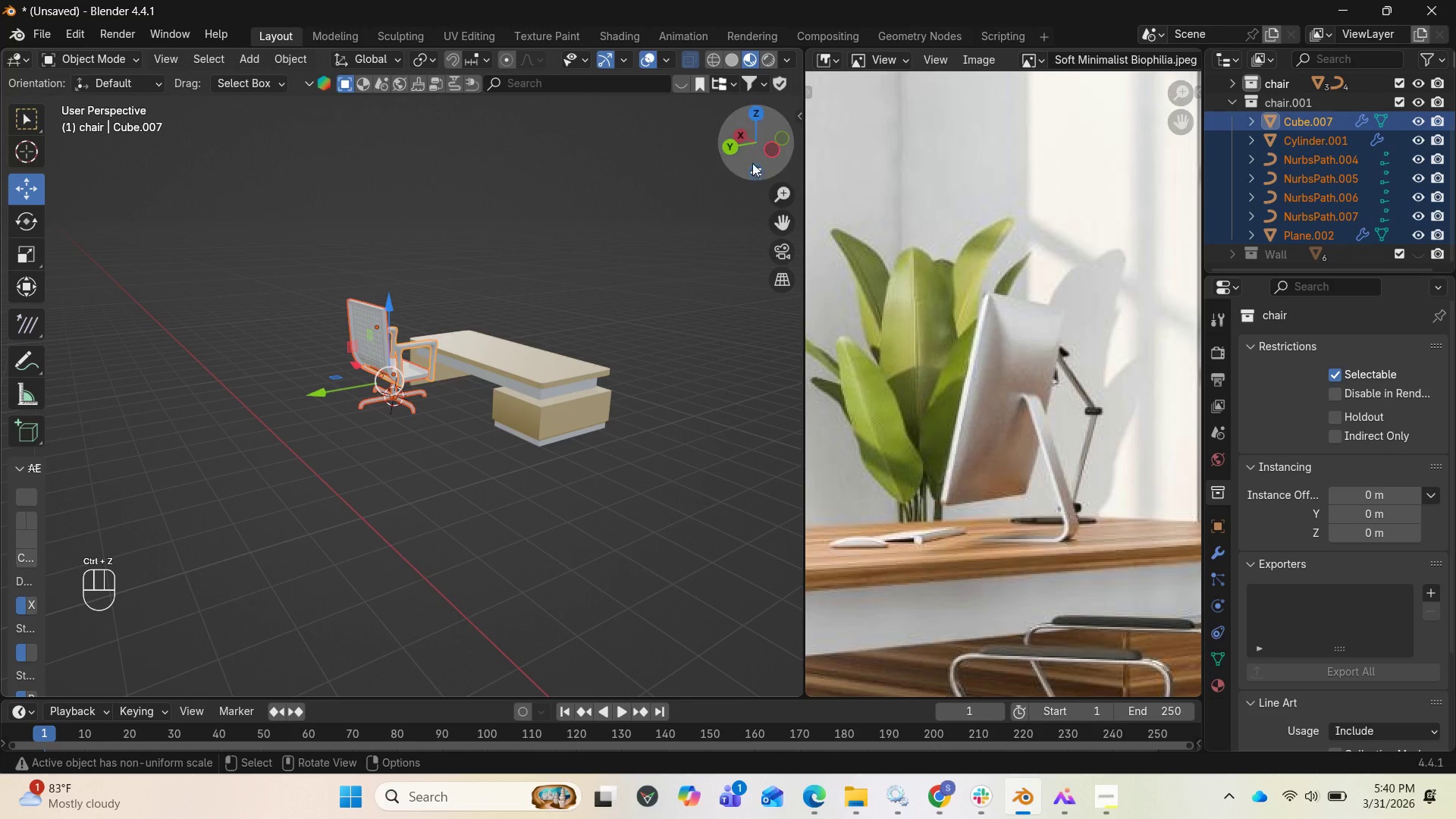 
left_click_drag(start_coordinate=[754, 154], to_coordinate=[70, 155])
 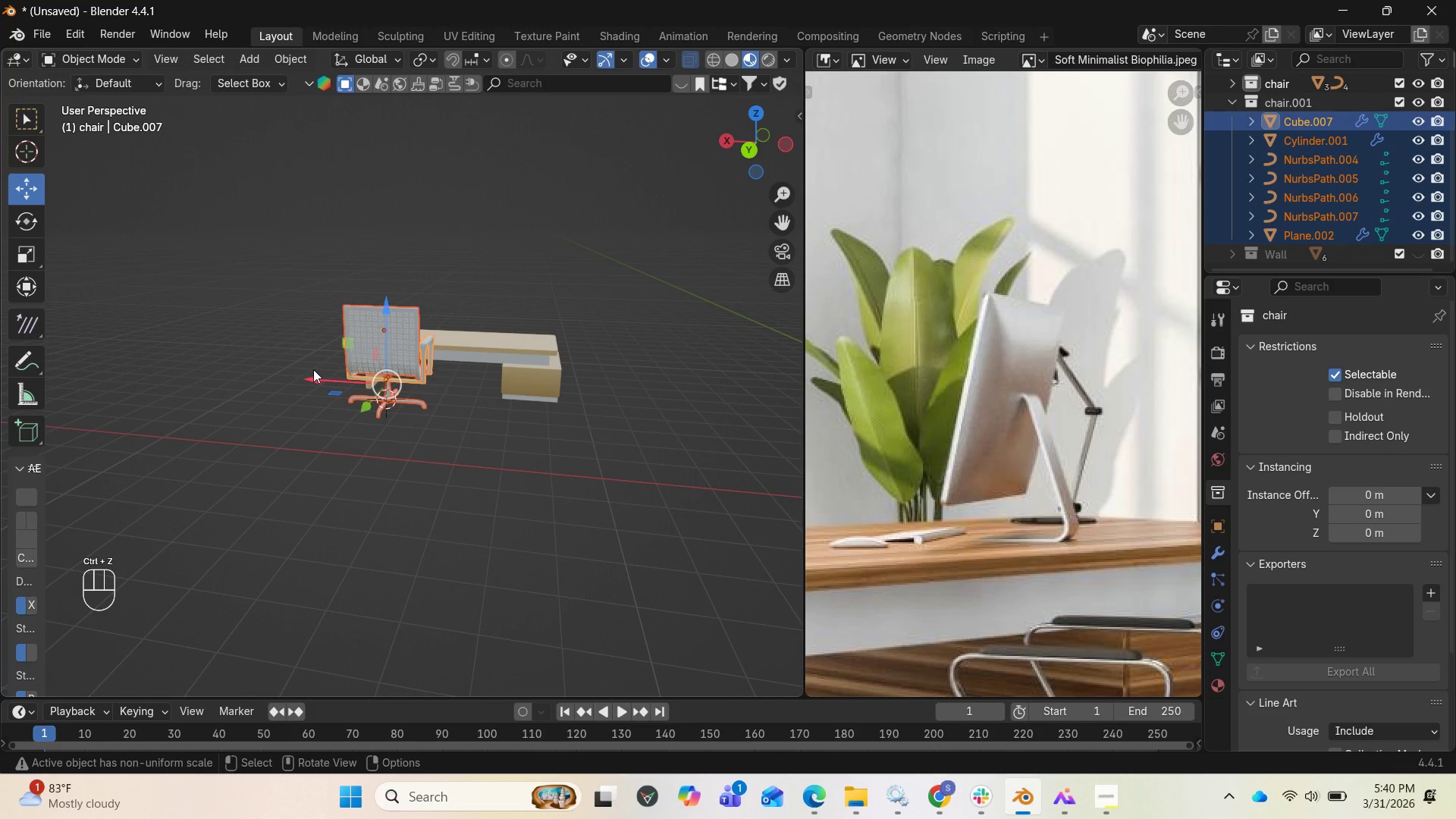 
left_click_drag(start_coordinate=[310, 373], to_coordinate=[427, 384])
 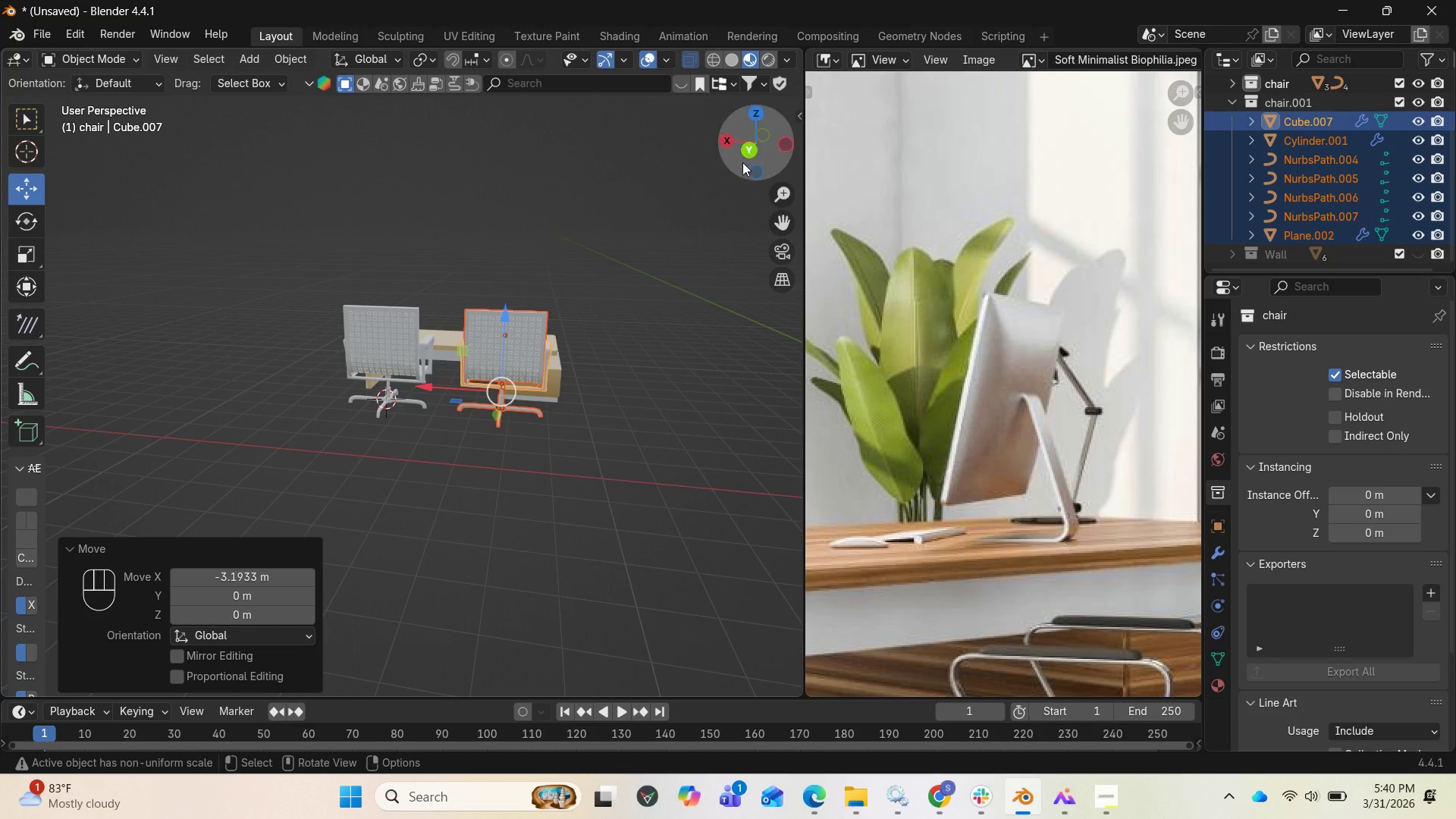 
left_click_drag(start_coordinate=[747, 156], to_coordinate=[506, 158])
 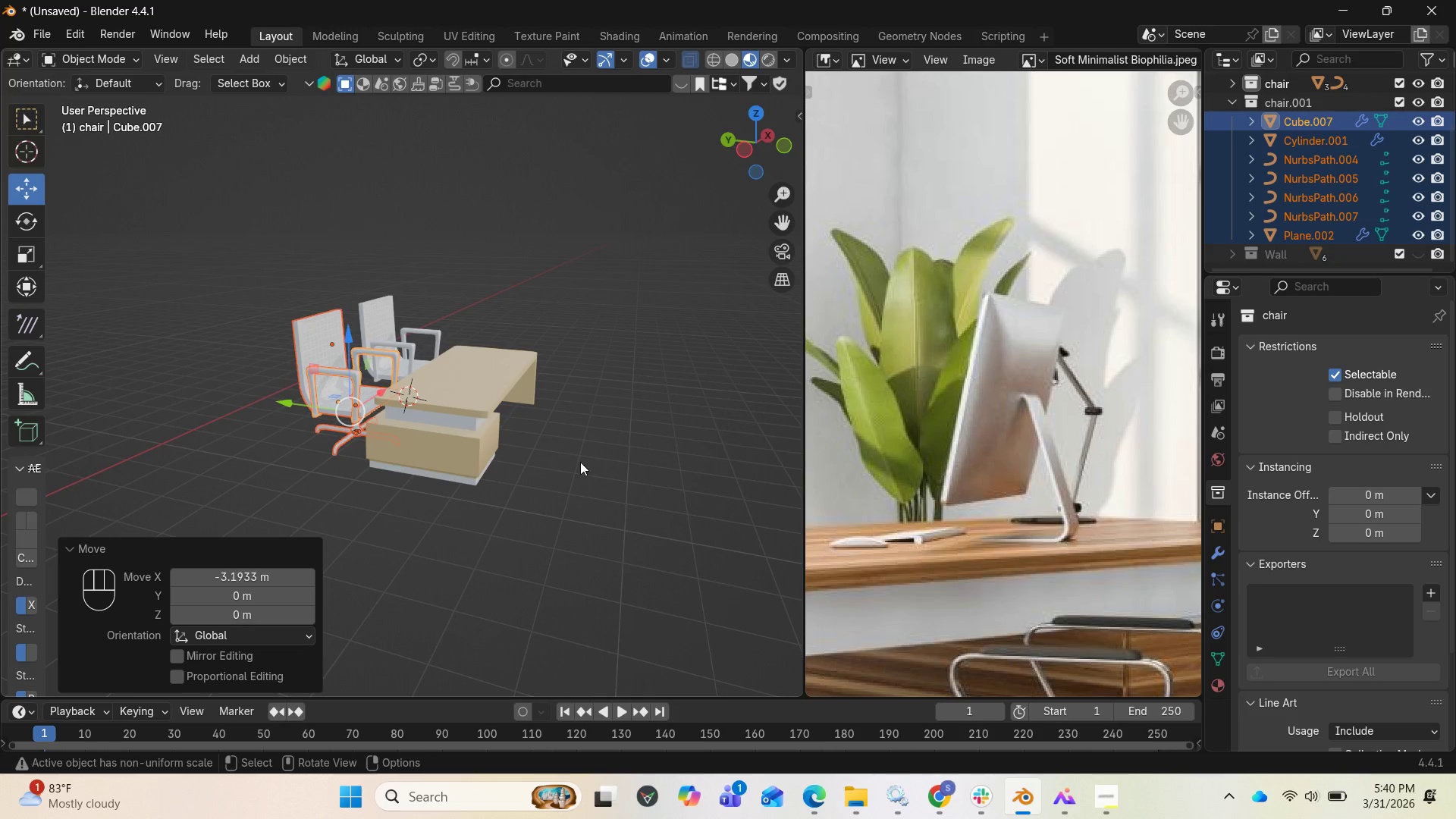 
scroll: coordinate [993, 538], scroll_direction: down, amount: 7.0
 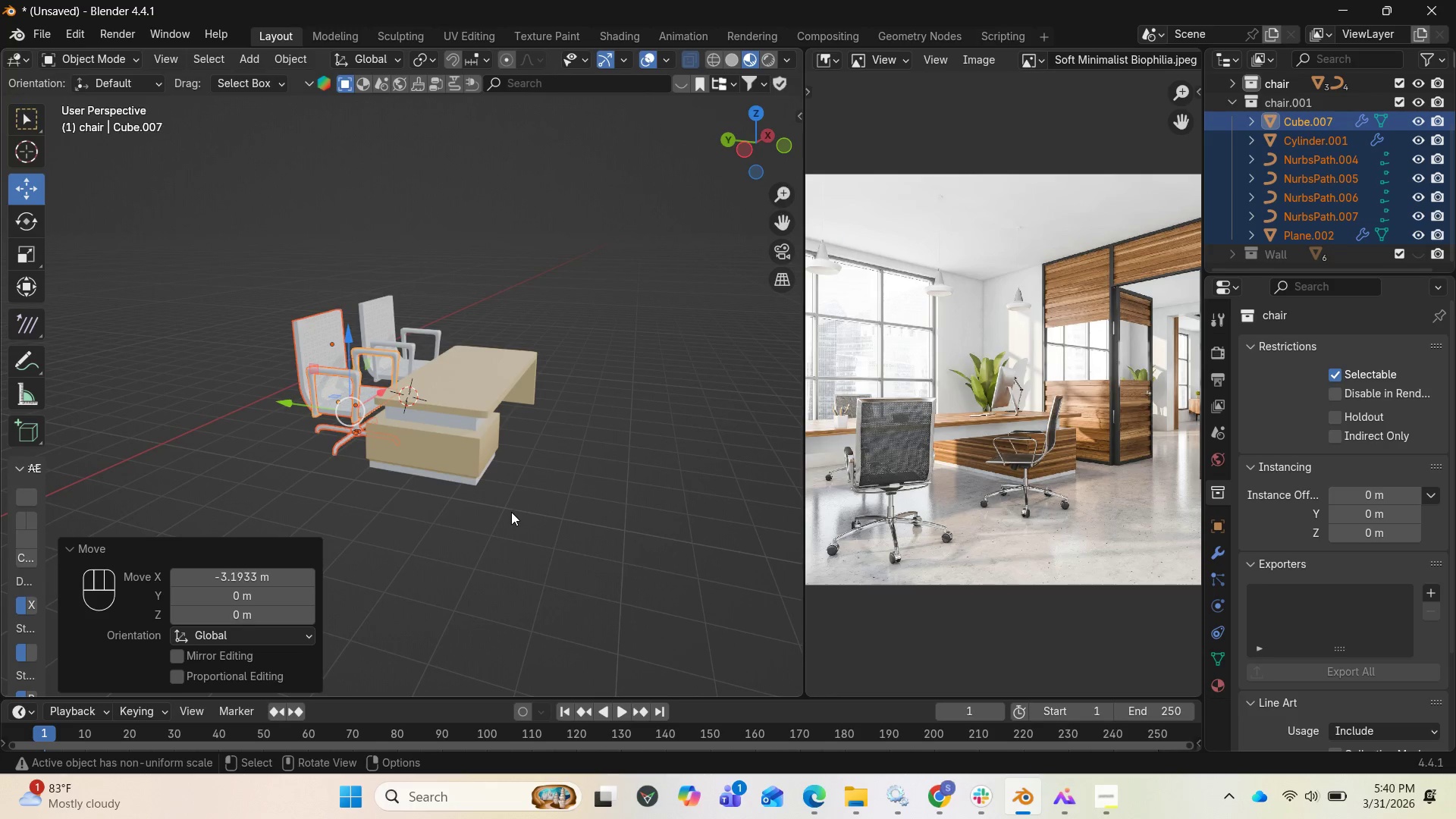 
hold_key(key=ShiftLeft, duration=1.47)
 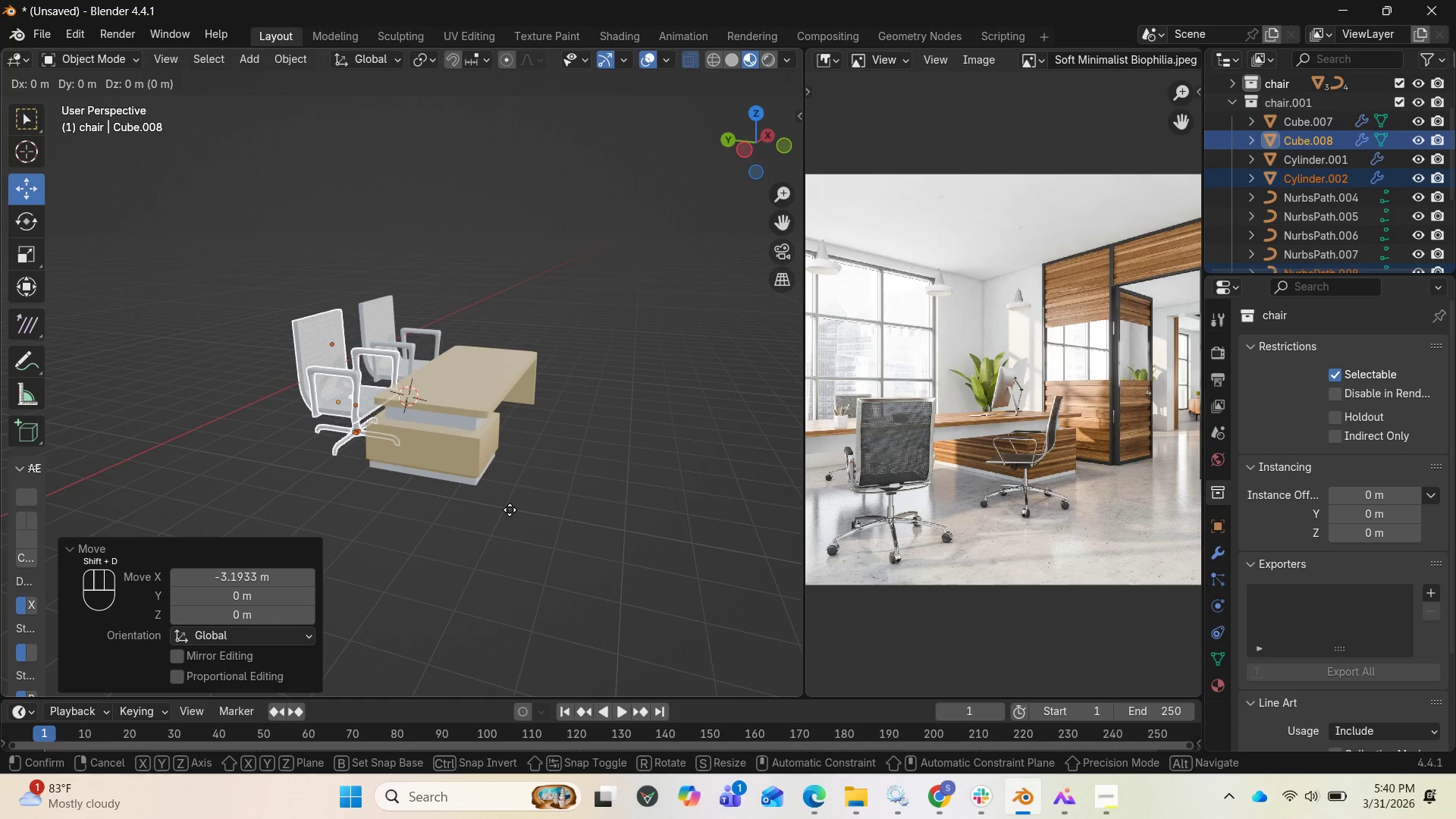 
hold_key(key=D, duration=0.34)
 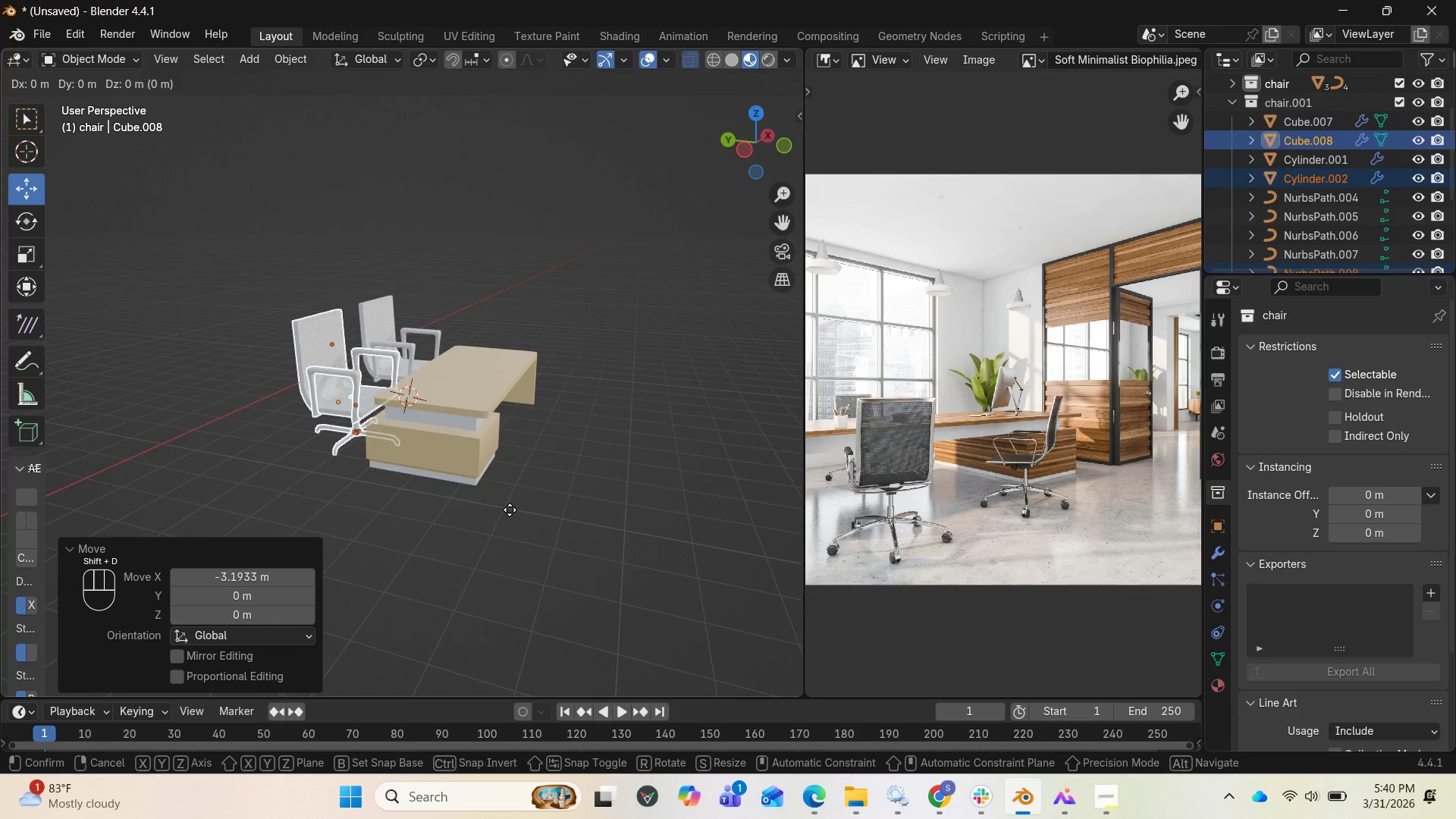 
left_click([510, 510])
 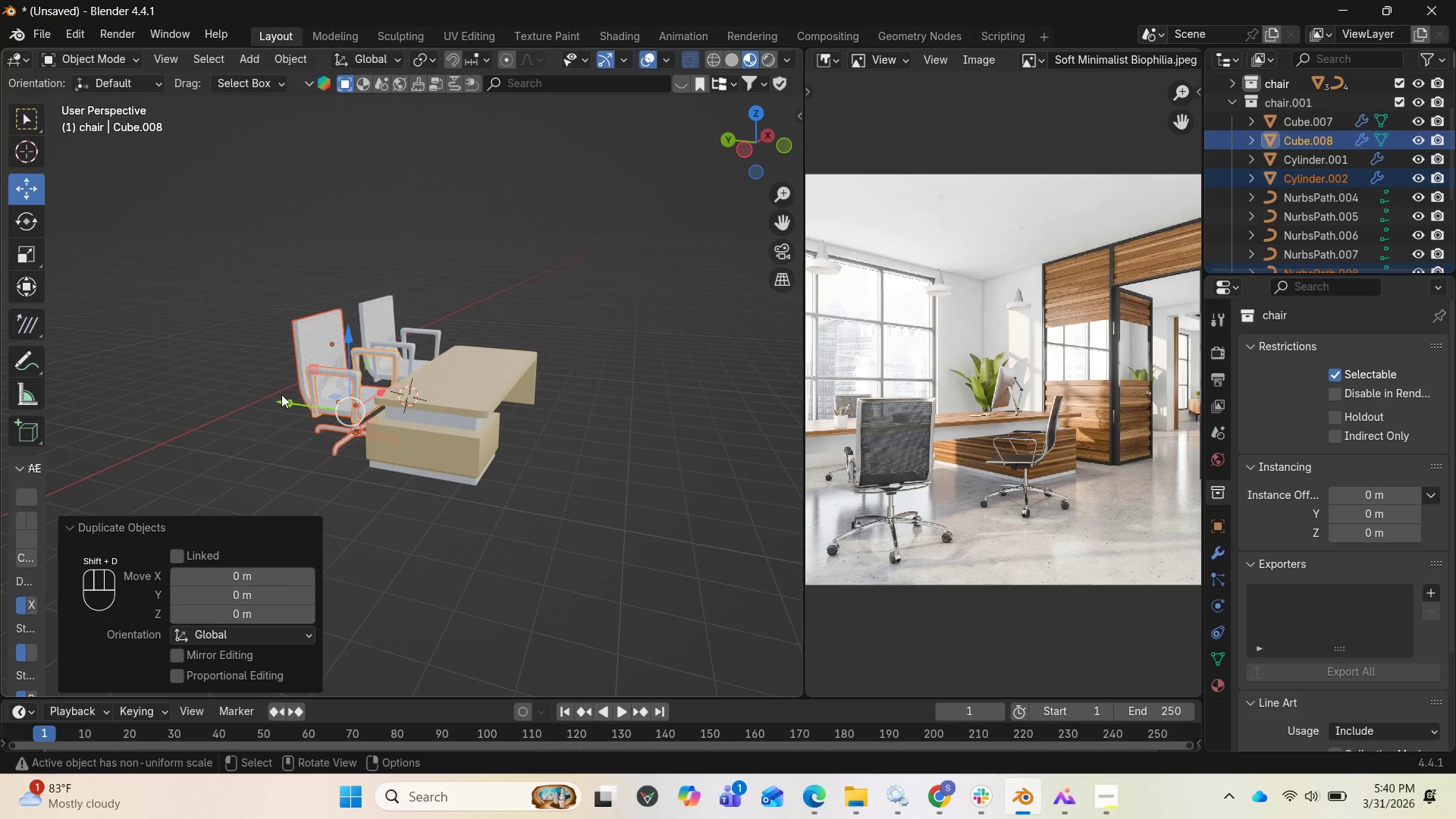 
left_click_drag(start_coordinate=[281, 395], to_coordinate=[499, 469])
 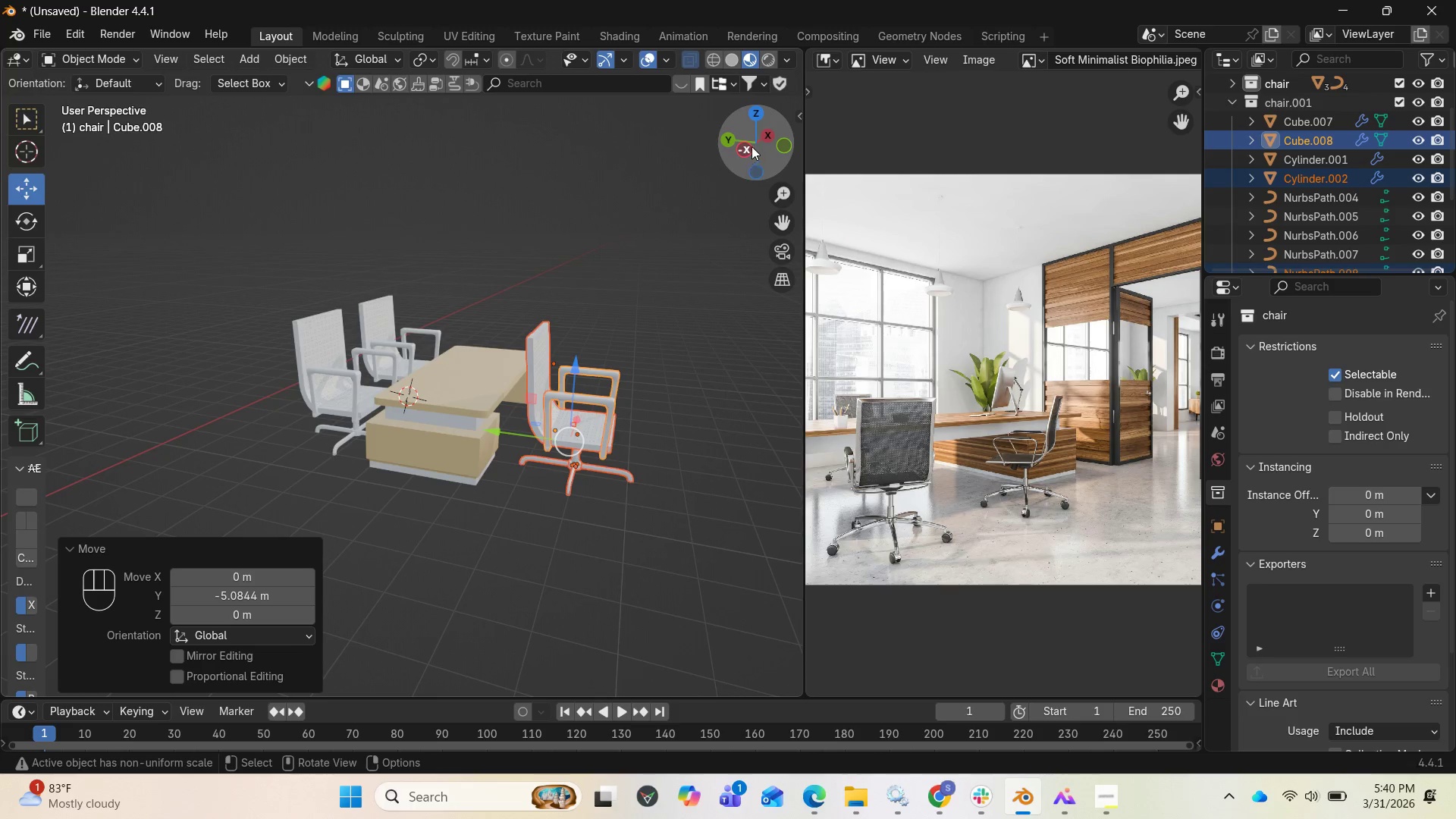 
left_click_drag(start_coordinate=[754, 145], to_coordinate=[607, 162])
 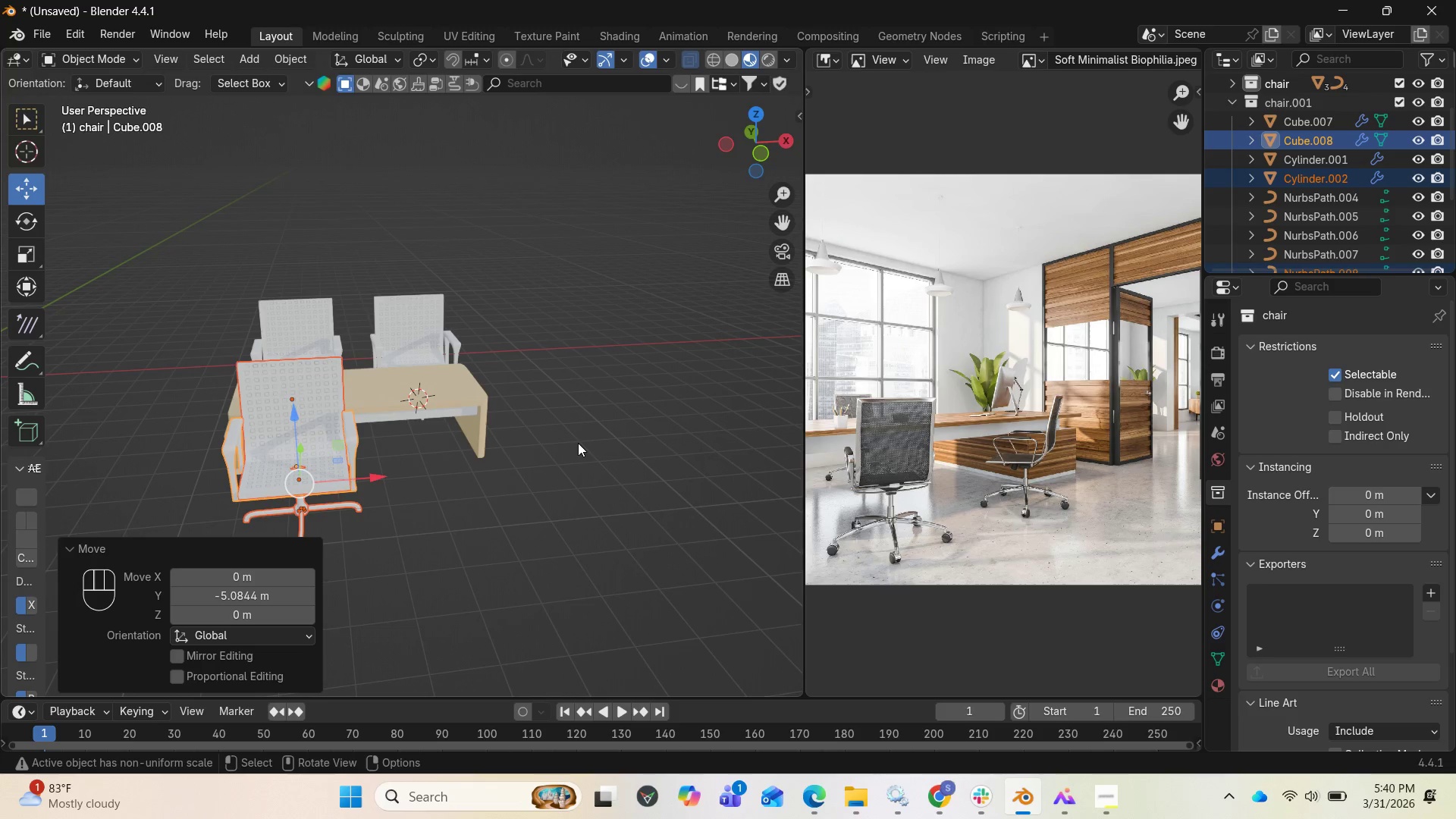 
type(rz180)
 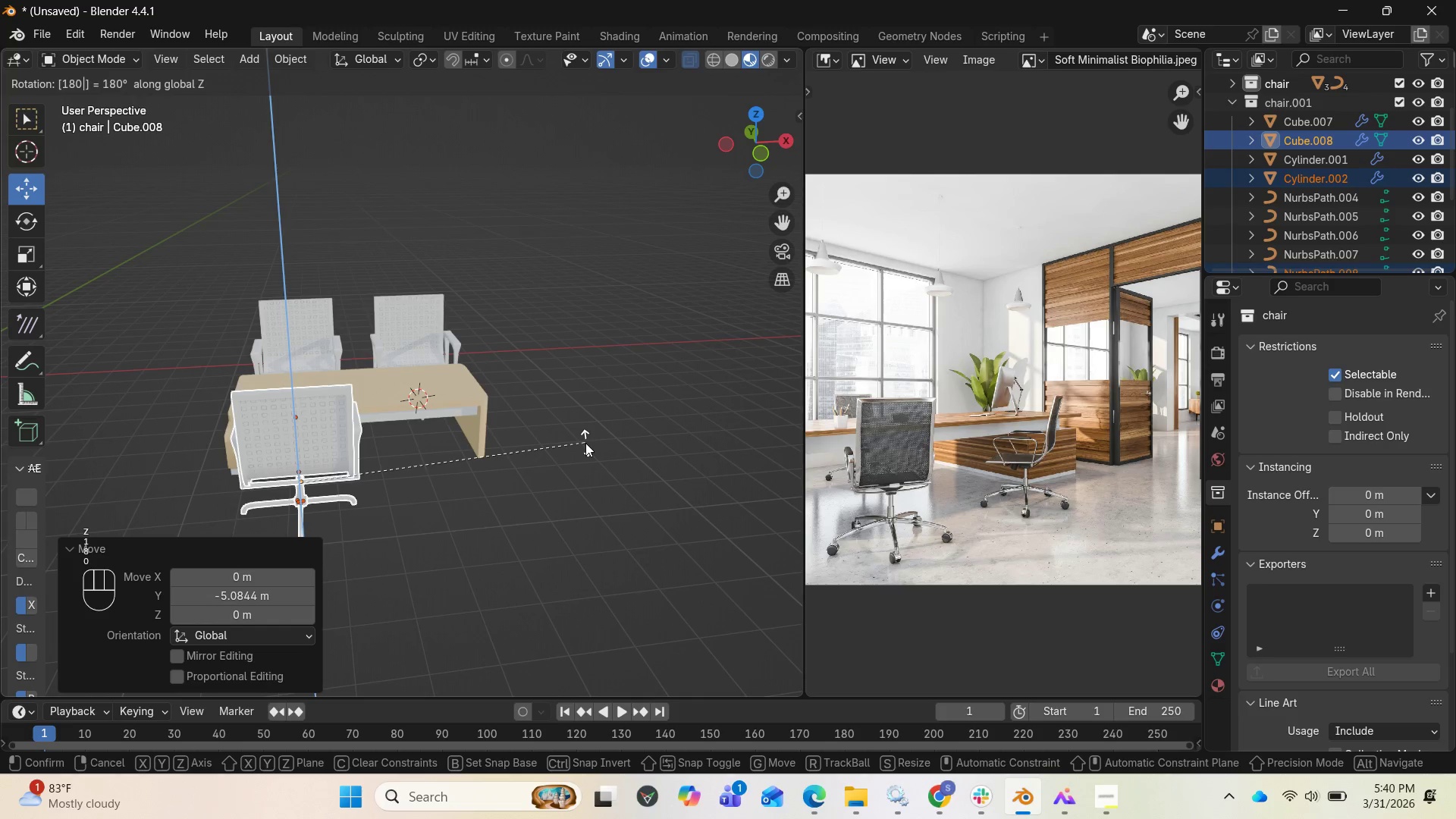 
key(Enter)
 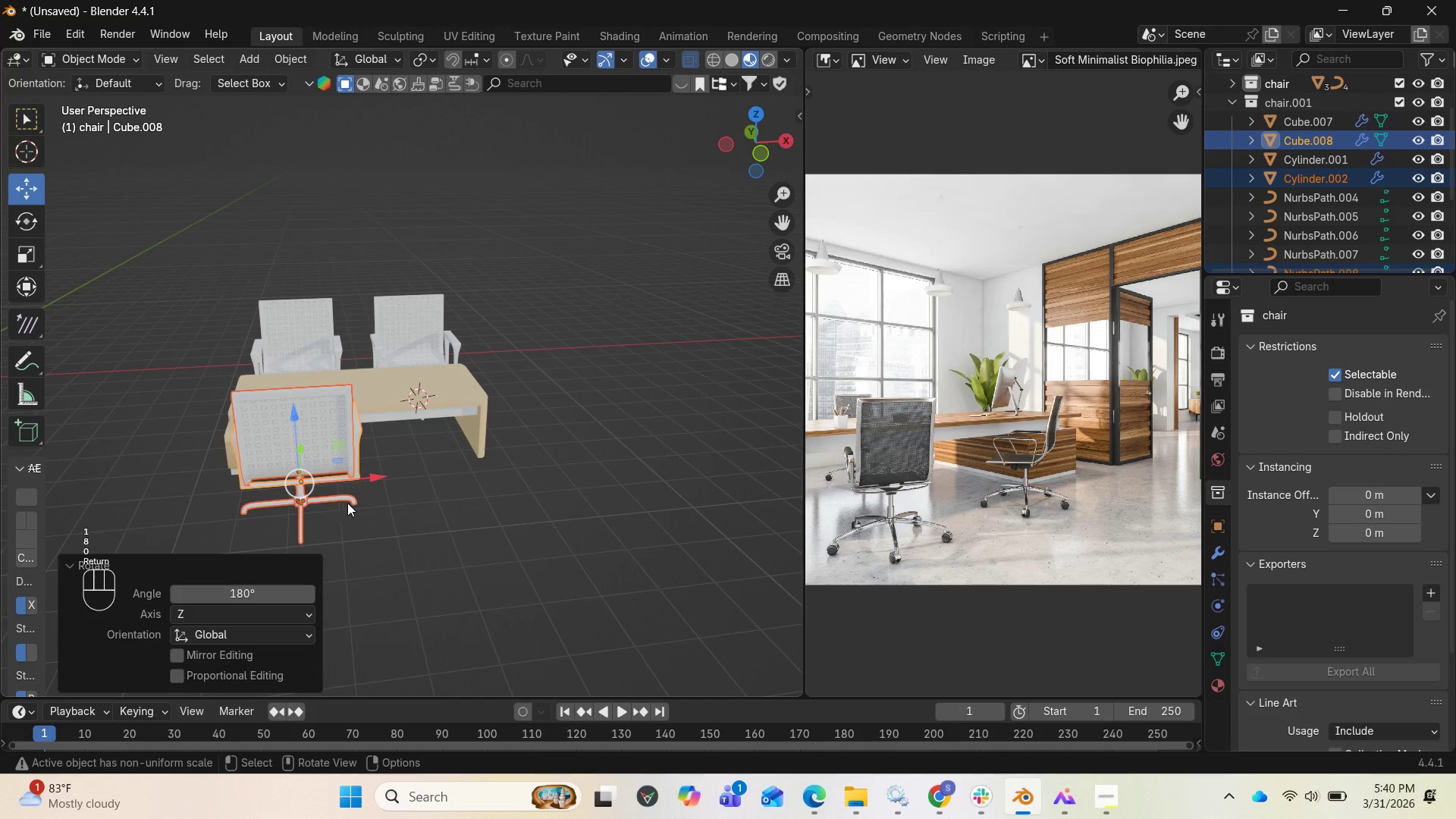 
left_click_drag(start_coordinate=[367, 481], to_coordinate=[423, 479])
 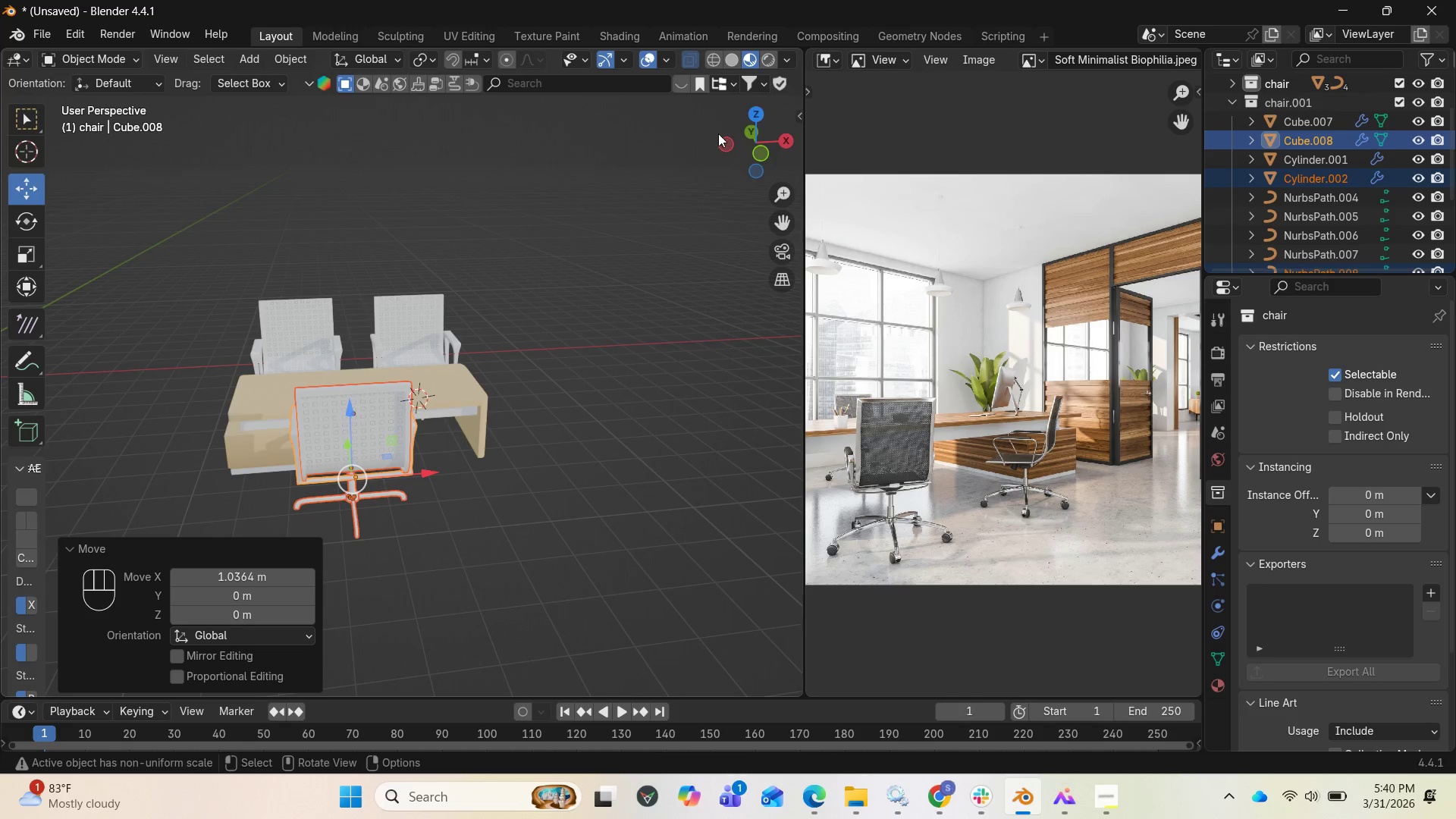 
left_click_drag(start_coordinate=[730, 143], to_coordinate=[522, 136])
 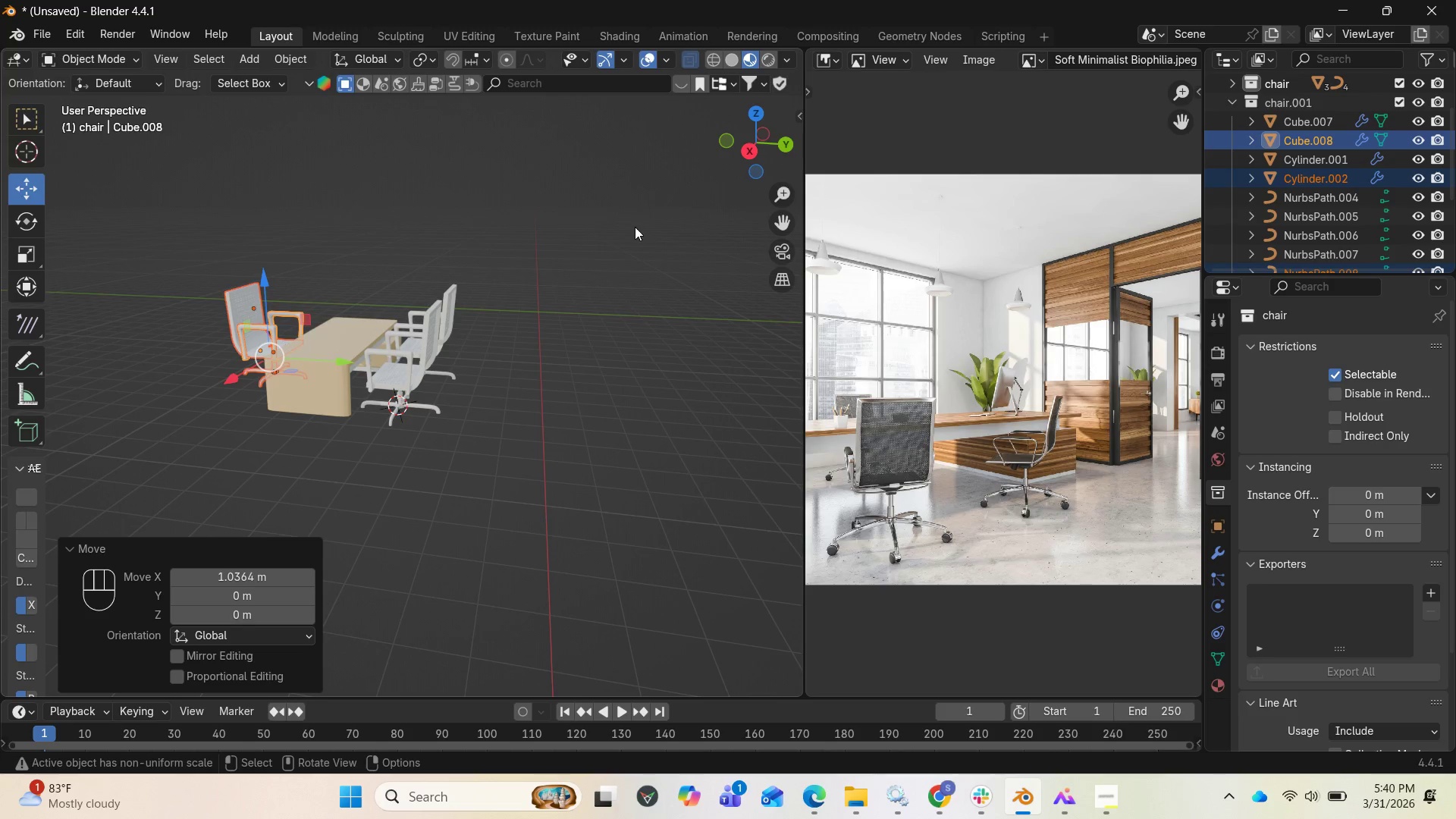 
scroll: coordinate [405, 325], scroll_direction: up, amount: 8.0
 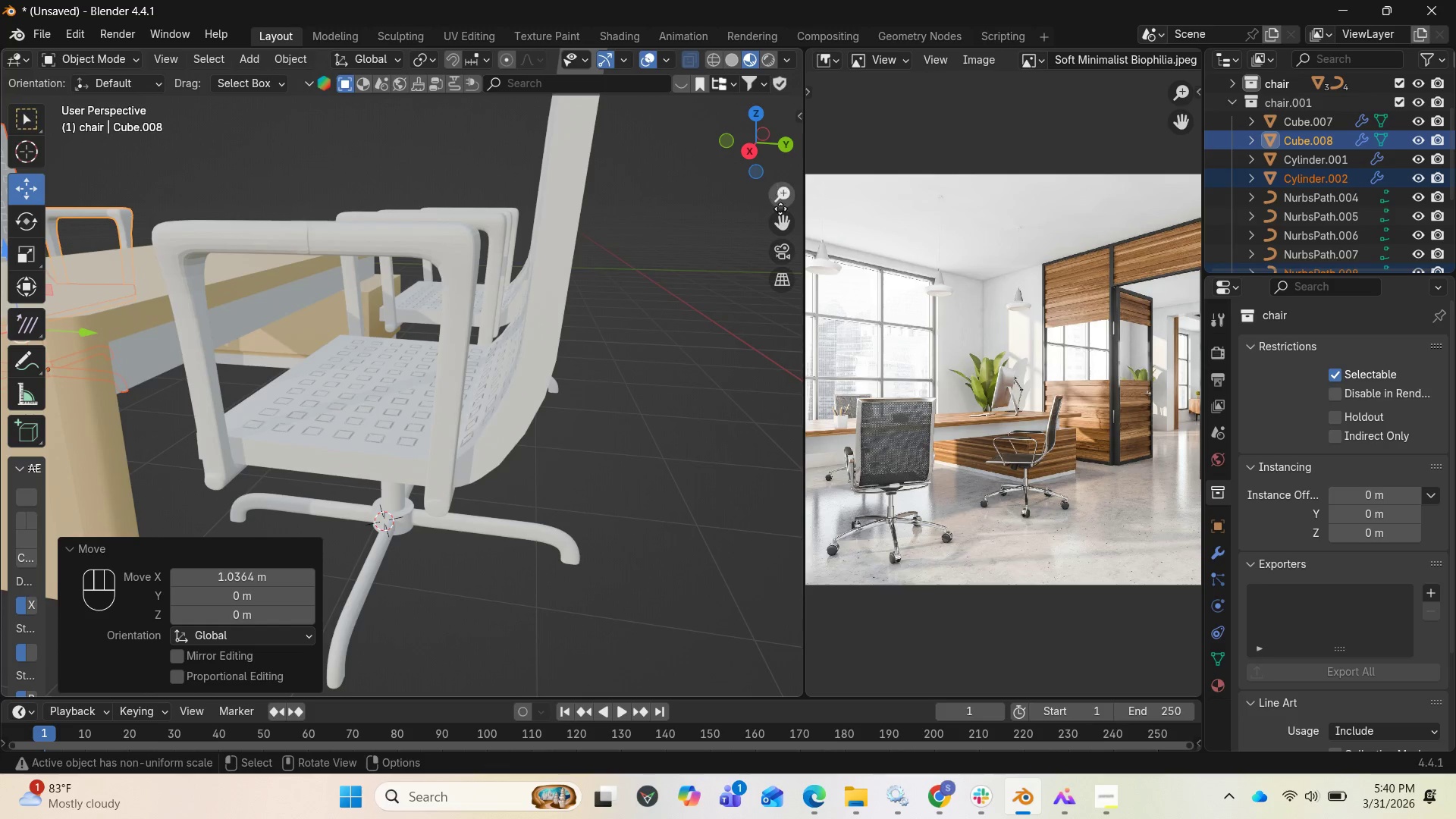 
left_click_drag(start_coordinate=[782, 213], to_coordinate=[8, 464])
 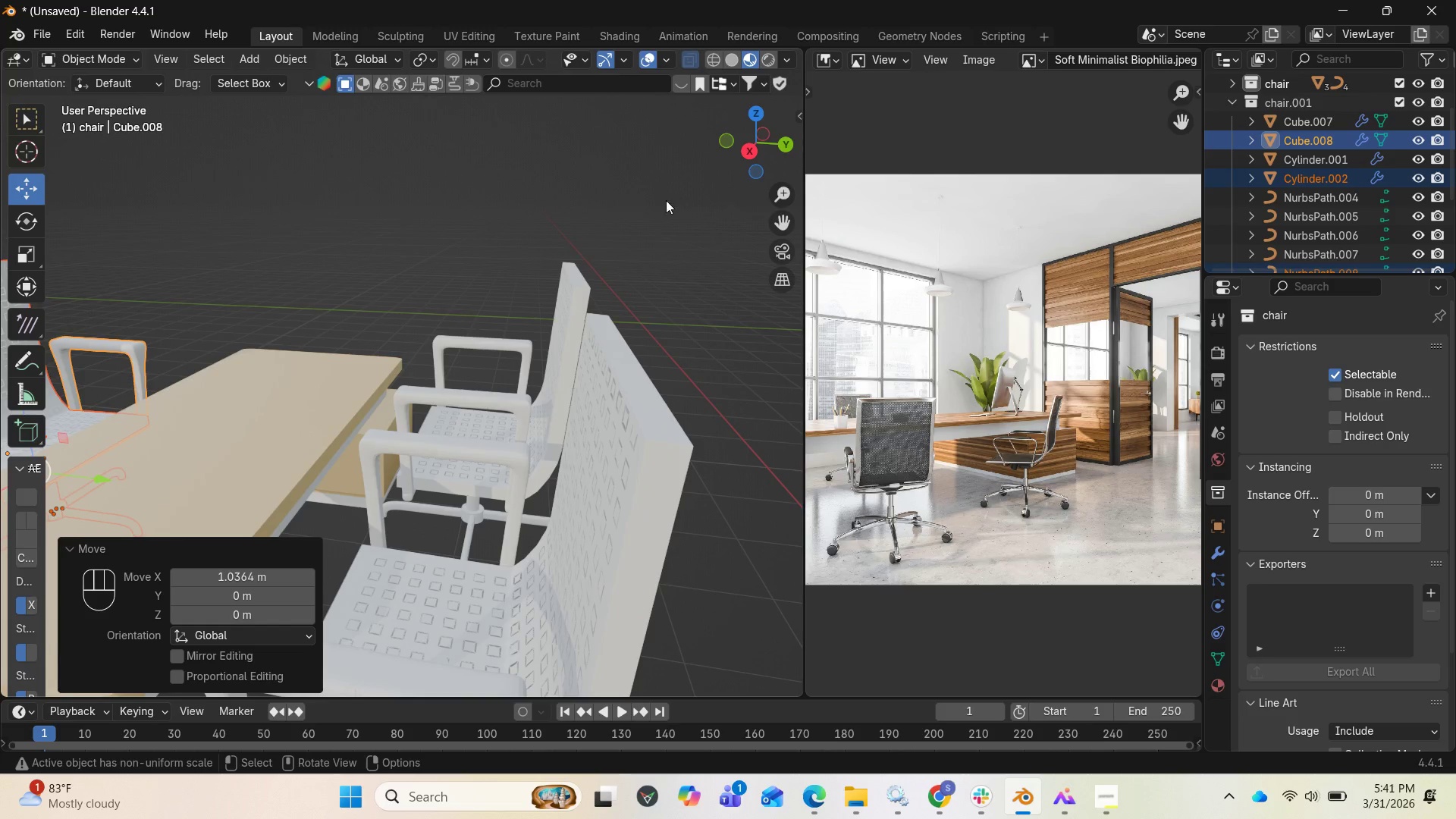 
left_click_drag(start_coordinate=[735, 151], to_coordinate=[110, 116])
 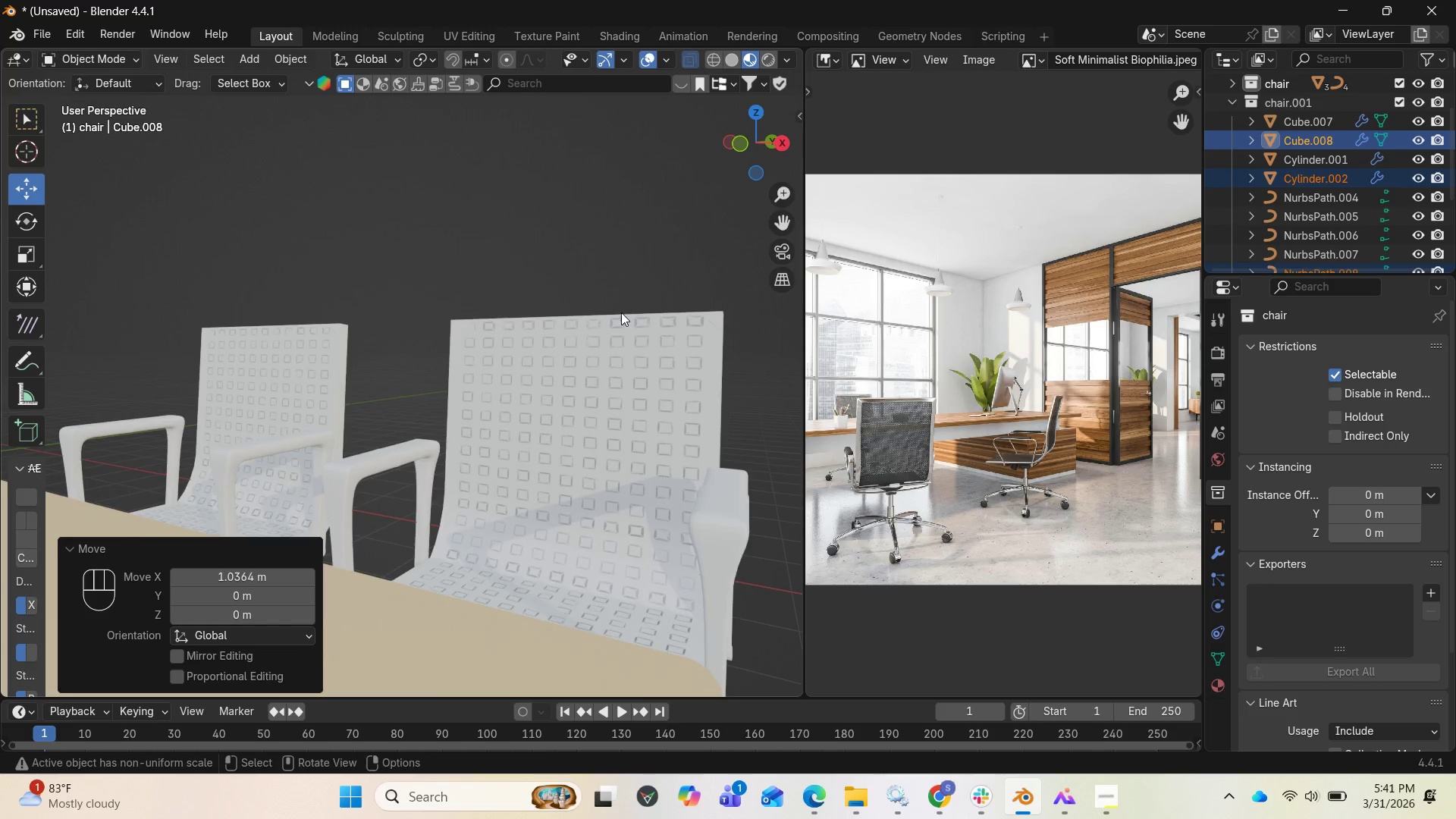 
scroll: coordinate [621, 313], scroll_direction: down, amount: 2.0
 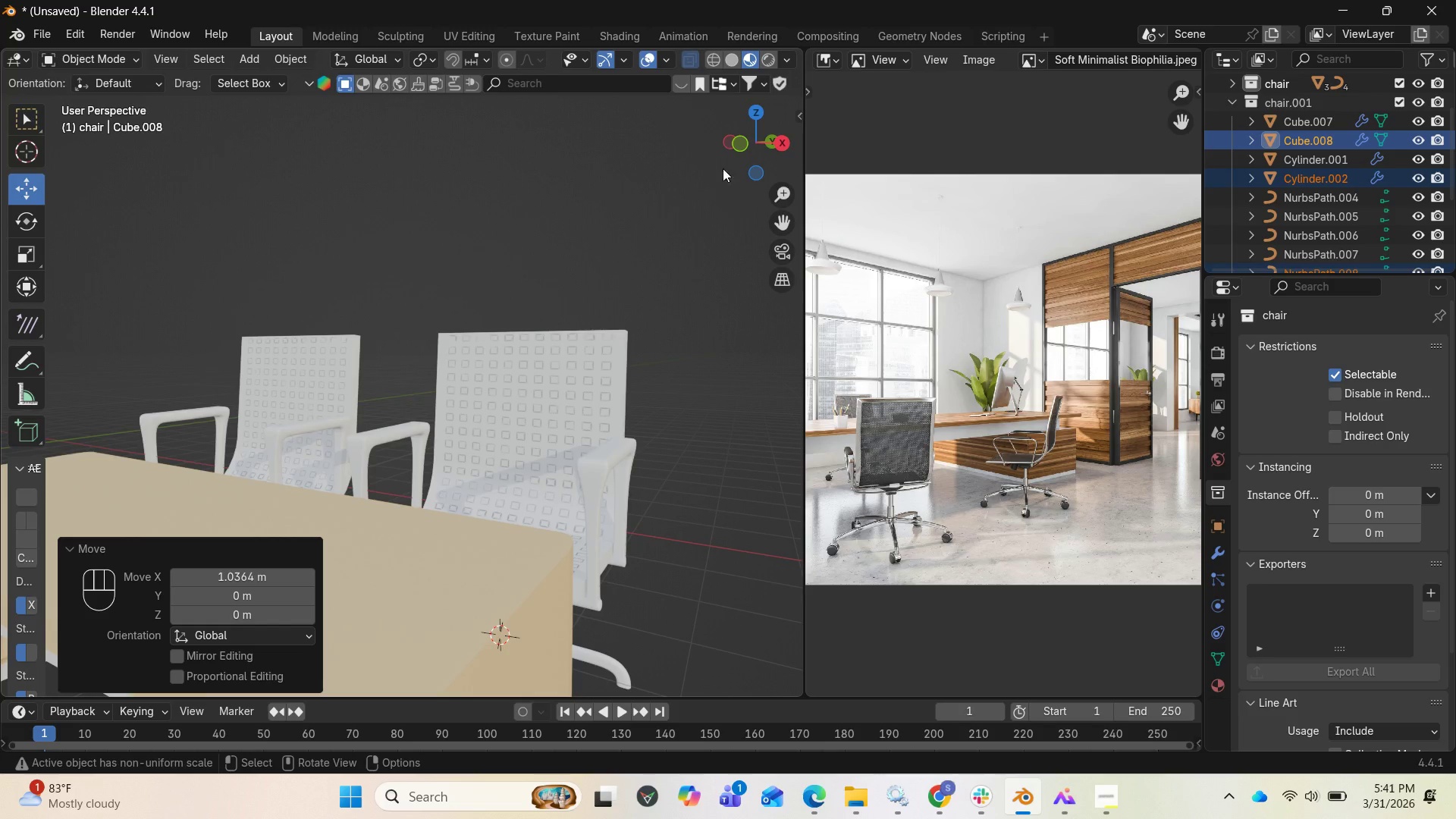 
left_click_drag(start_coordinate=[736, 141], to_coordinate=[163, 126])
 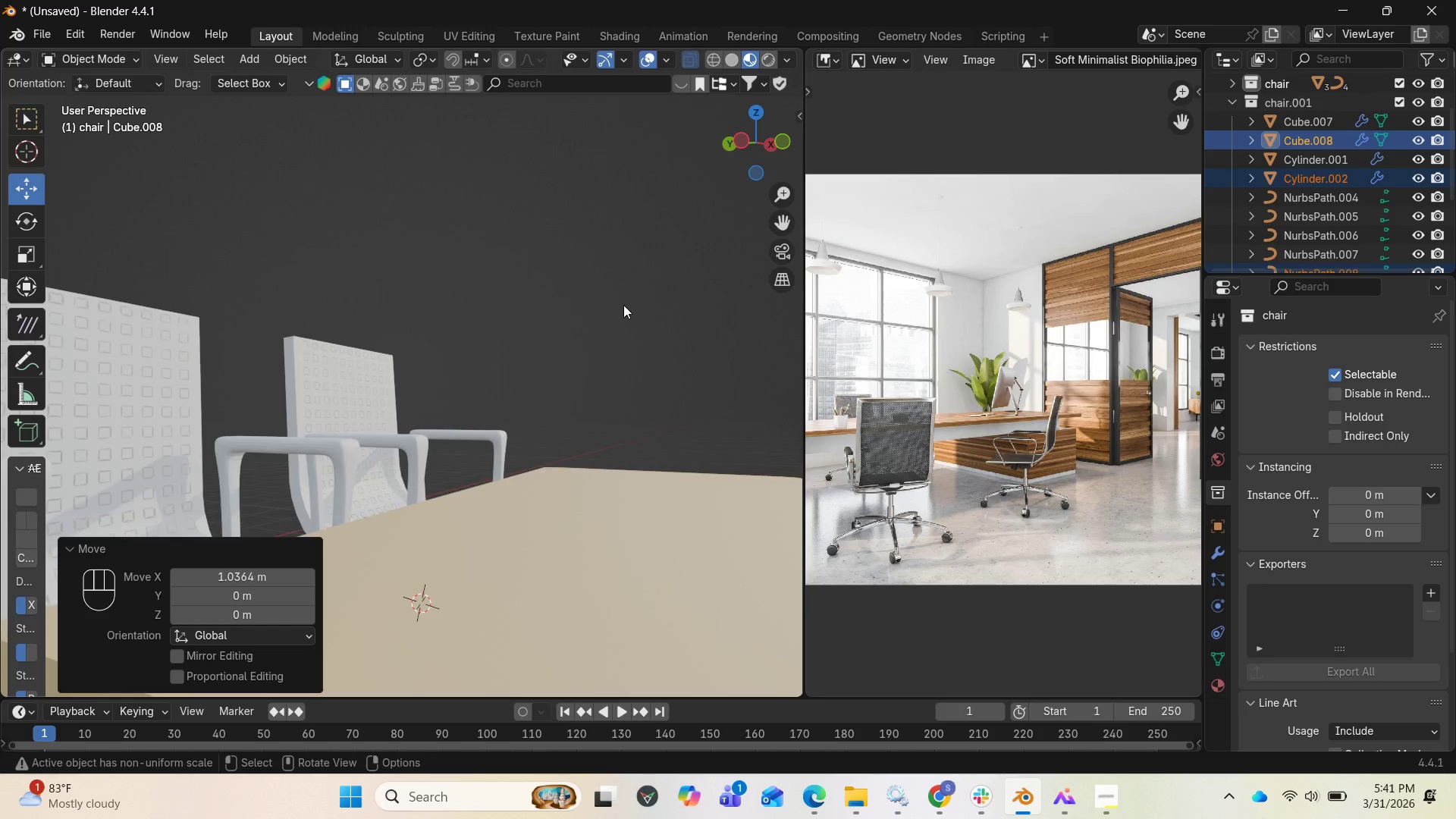 
scroll: coordinate [620, 308], scroll_direction: down, amount: 2.0
 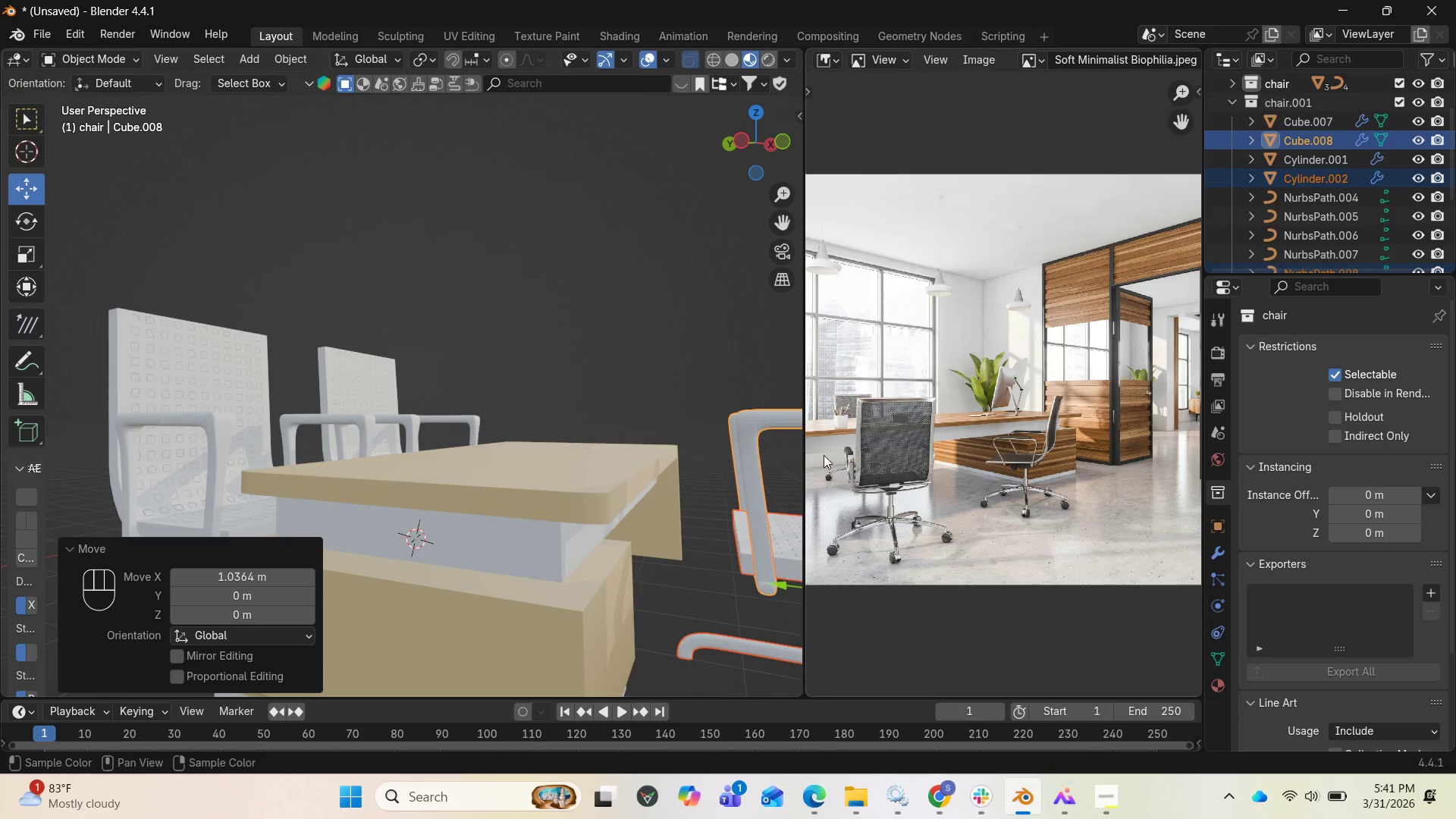 
scroll: coordinate [810, 441], scroll_direction: up, amount: 10.0
 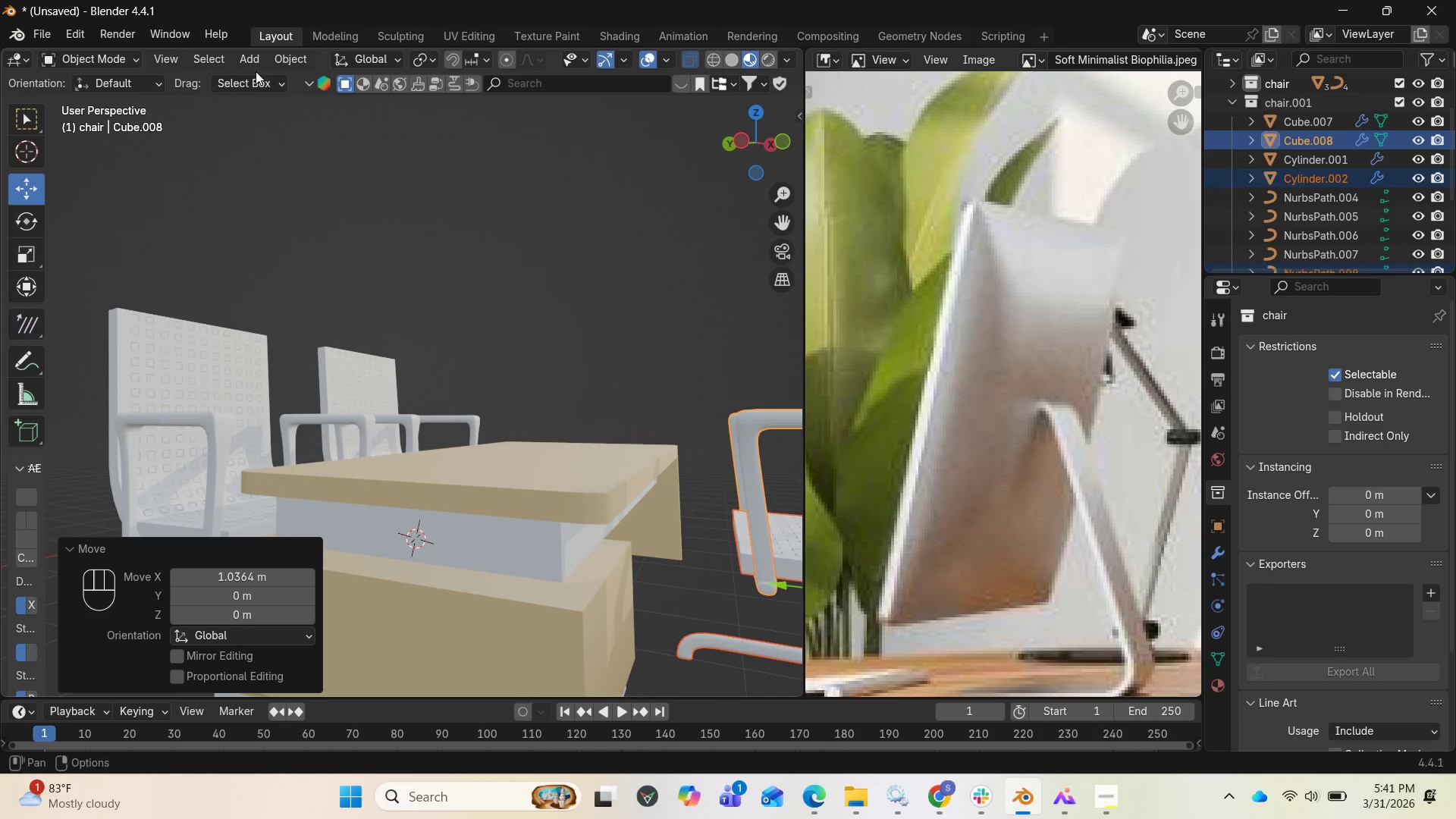 
left_click([298, 55])
 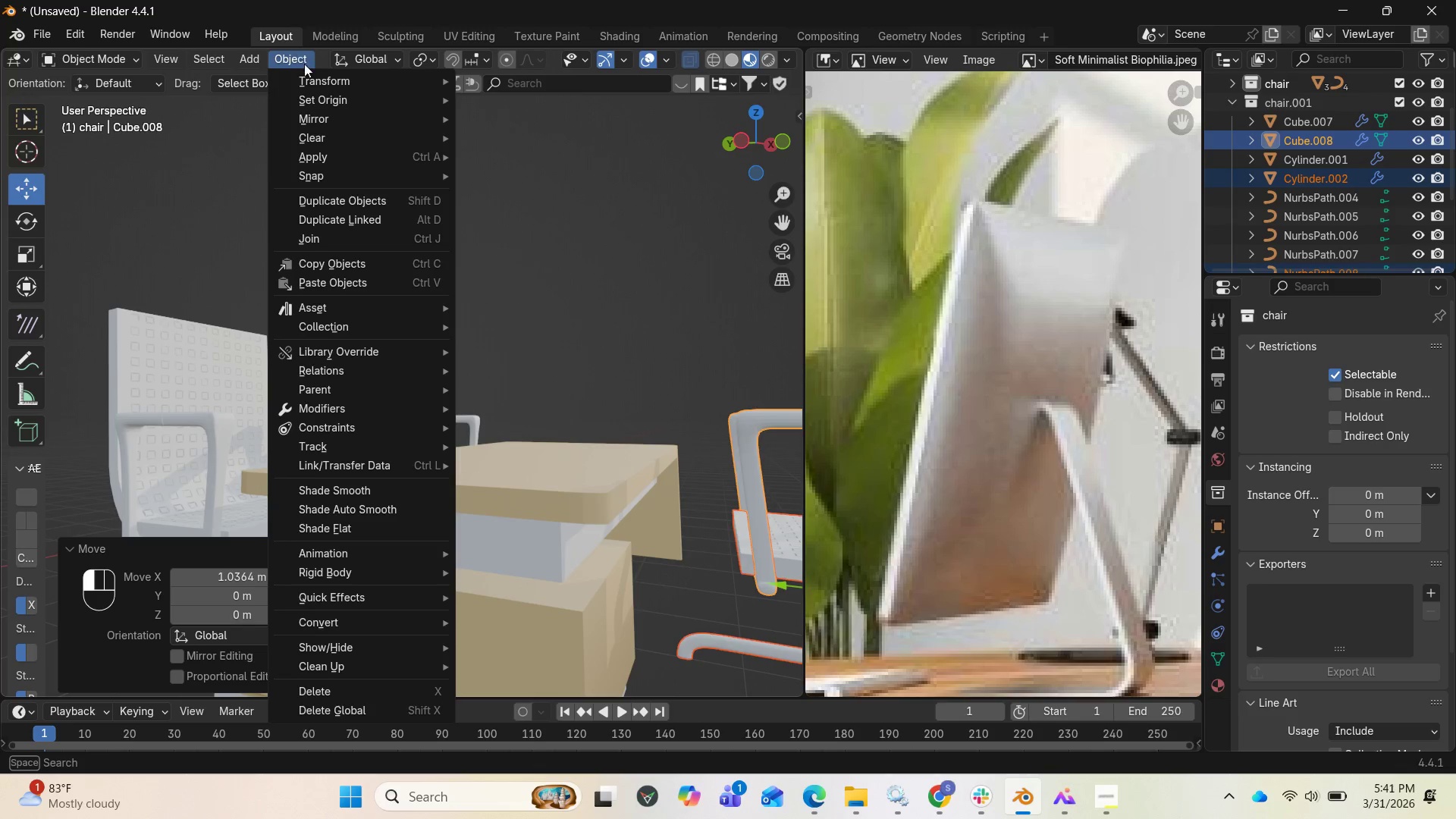 
mouse_move([340, 78])
 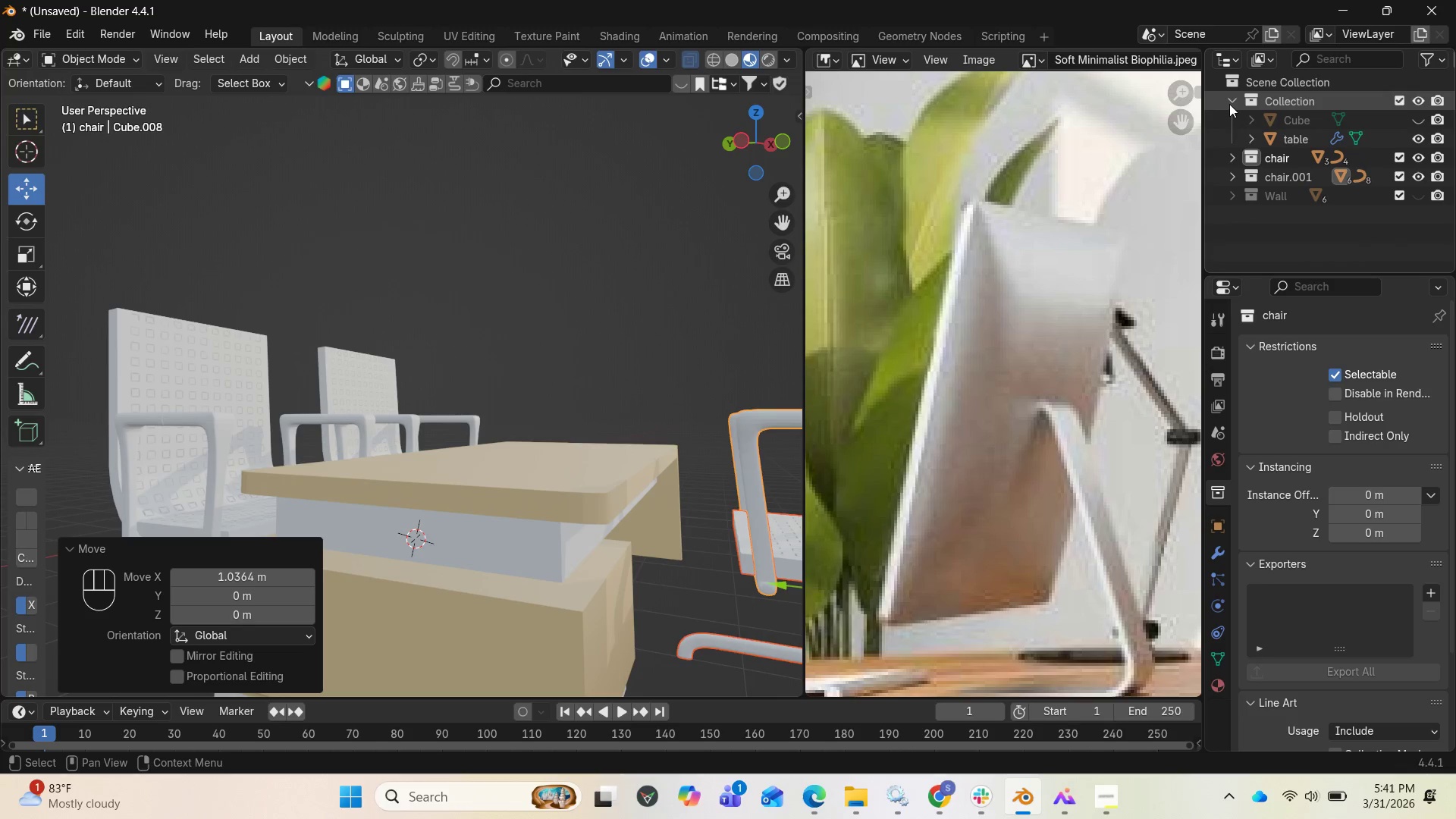 
left_click([1257, 225])
 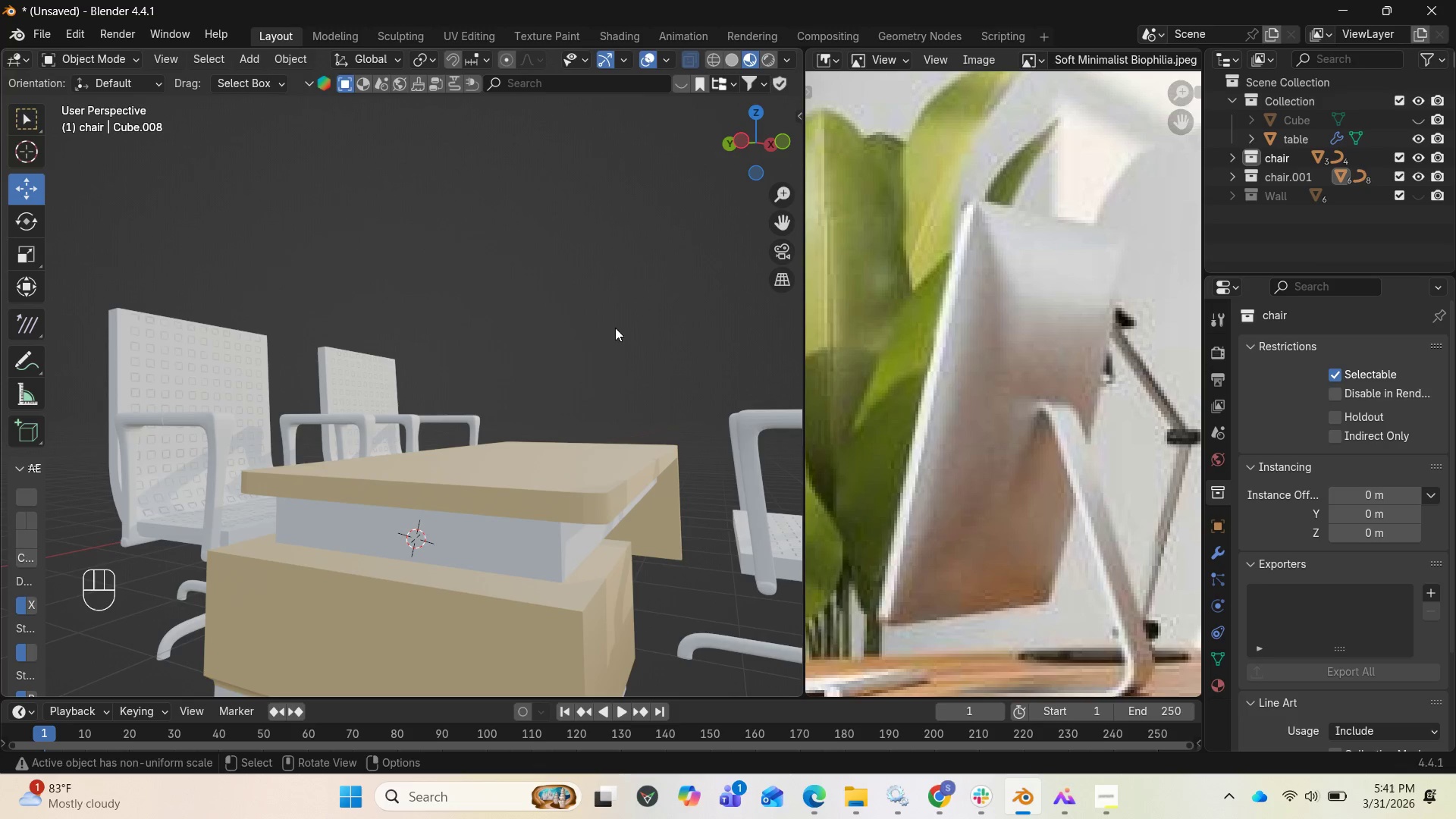 
scroll: coordinate [566, 368], scroll_direction: down, amount: 1.0
 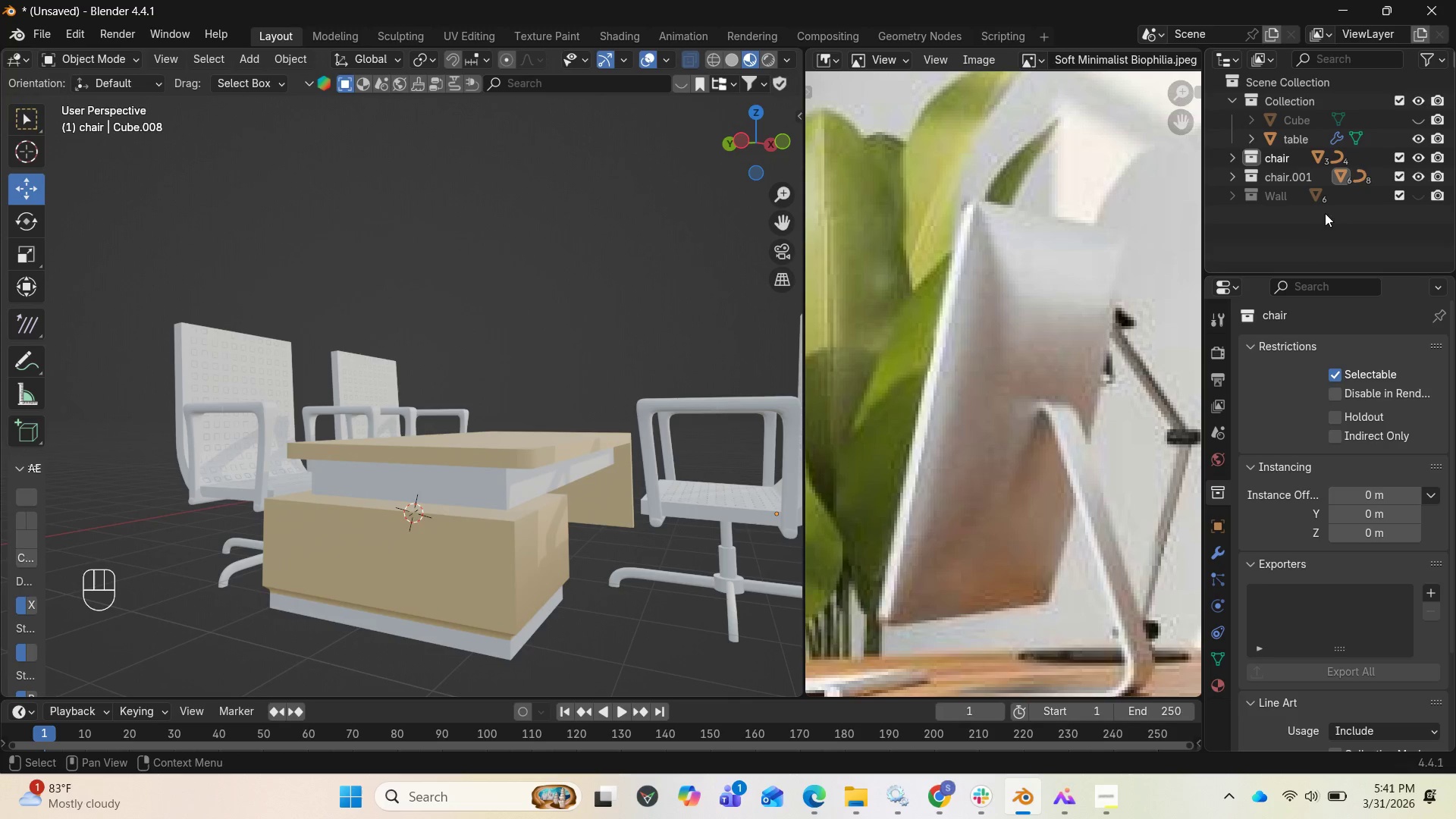 
left_click([1307, 224])
 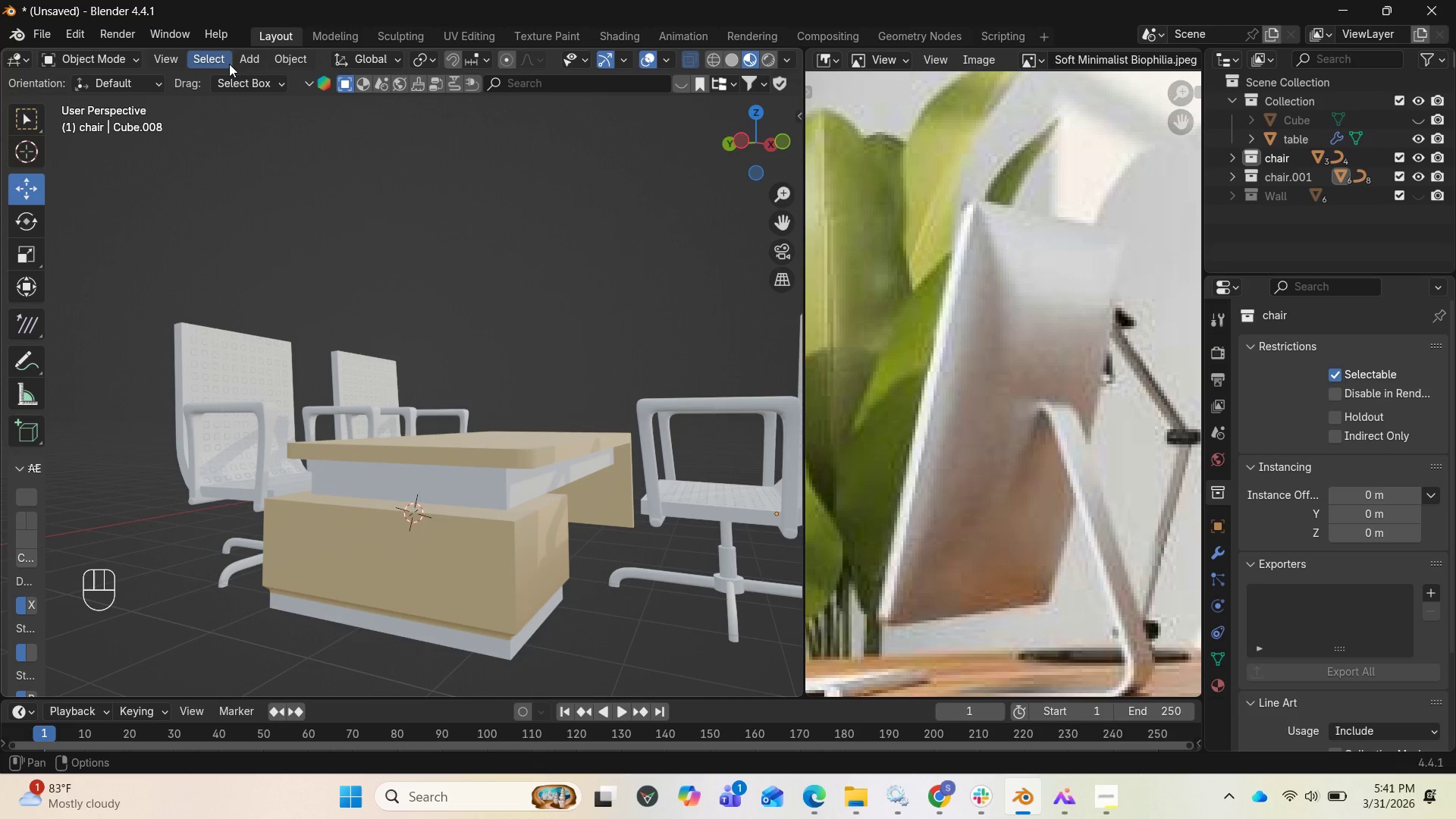 
left_click([244, 56])
 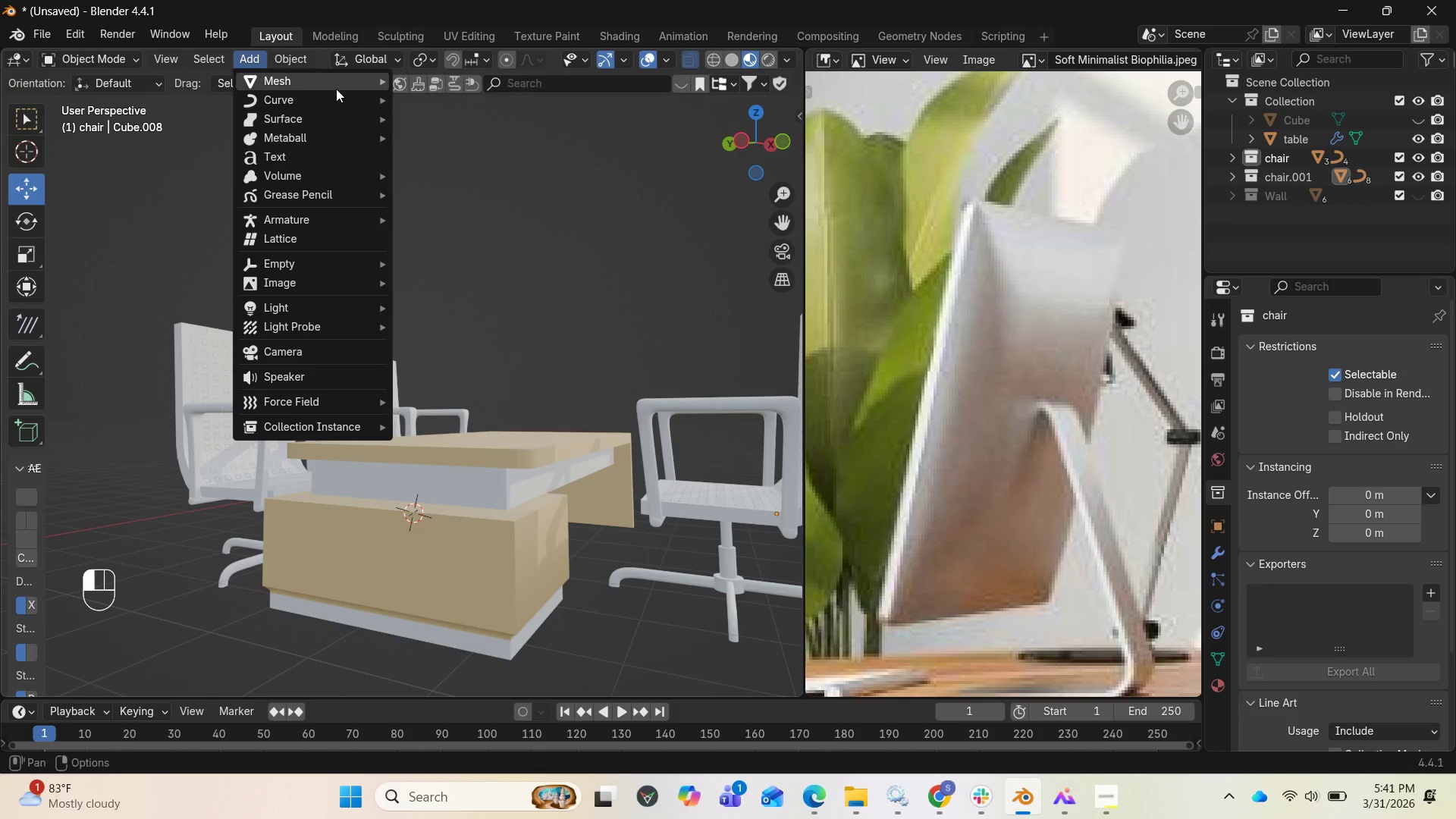 
wait(7.06)
 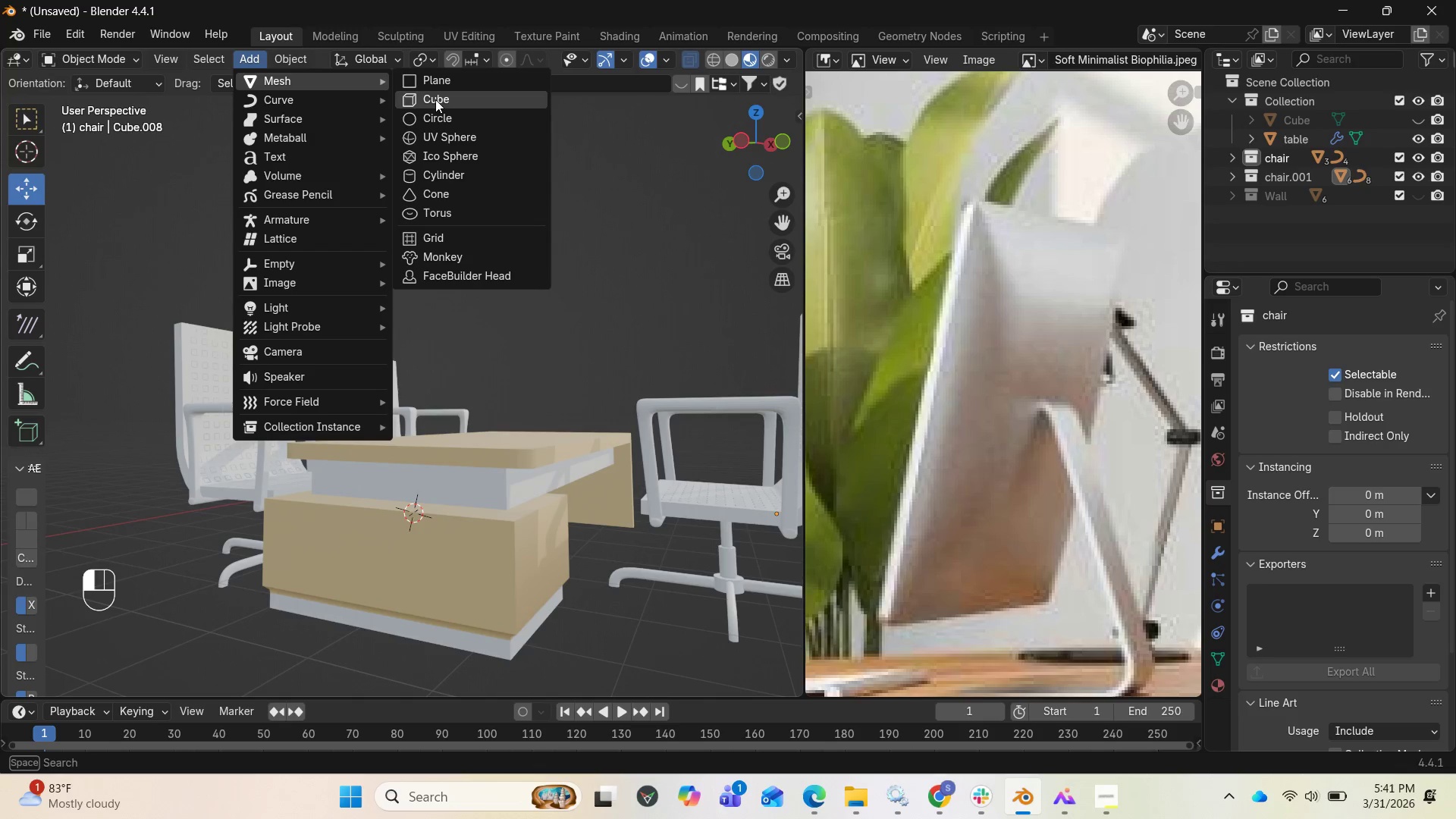 
left_click([417, 99])
 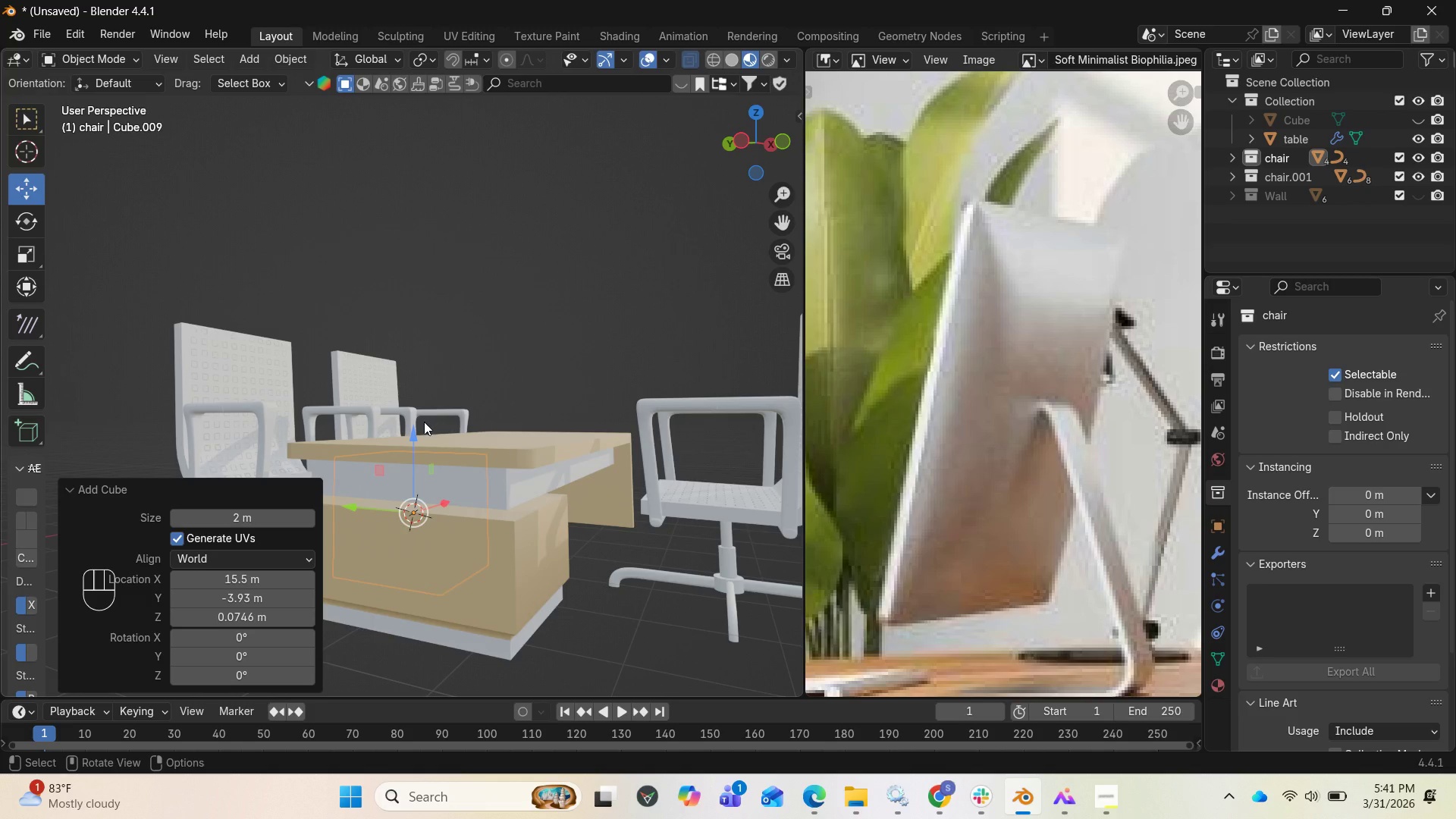 
left_click_drag(start_coordinate=[418, 427], to_coordinate=[426, 288])
 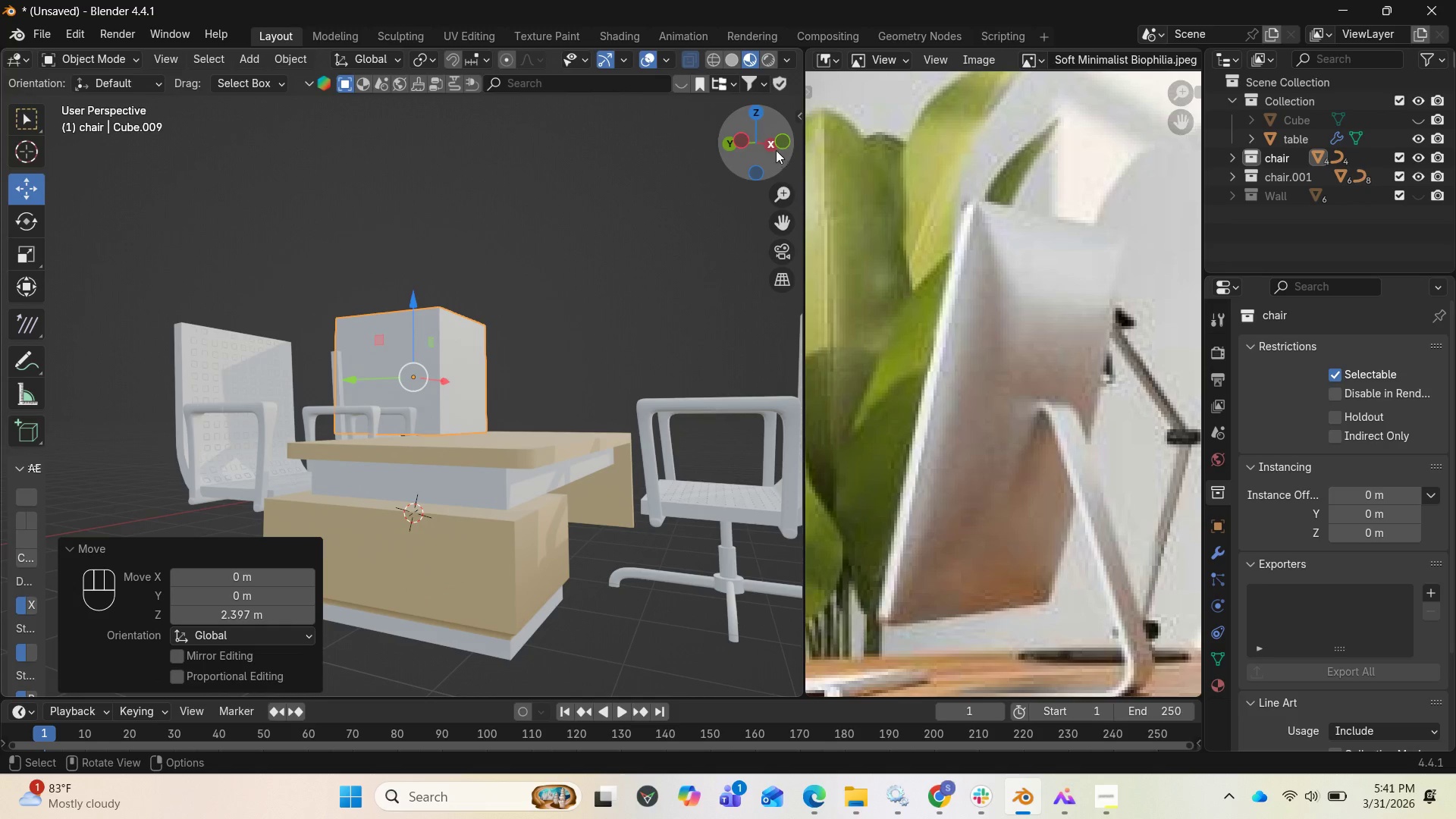 
left_click_drag(start_coordinate=[767, 144], to_coordinate=[147, 240])
 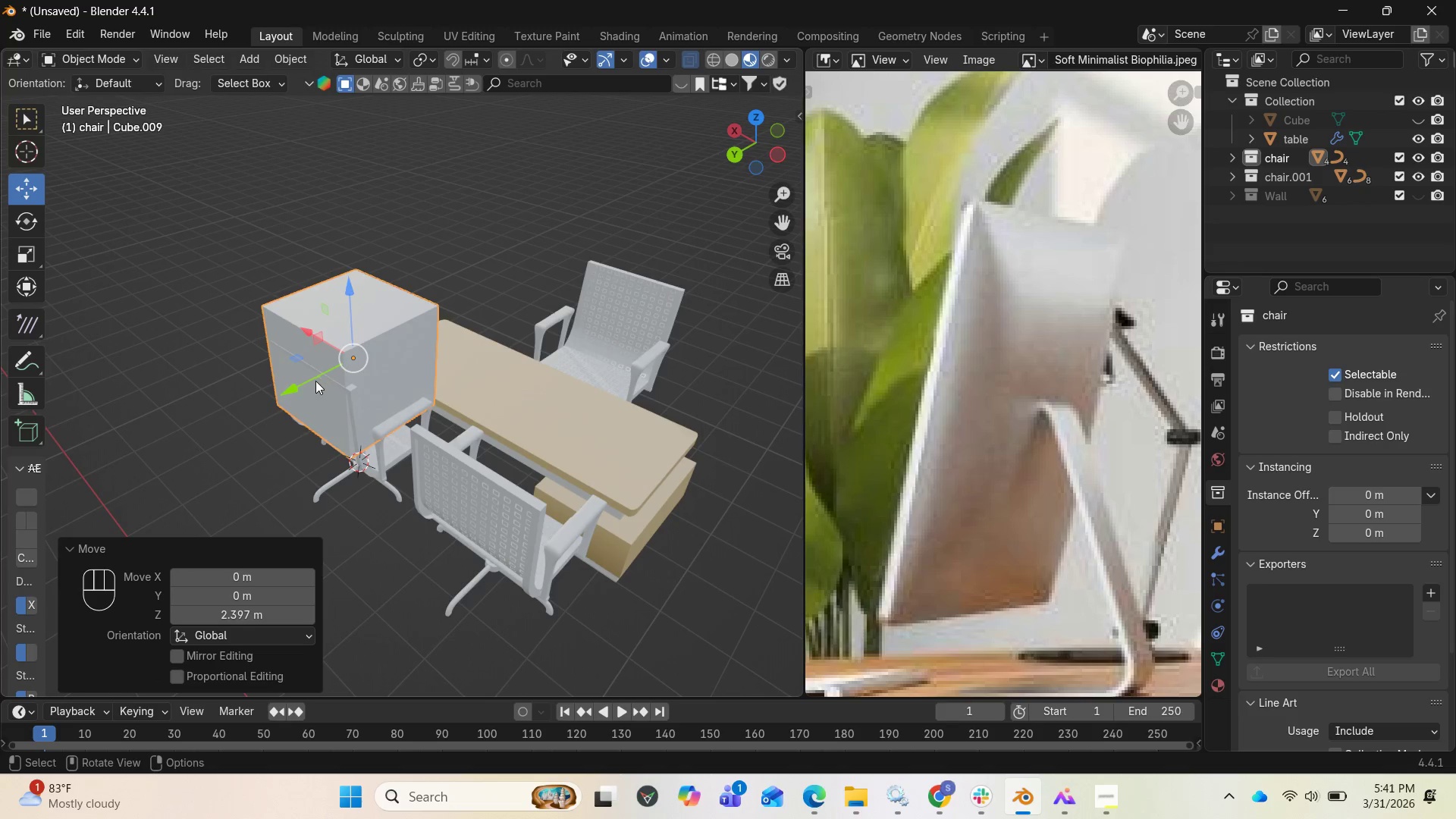 
left_click_drag(start_coordinate=[279, 383], to_coordinate=[377, 372])
 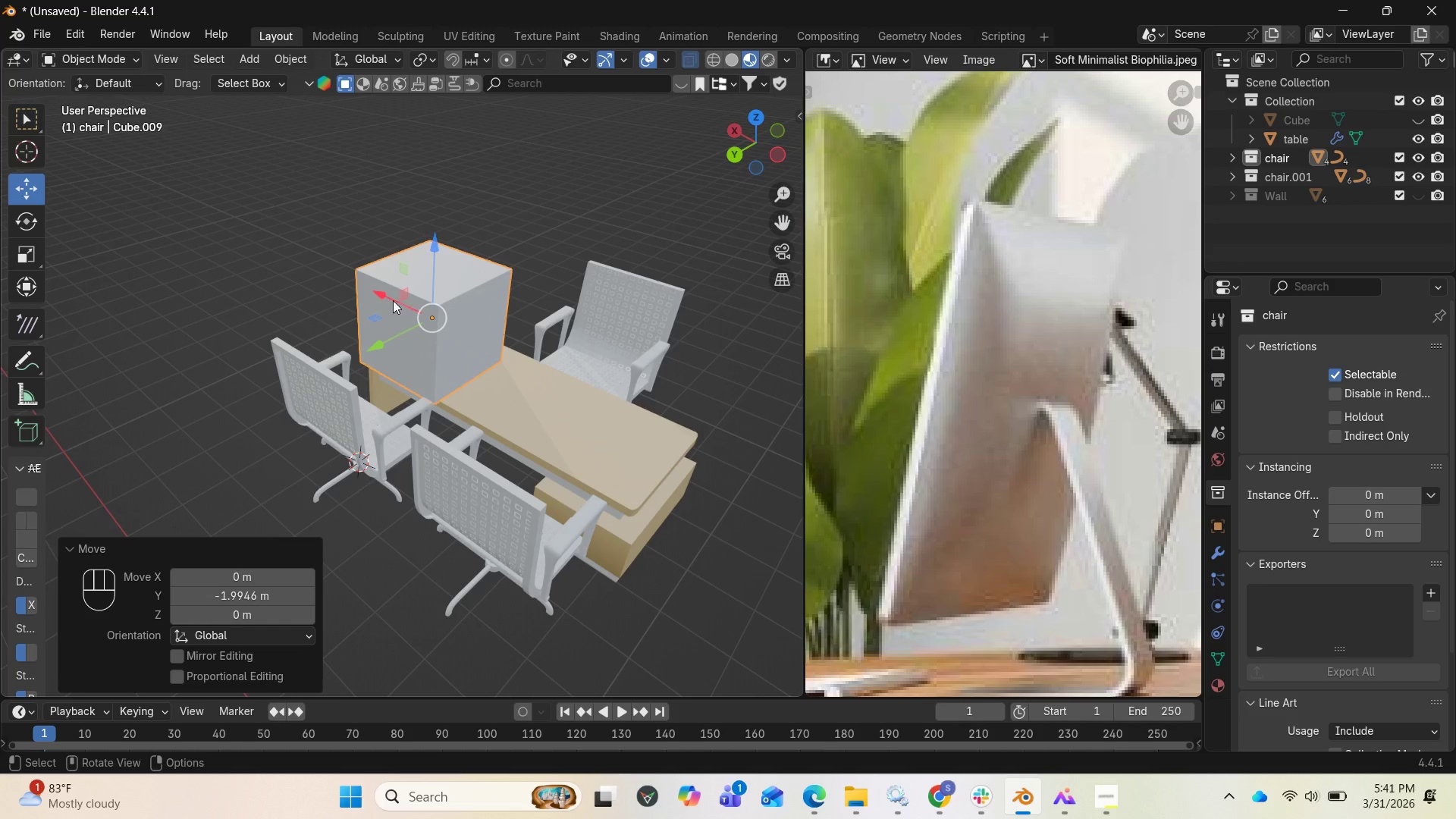 
left_click_drag(start_coordinate=[382, 292], to_coordinate=[522, 445])
 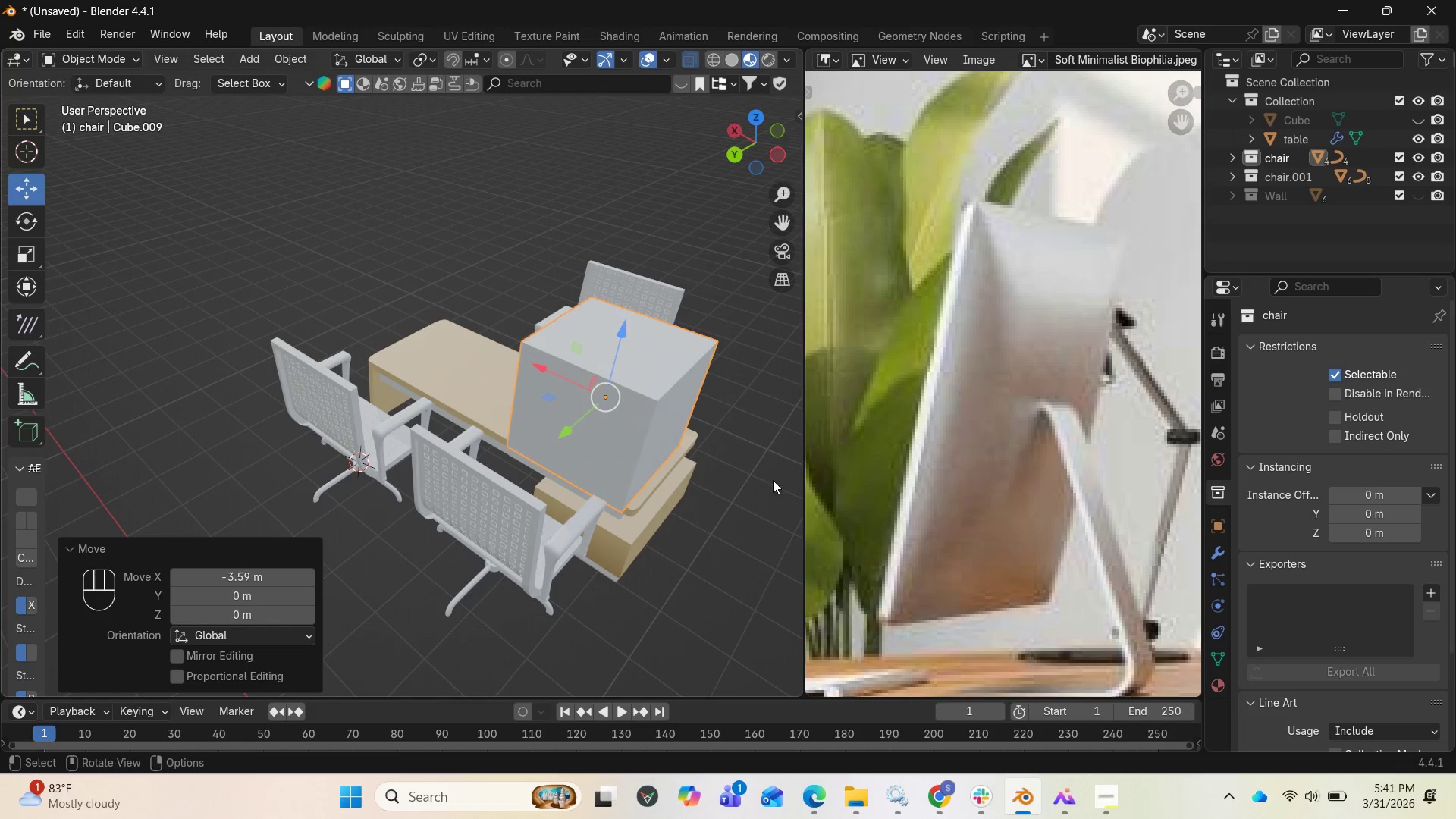 
scroll: coordinate [899, 449], scroll_direction: down, amount: 3.0
 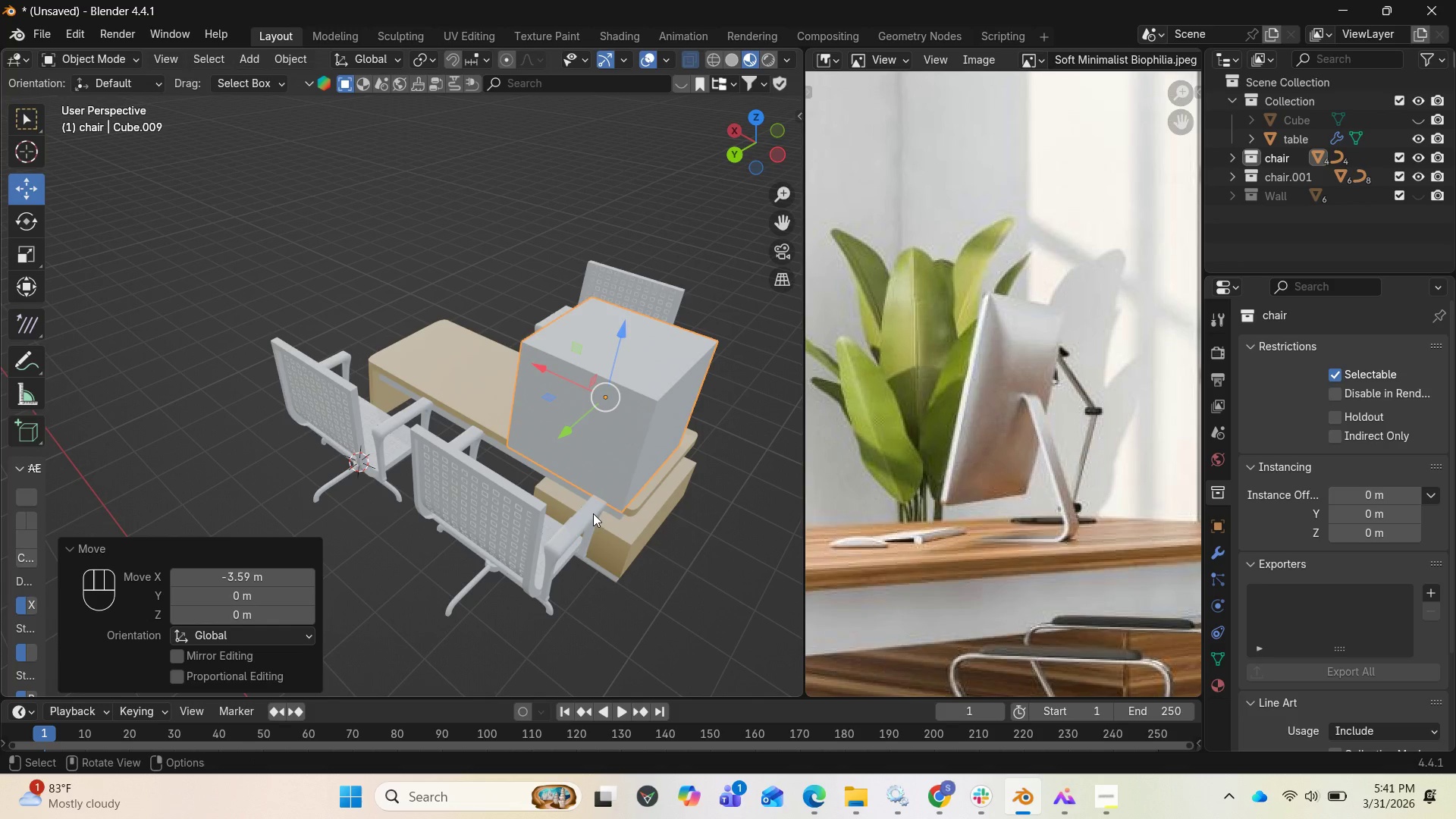 
type(sx)
 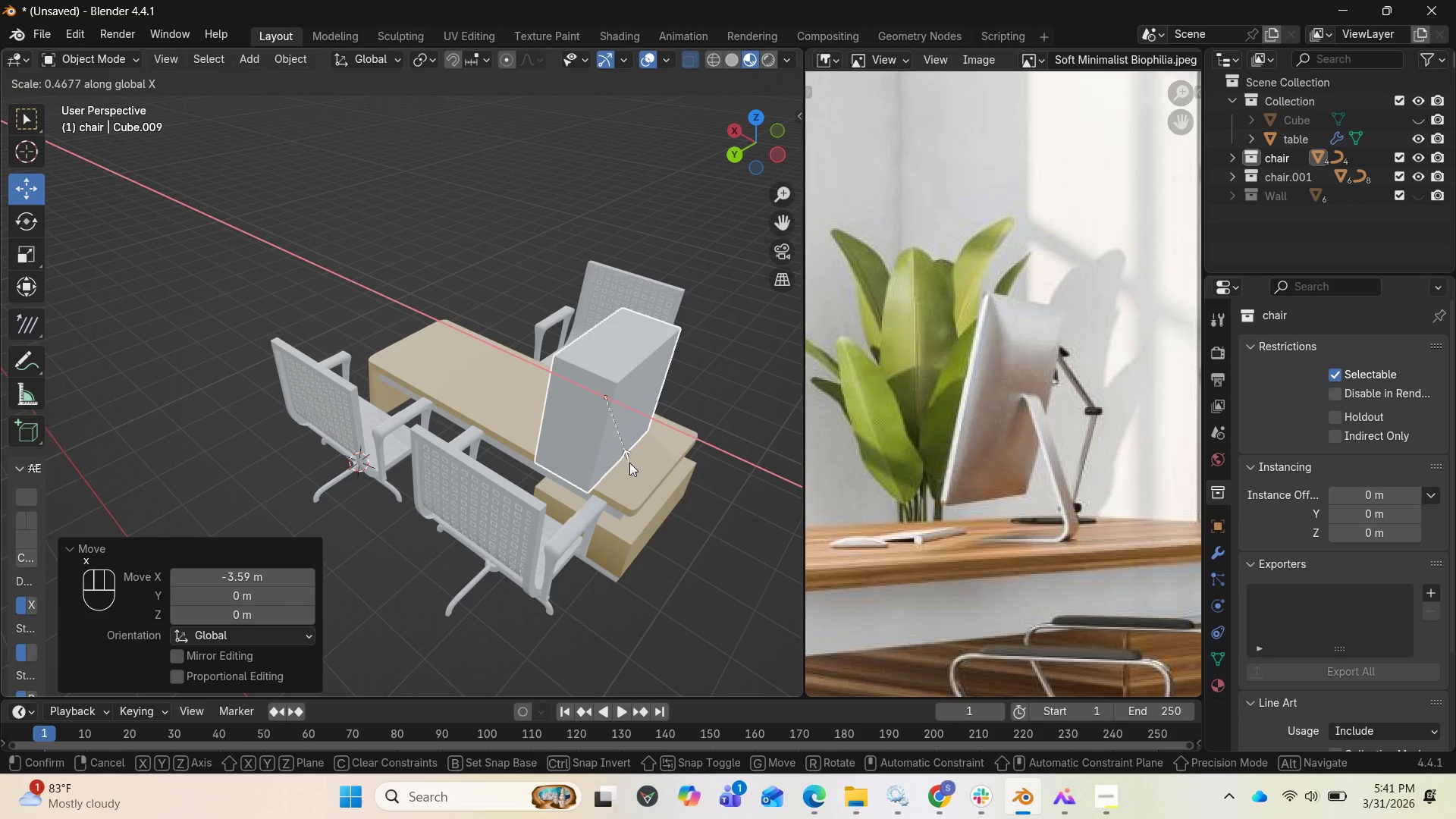 
left_click([703, 516])
 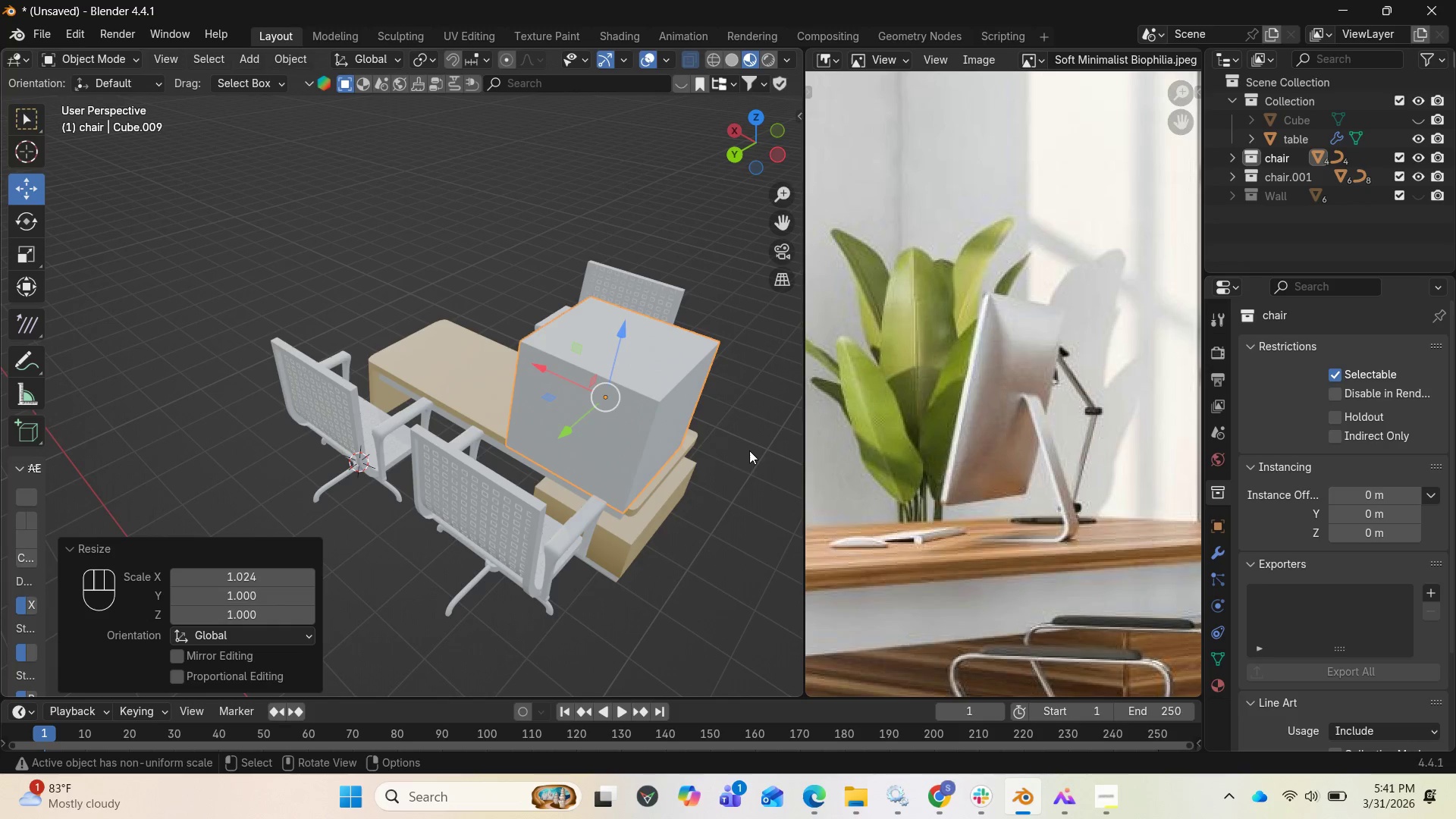 
type(sxy)
 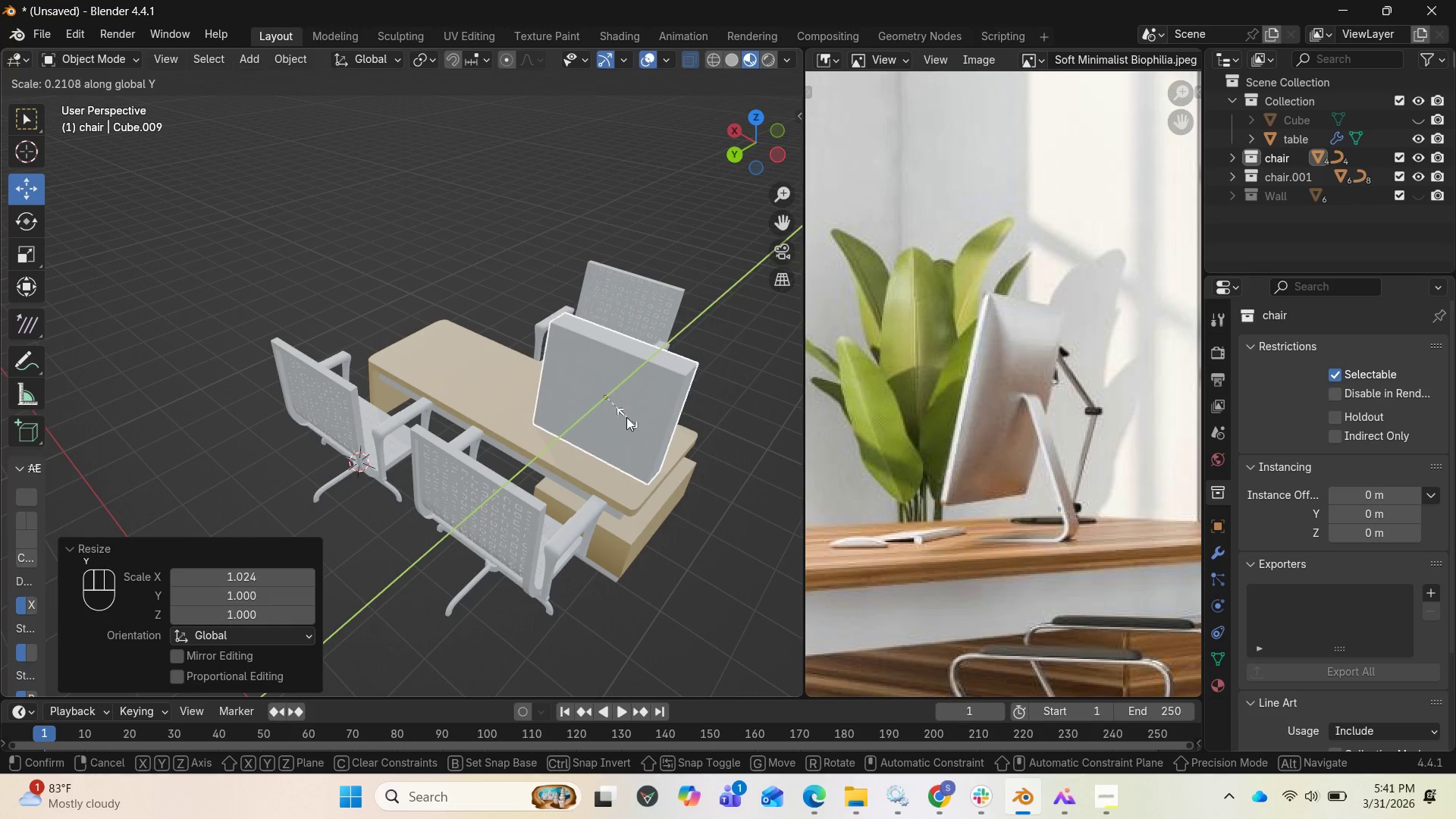 
left_click([613, 410])
 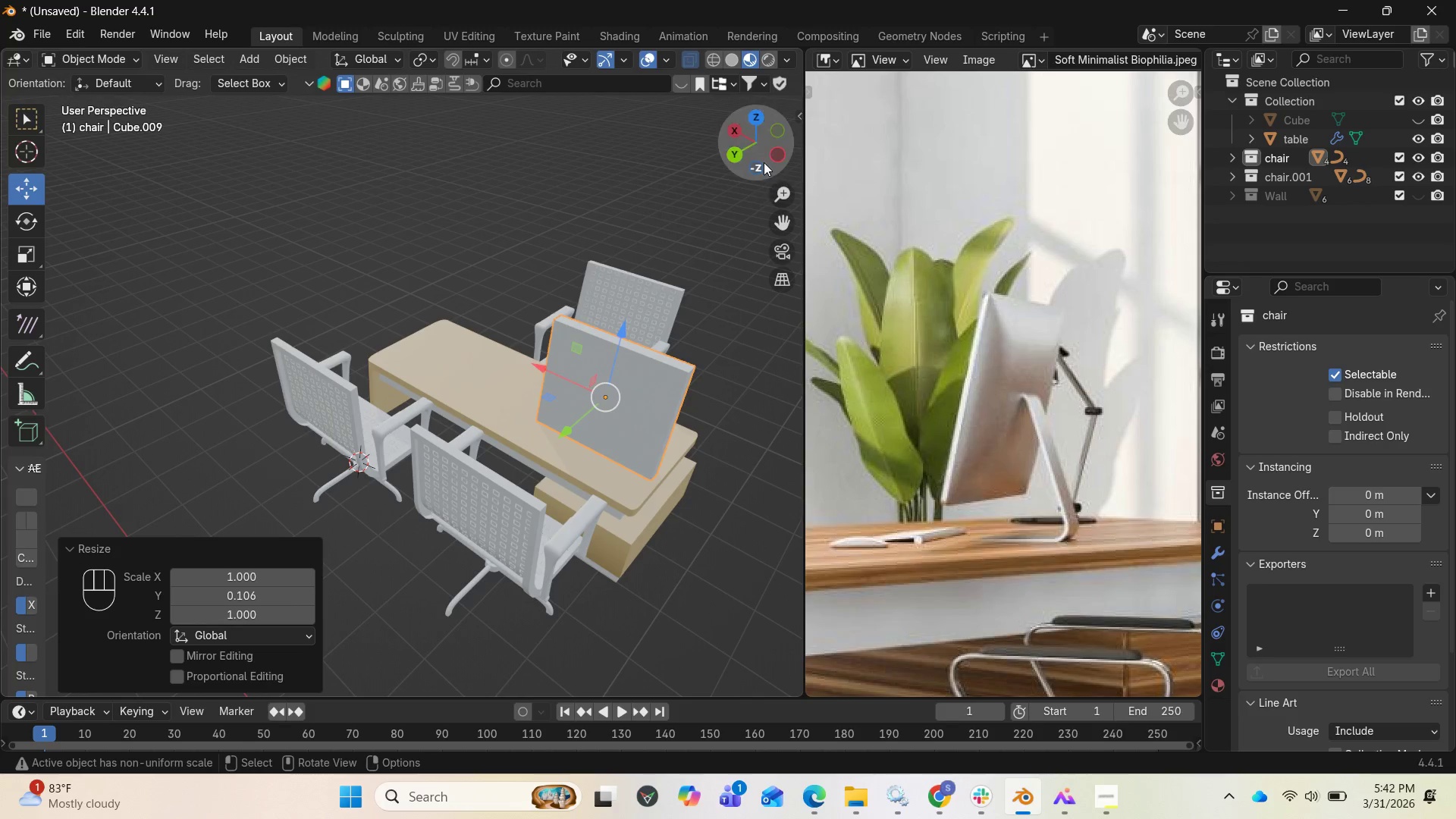 
left_click_drag(start_coordinate=[764, 154], to_coordinate=[704, 63])
 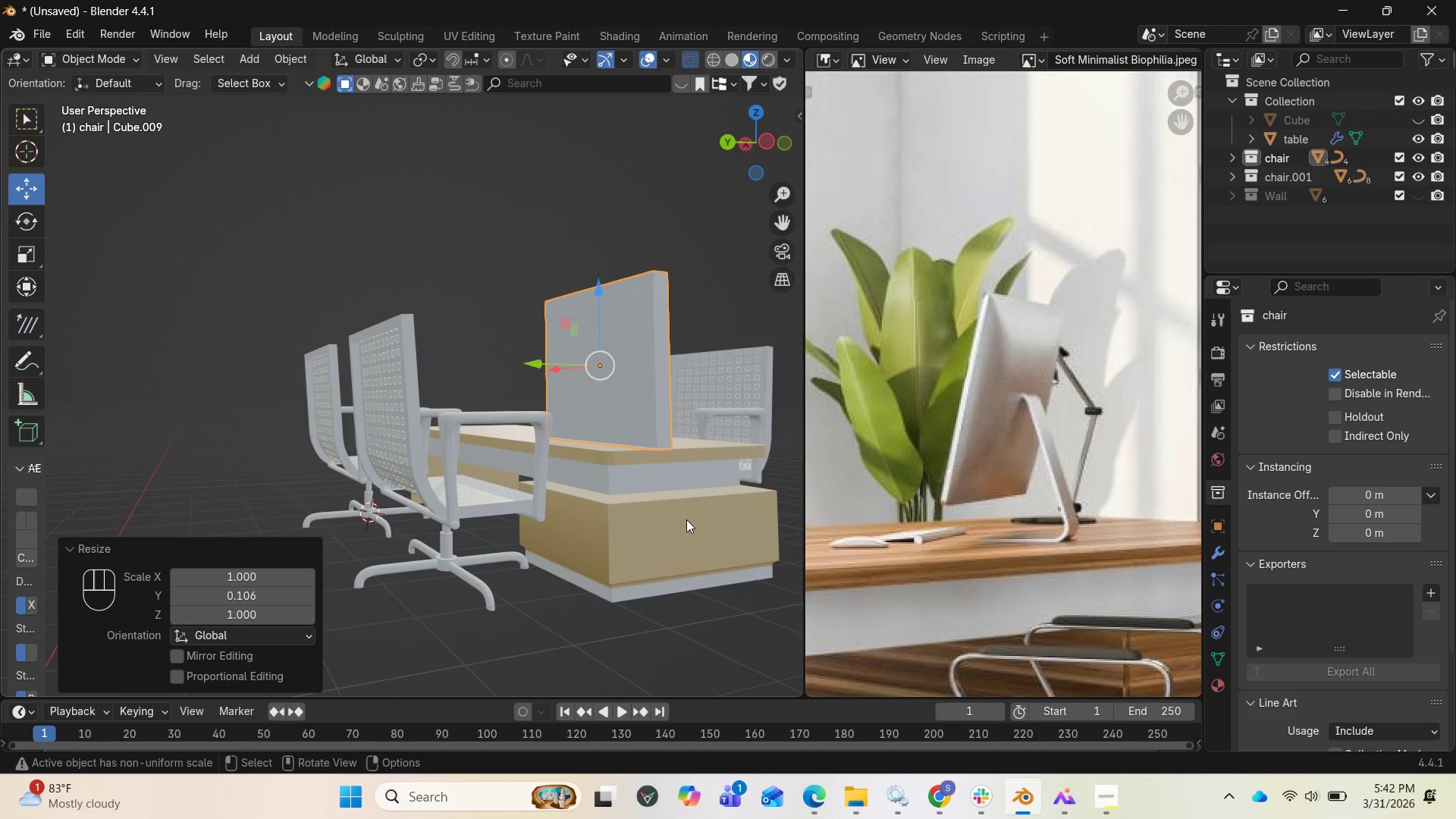 
type(sz)
 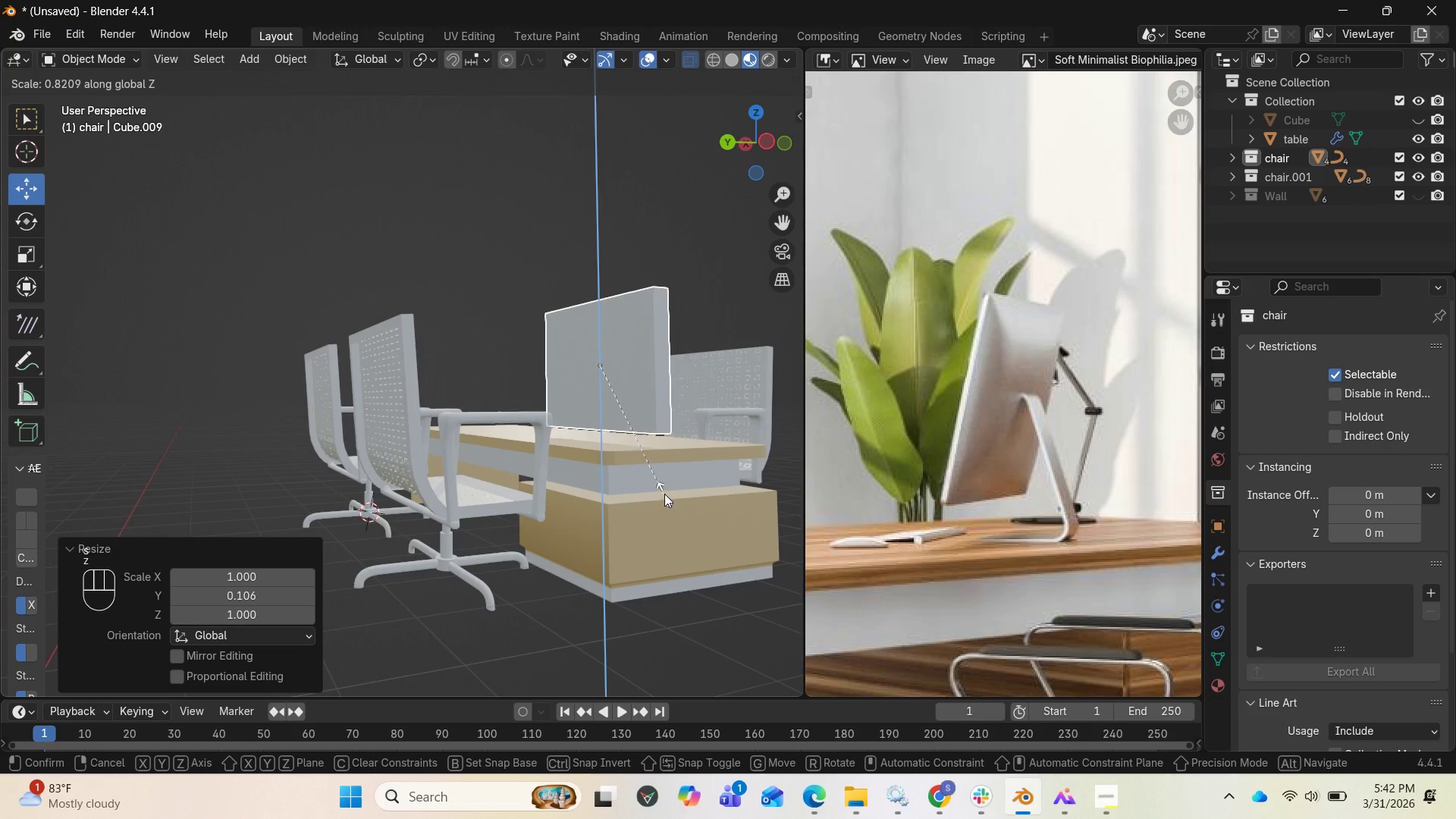 
left_click([663, 490])
 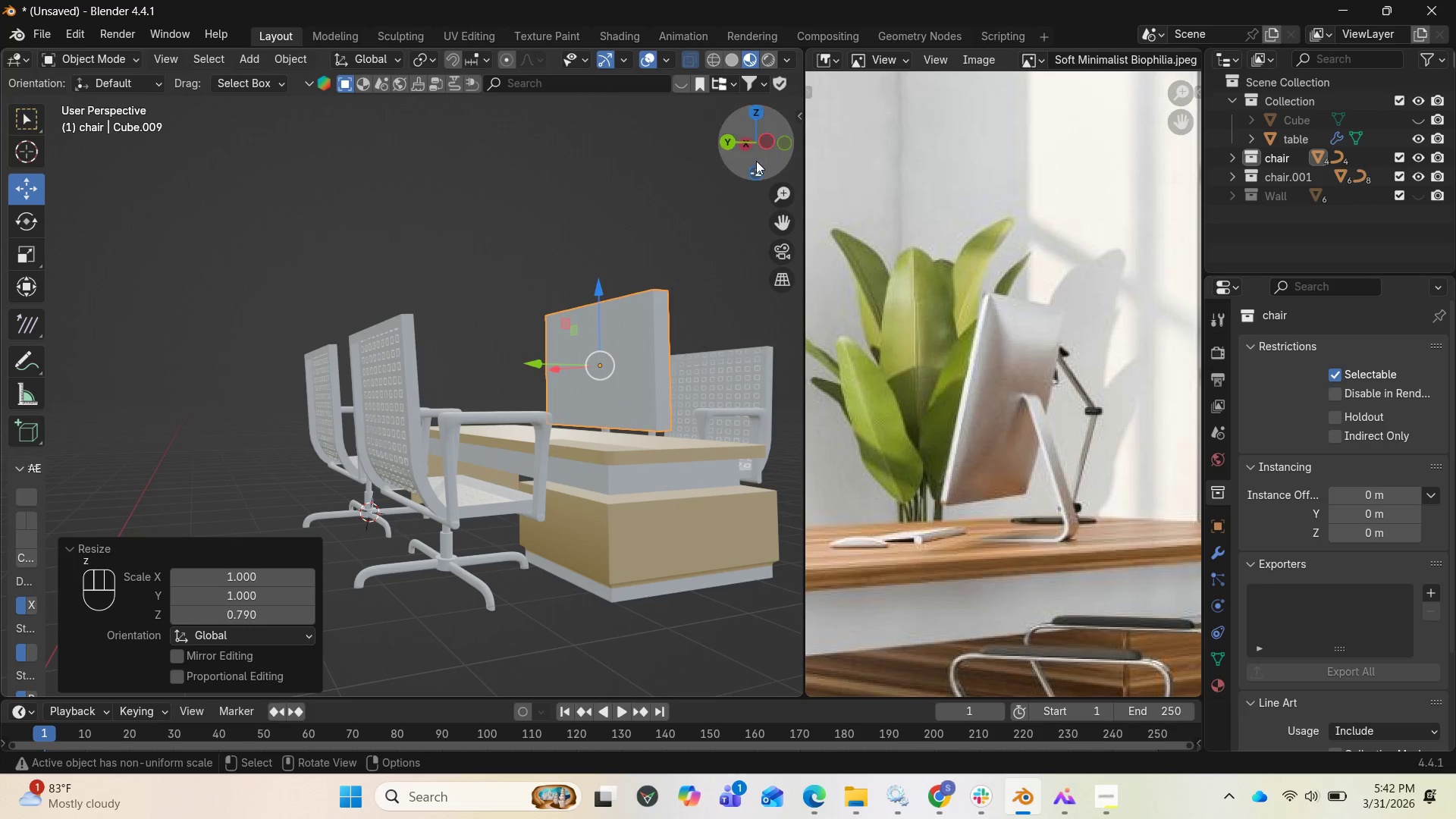 
left_click_drag(start_coordinate=[752, 152], to_coordinate=[575, 196])
 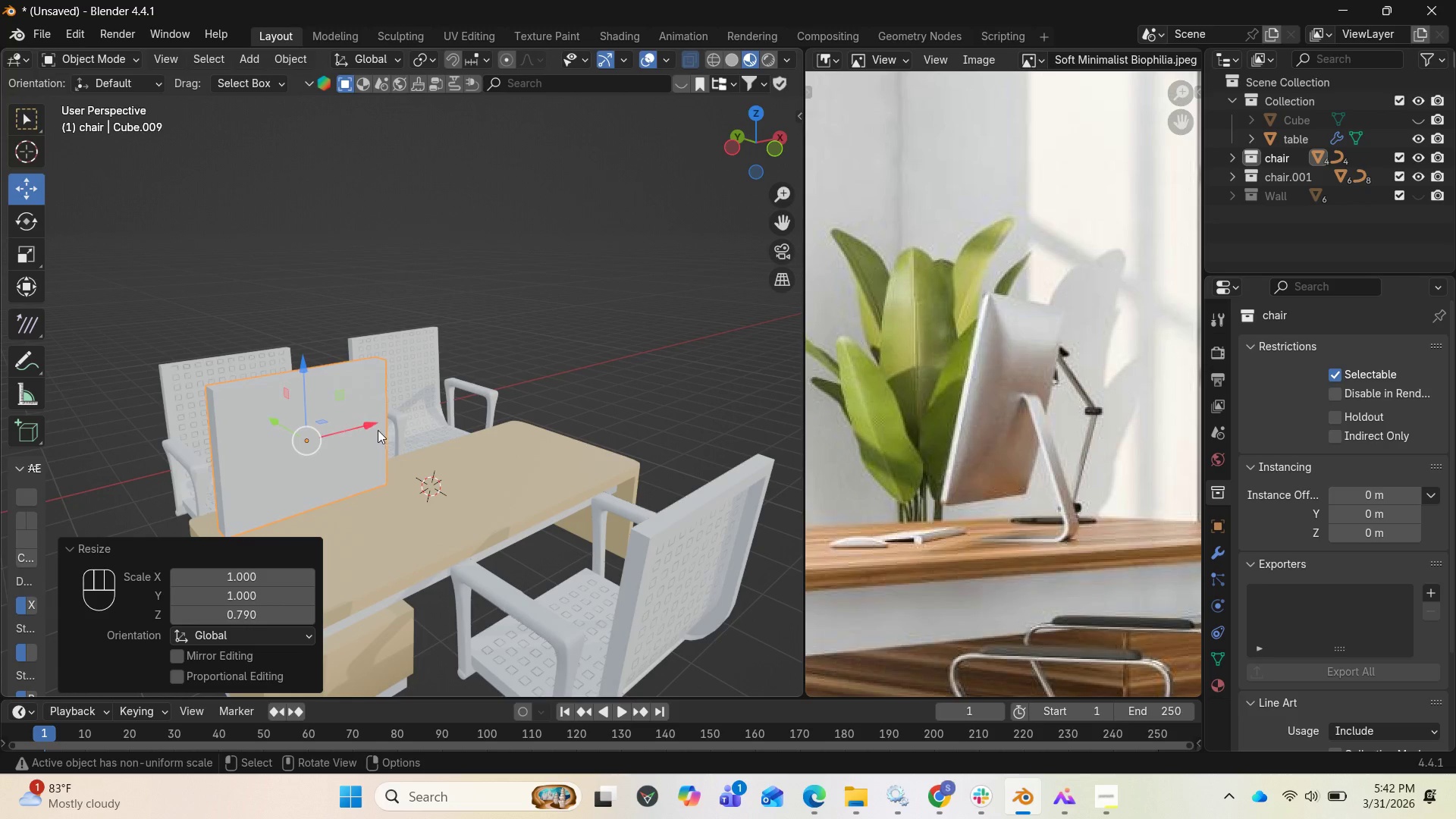 
left_click_drag(start_coordinate=[372, 430], to_coordinate=[405, 423])
 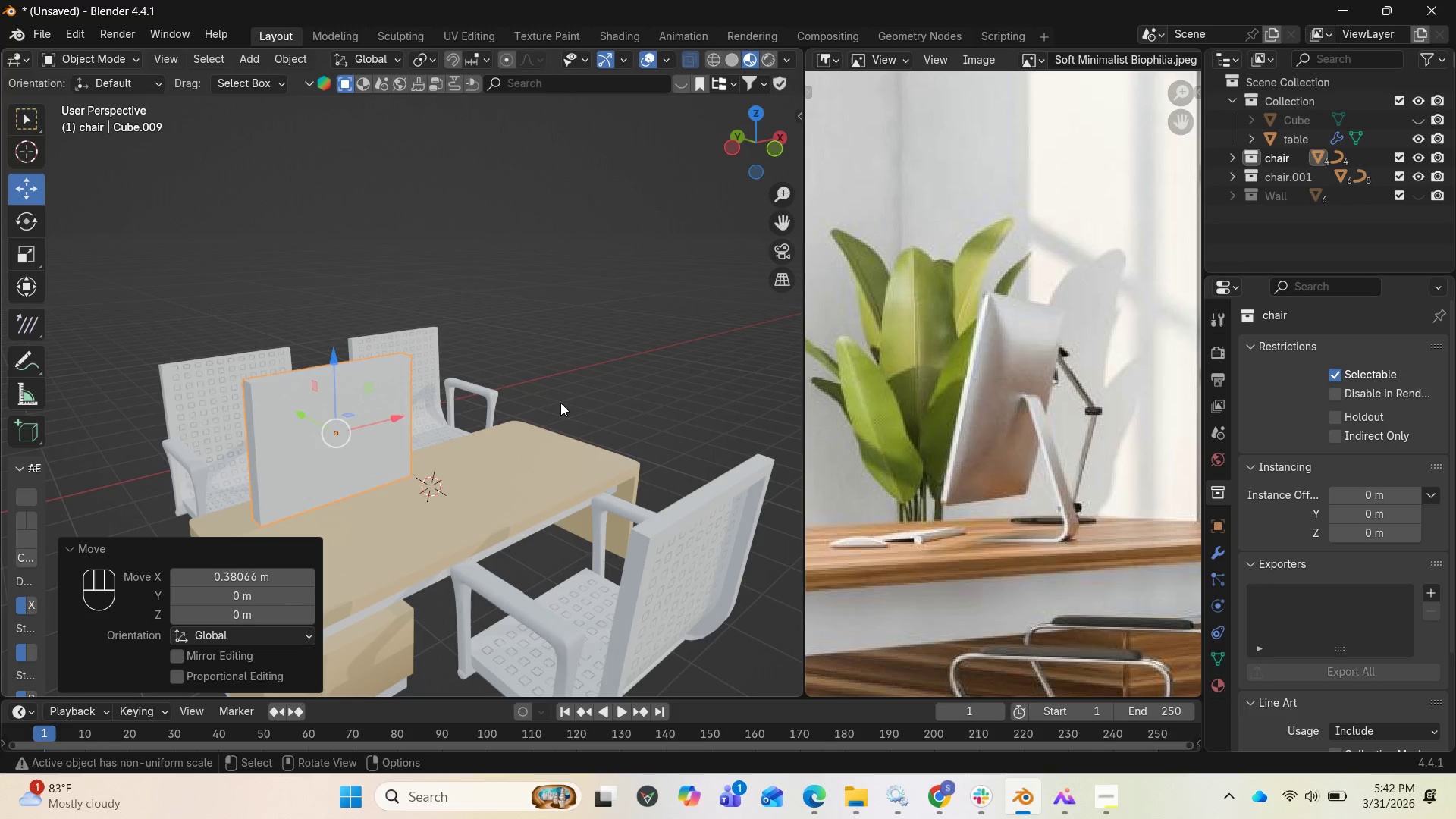 
type(syx)
 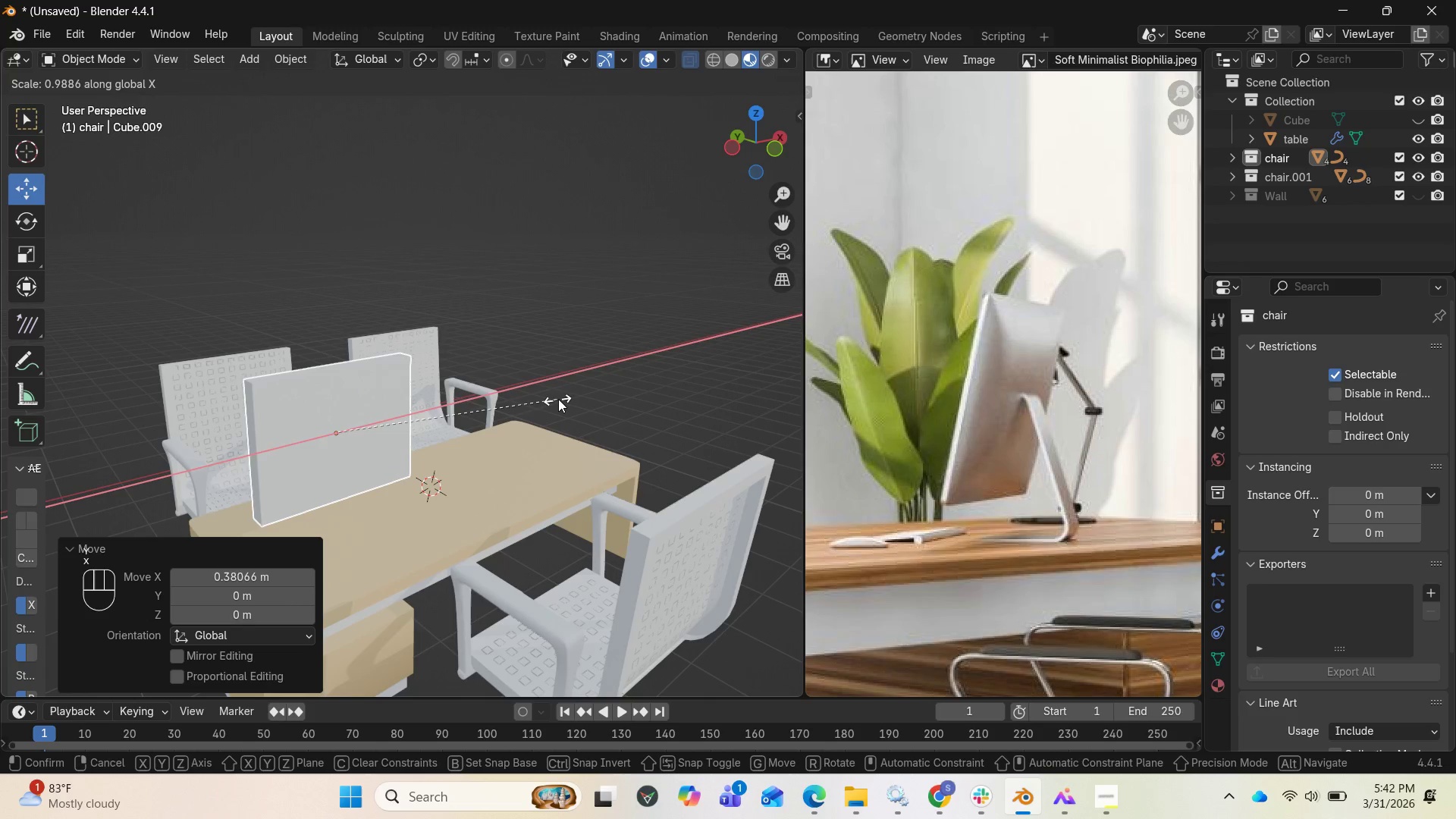 
left_click([564, 394])
 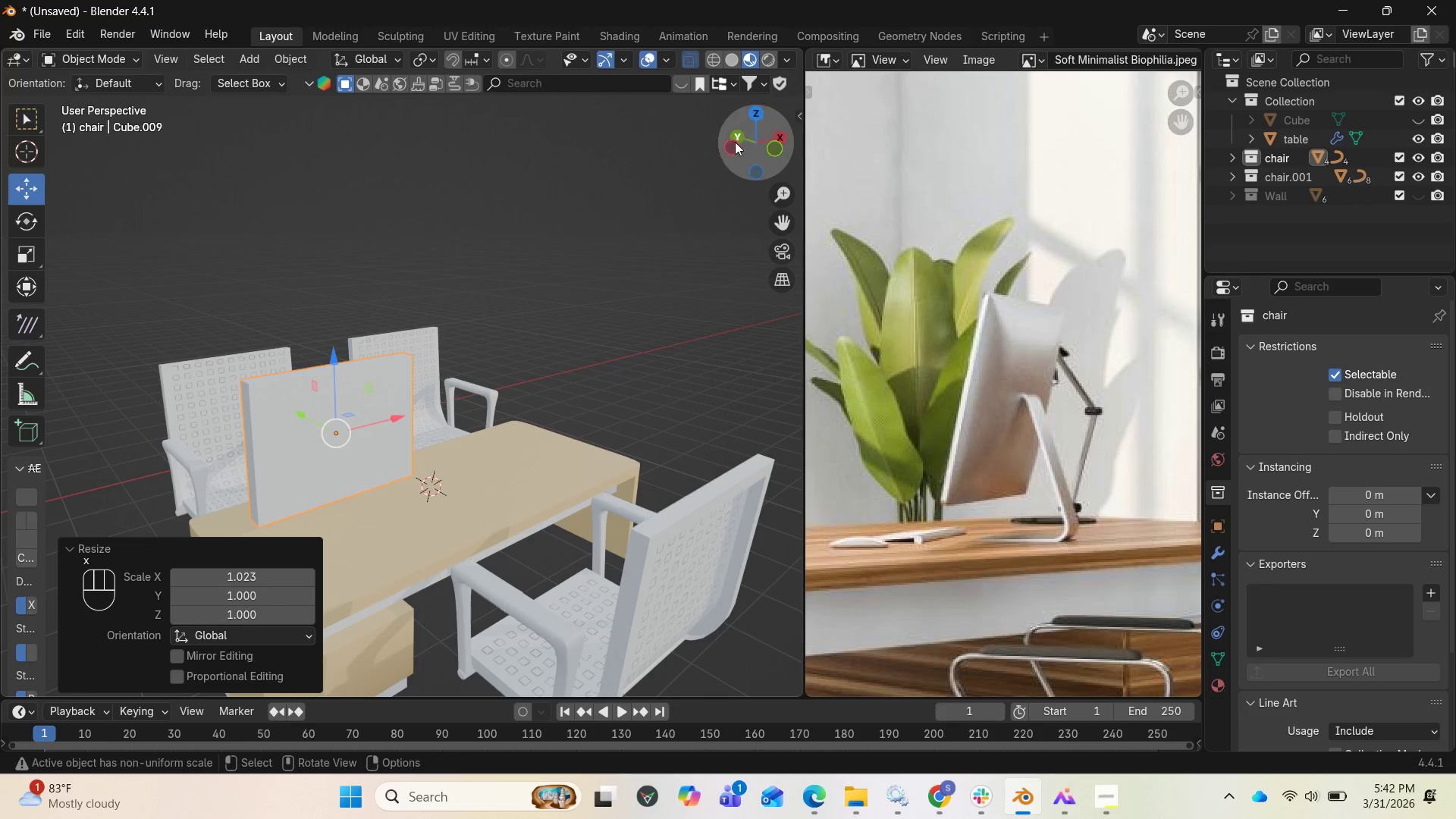 
left_click_drag(start_coordinate=[741, 142], to_coordinate=[64, 105])
 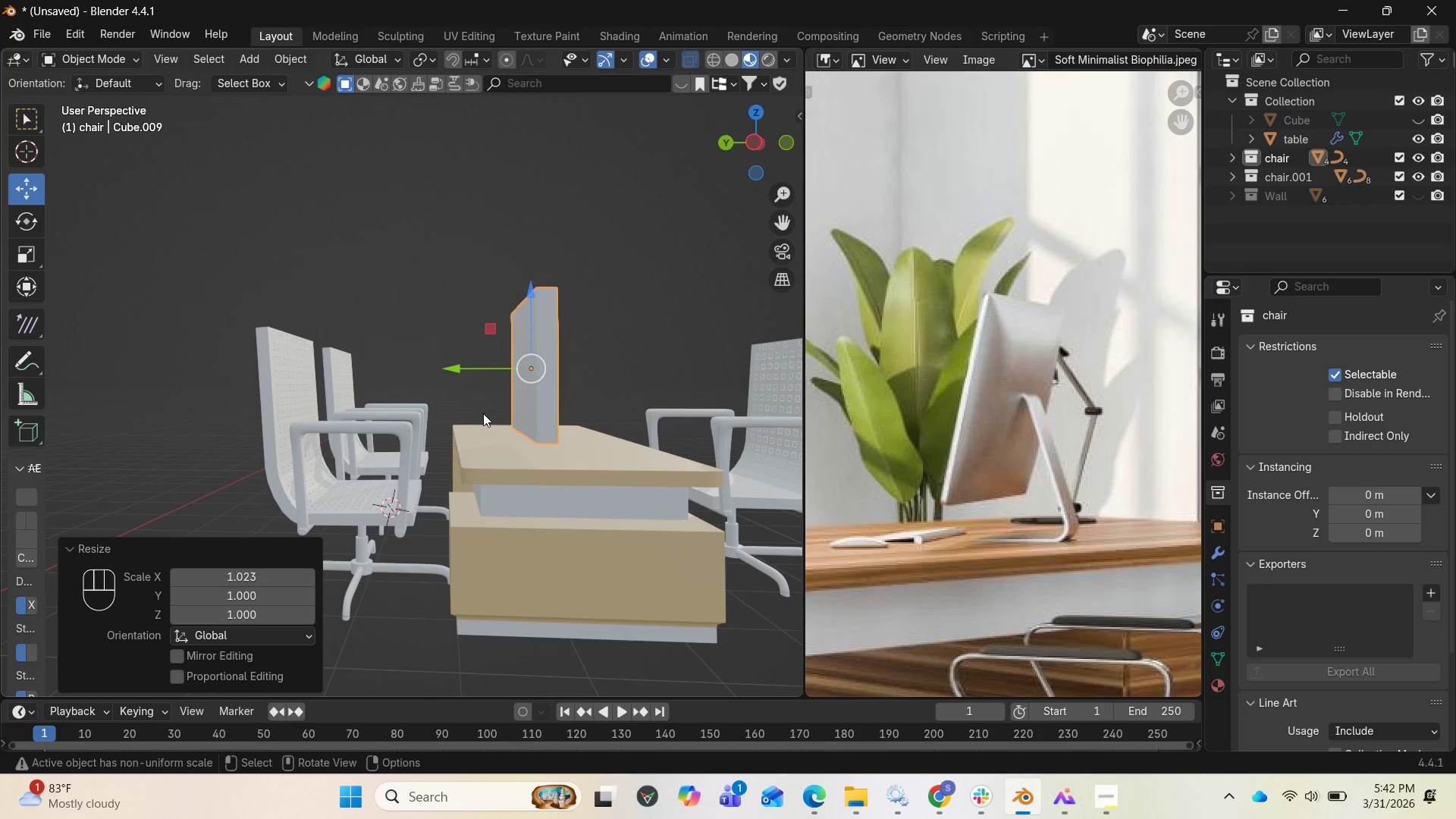 
key(Tab)
 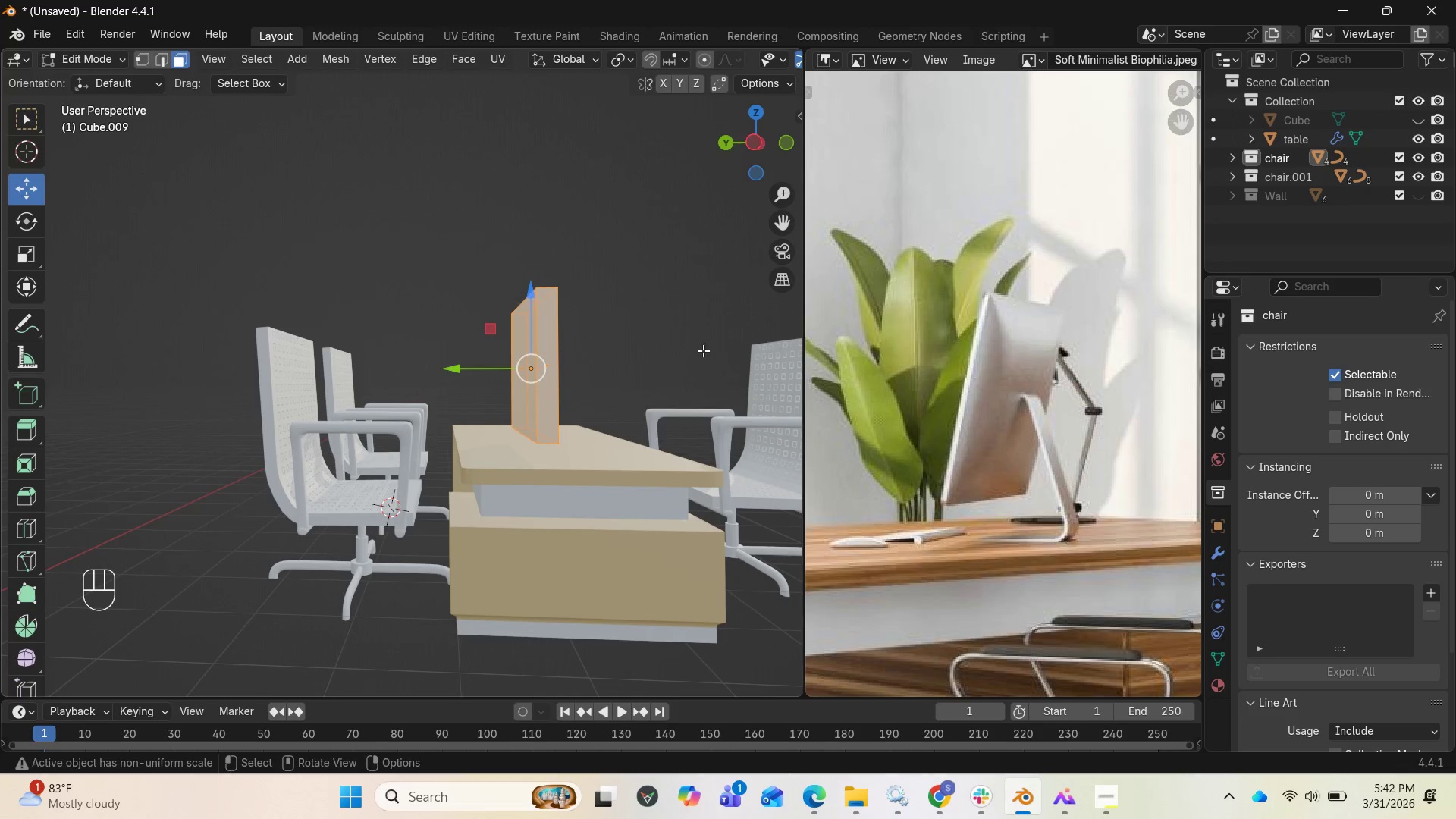 
wait(5.34)
 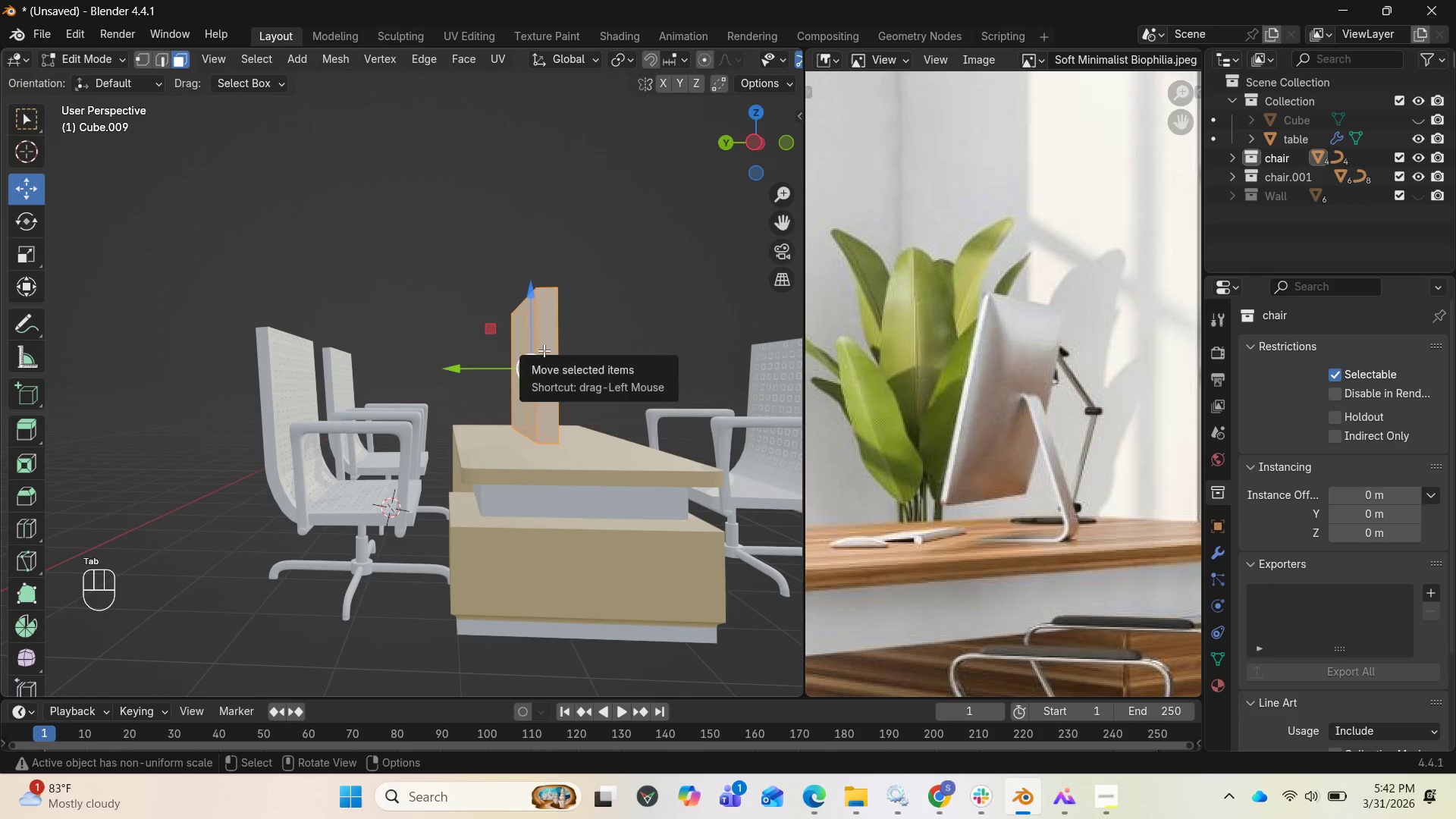 
mouse_move([550, 353])
 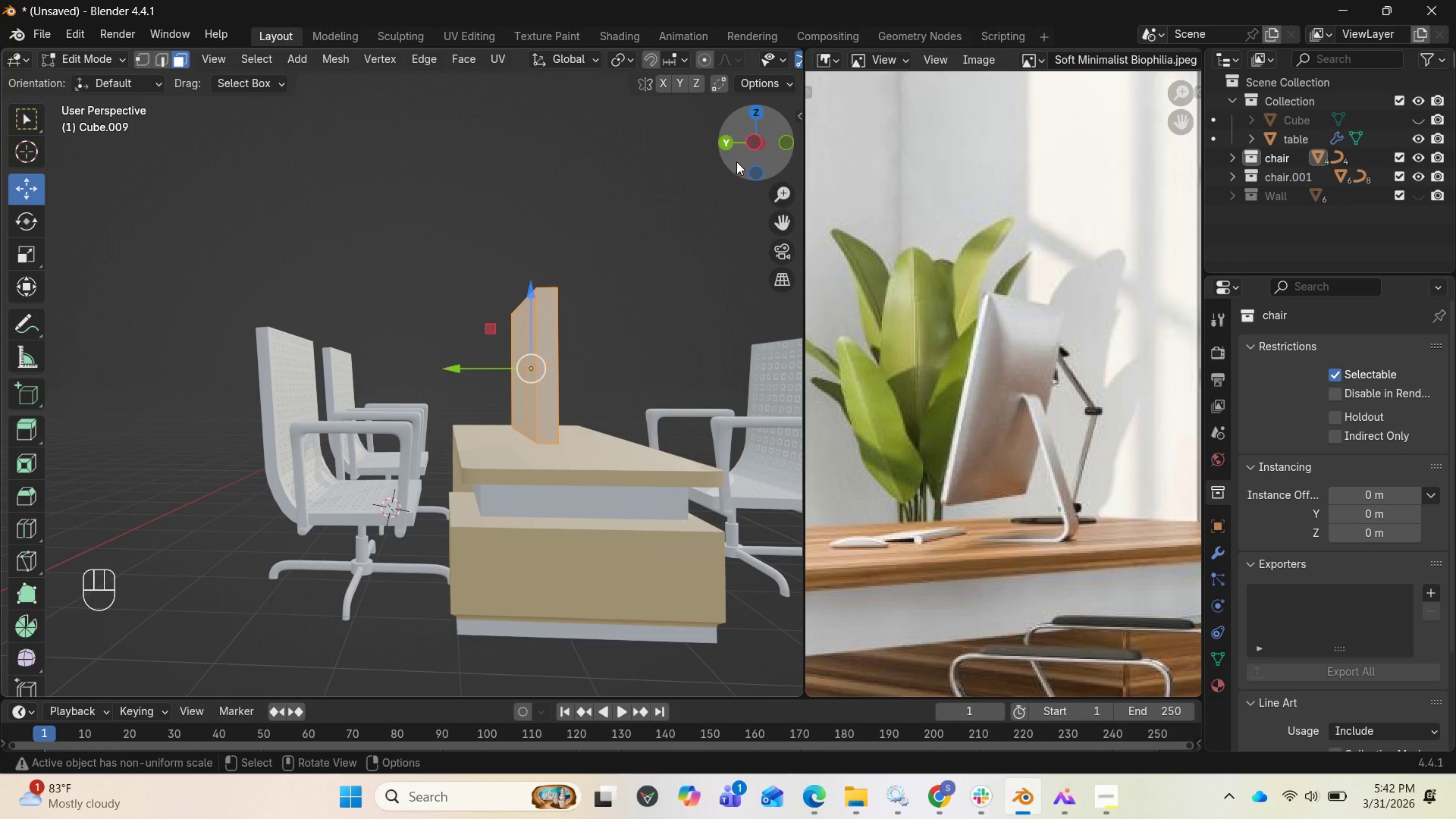 
left_click_drag(start_coordinate=[754, 156], to_coordinate=[32, 168])
 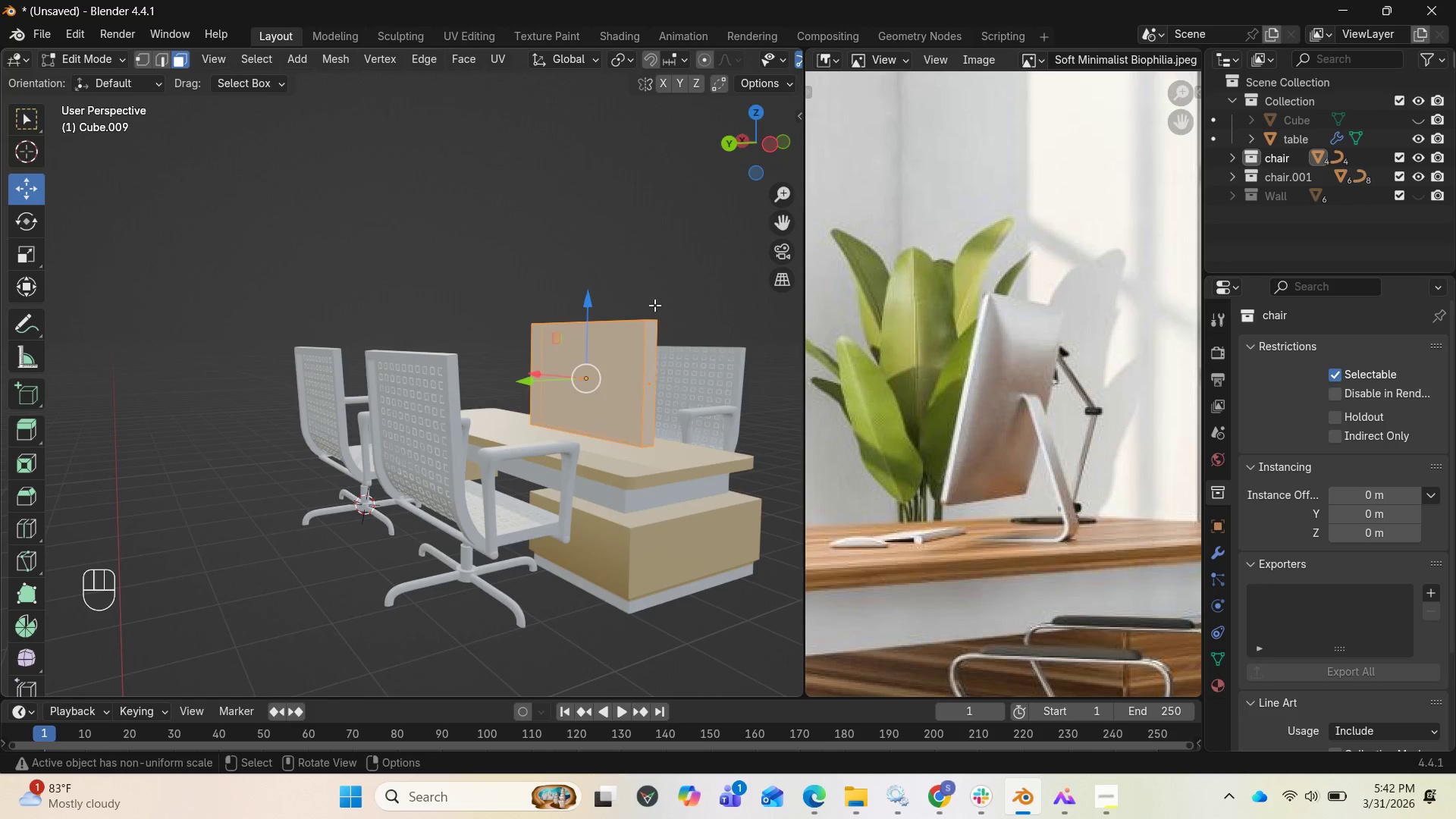 
scroll: coordinate [650, 308], scroll_direction: up, amount: 2.0
 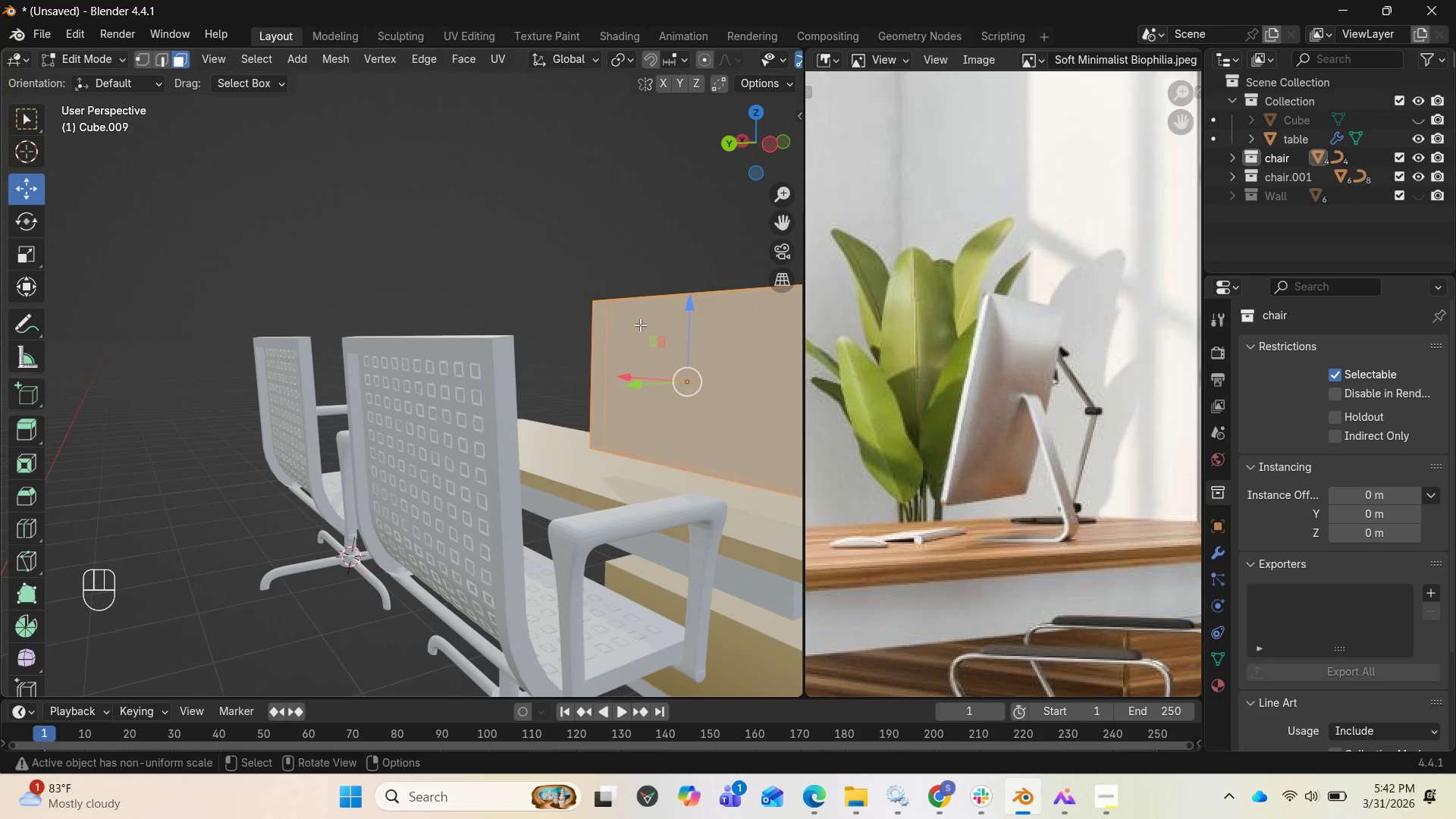 
type(12)
 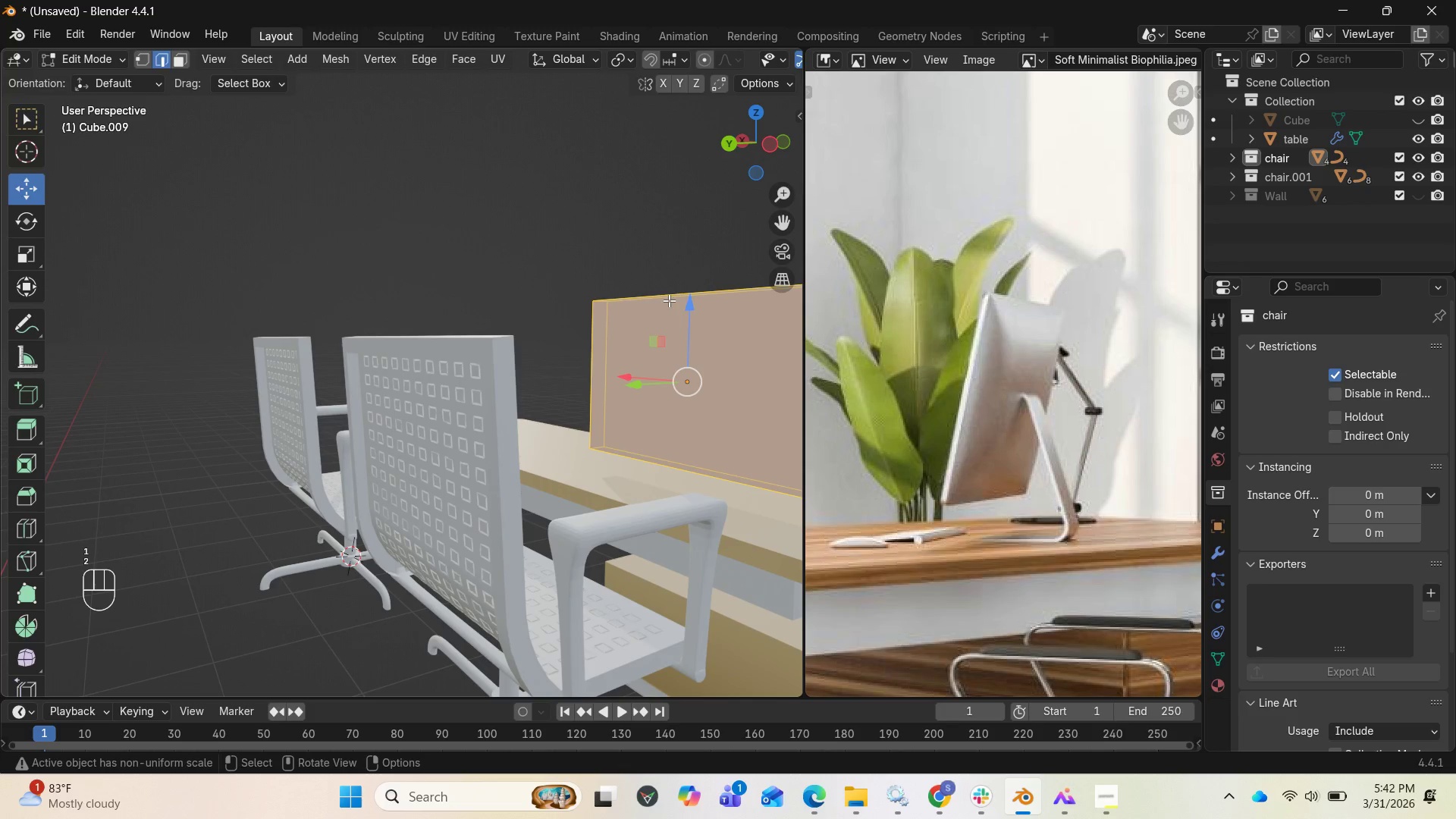 
hold_key(key=AltLeft, duration=0.89)
left_click([669, 300])
 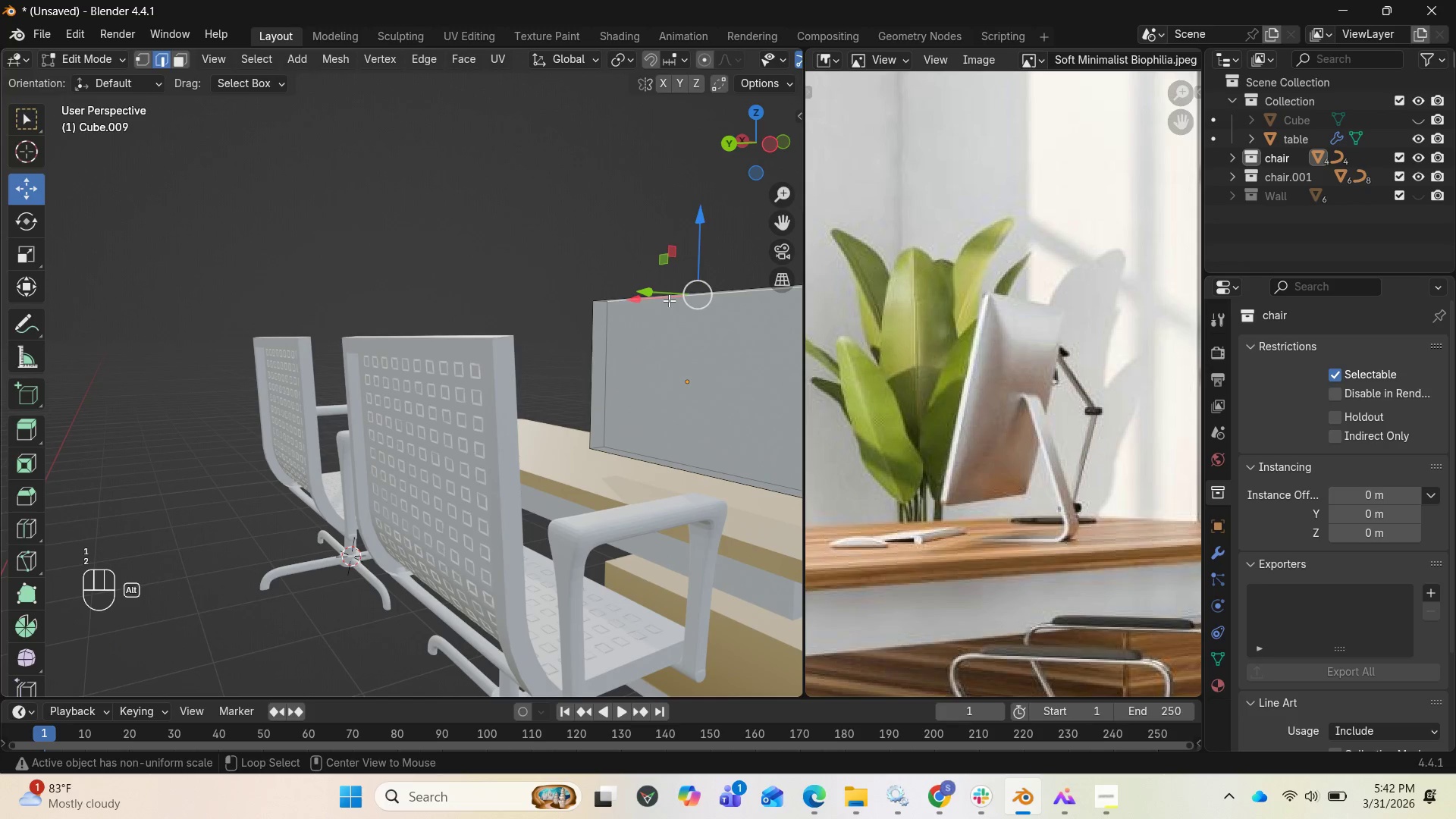 
hold_key(key=AltLeft, duration=0.47)
left_click([669, 300])
 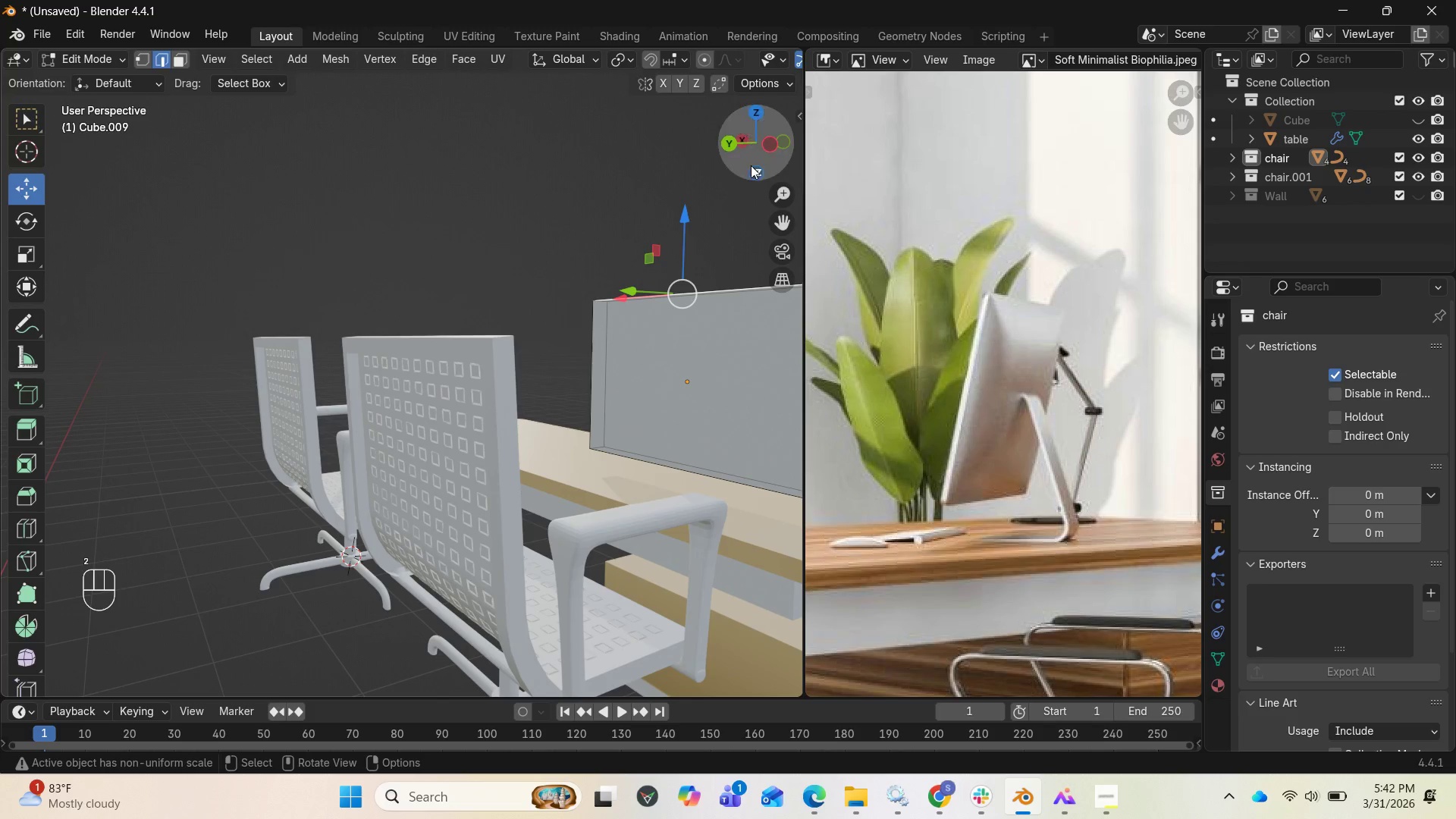 
left_click_drag(start_coordinate=[755, 154], to_coordinate=[678, 171])
 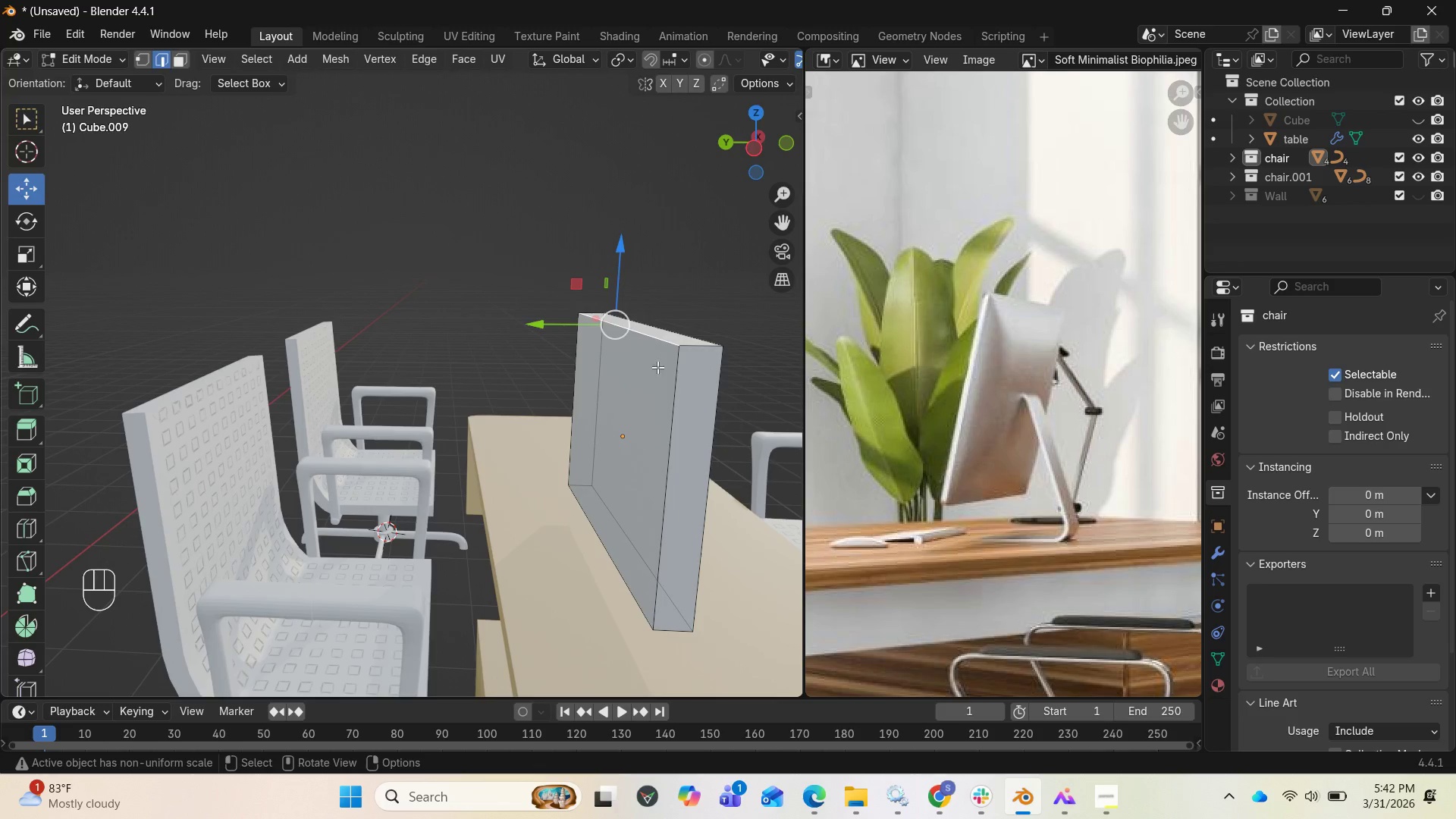 
hold_key(key=ControlLeft, duration=0.44)
 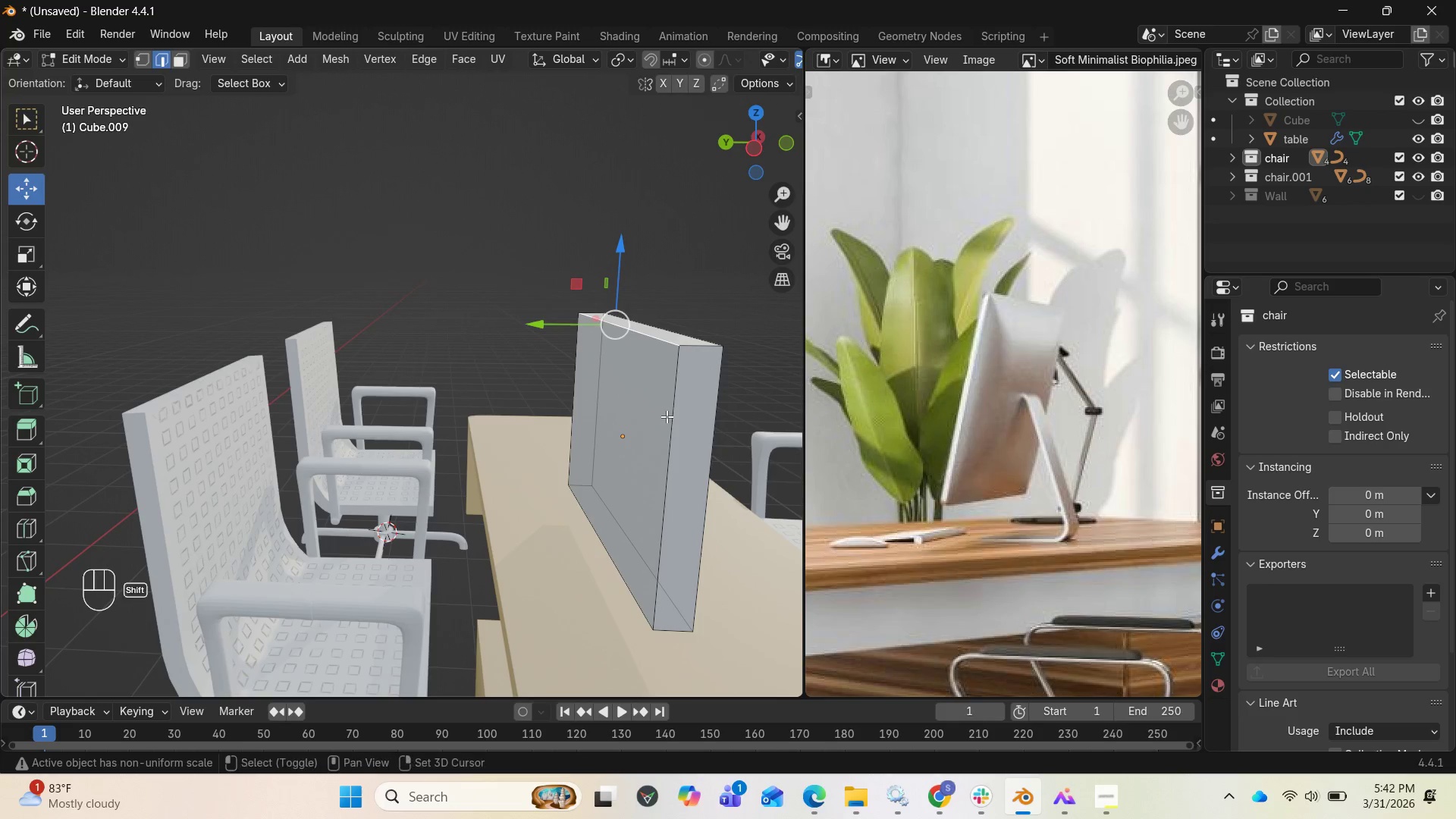 
hold_key(key=ShiftLeft, duration=2.59)
left_click([594, 540])
 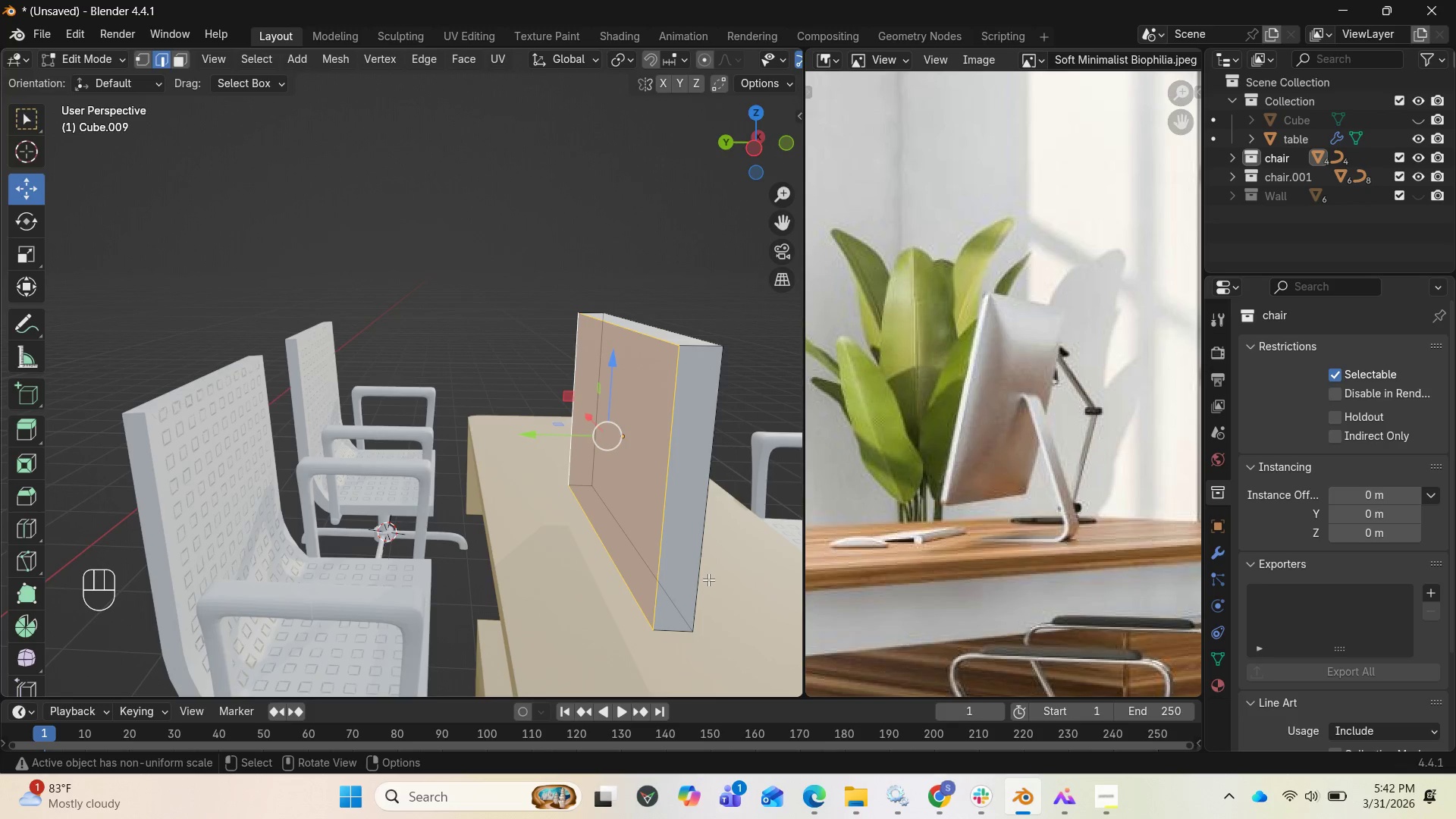 
key(S)
 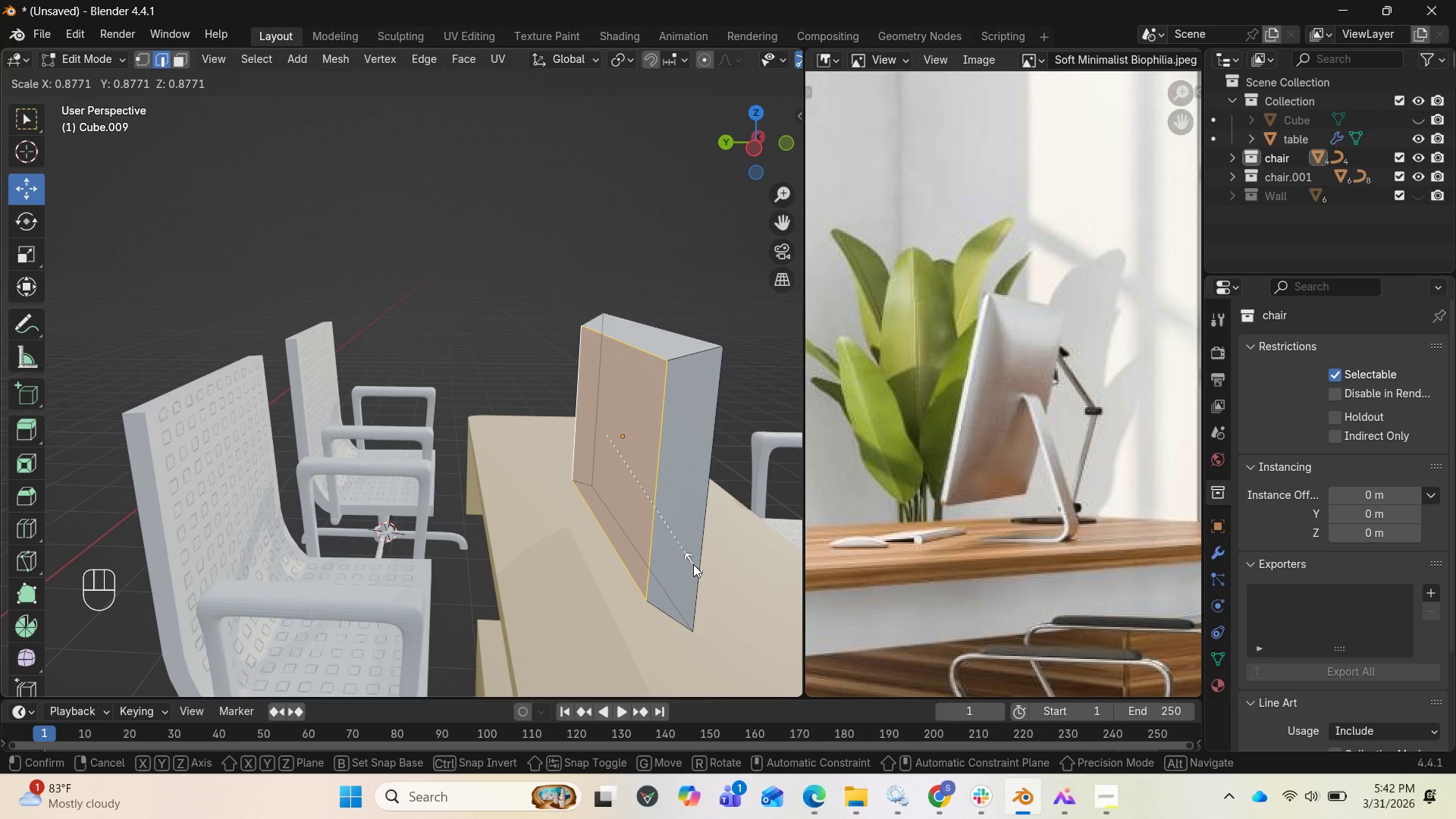 
left_click([693, 564])
 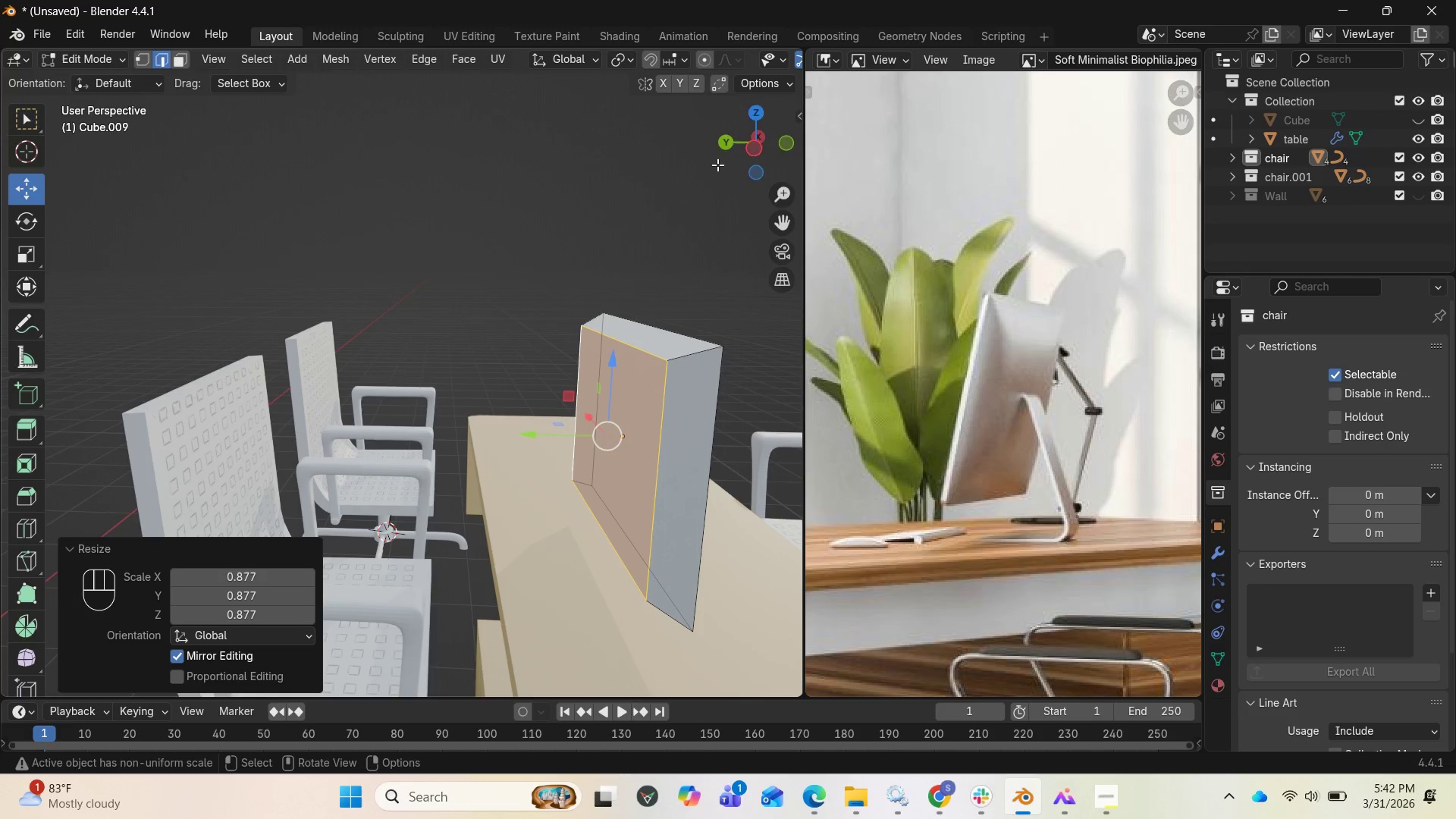 
left_click_drag(start_coordinate=[742, 149], to_coordinate=[709, 129])
 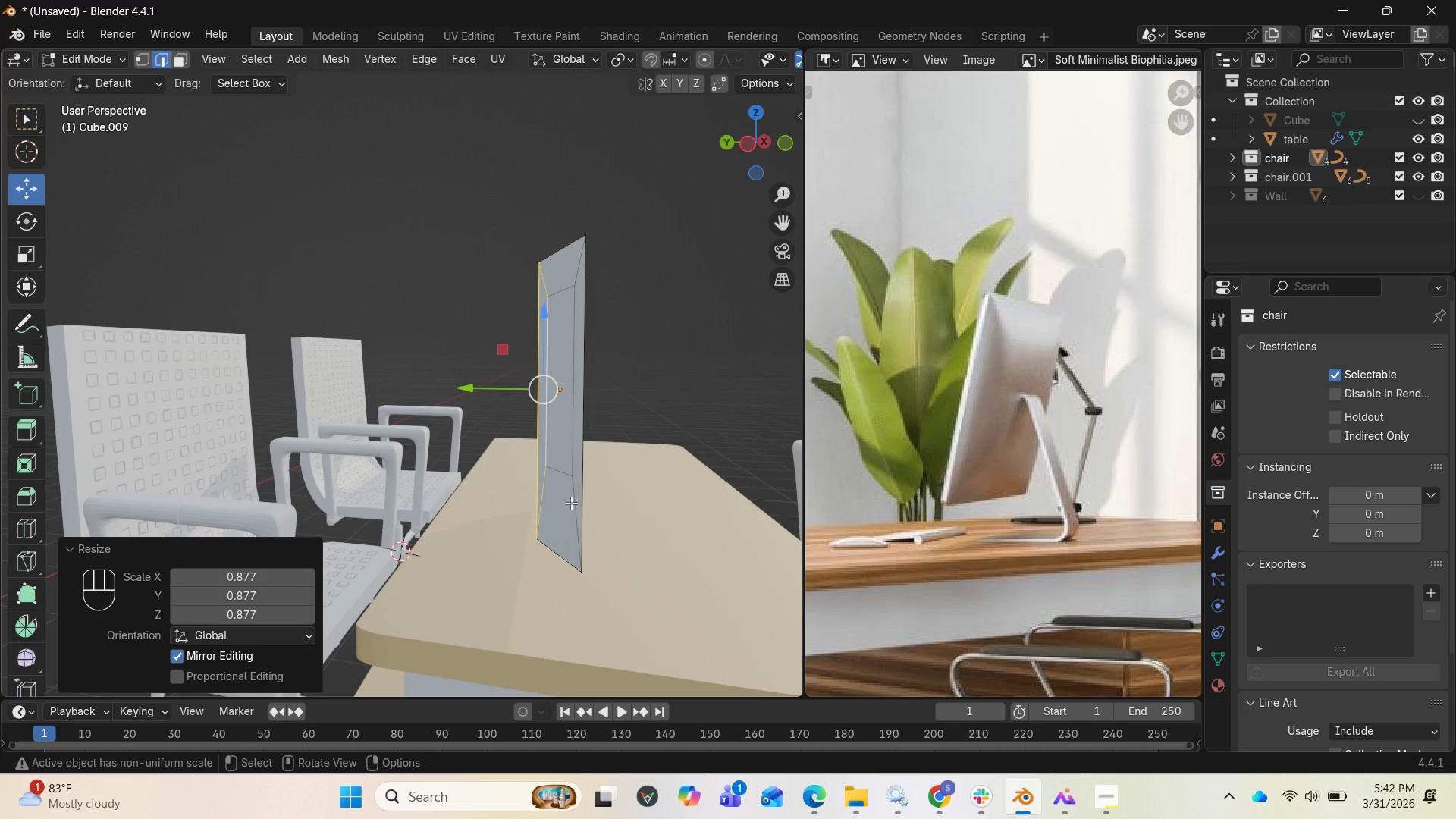 
hold_key(key=ControlLeft, duration=1.74)
 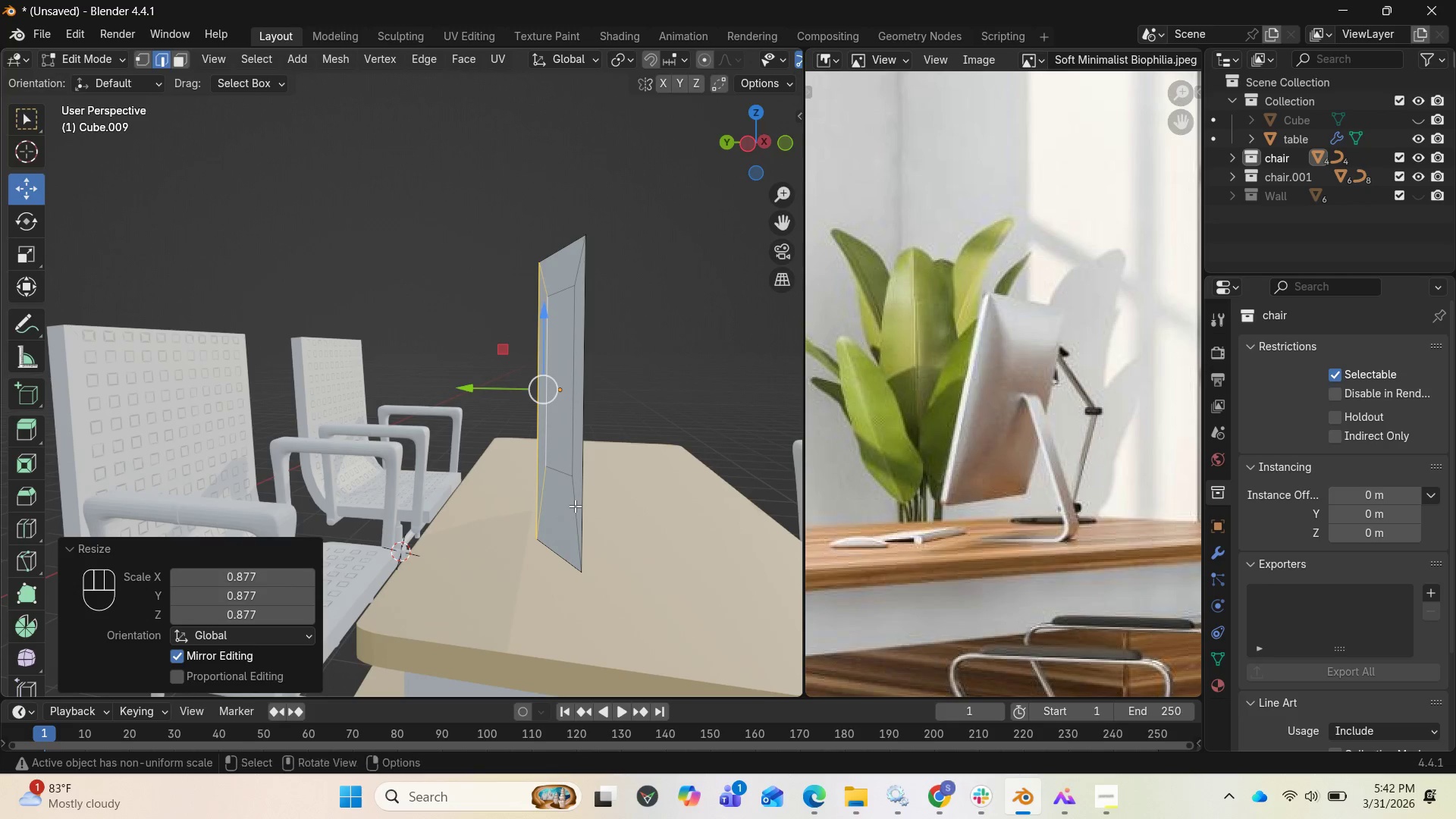 
key(Control+Z)
 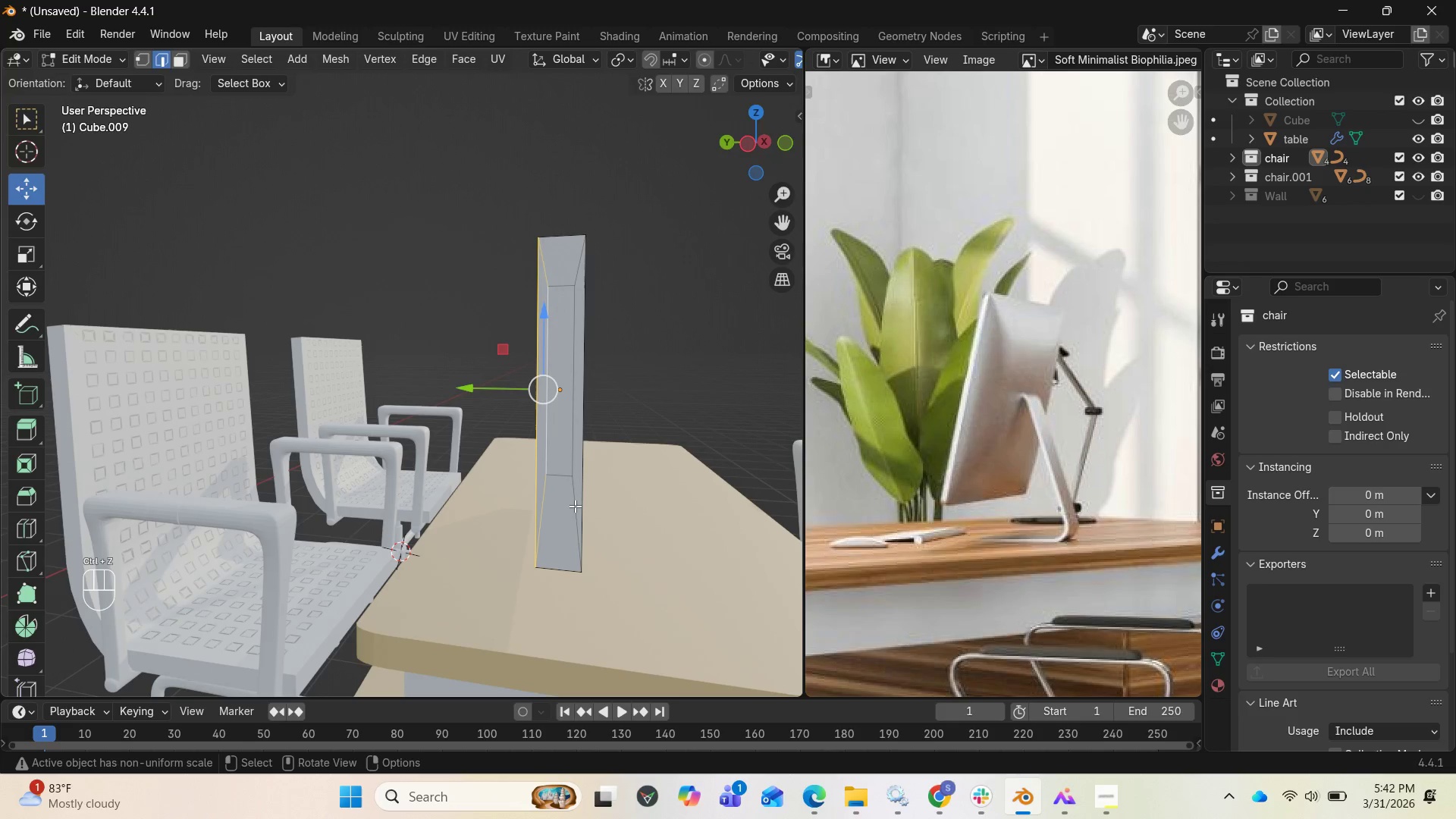 
key(Control+R)
 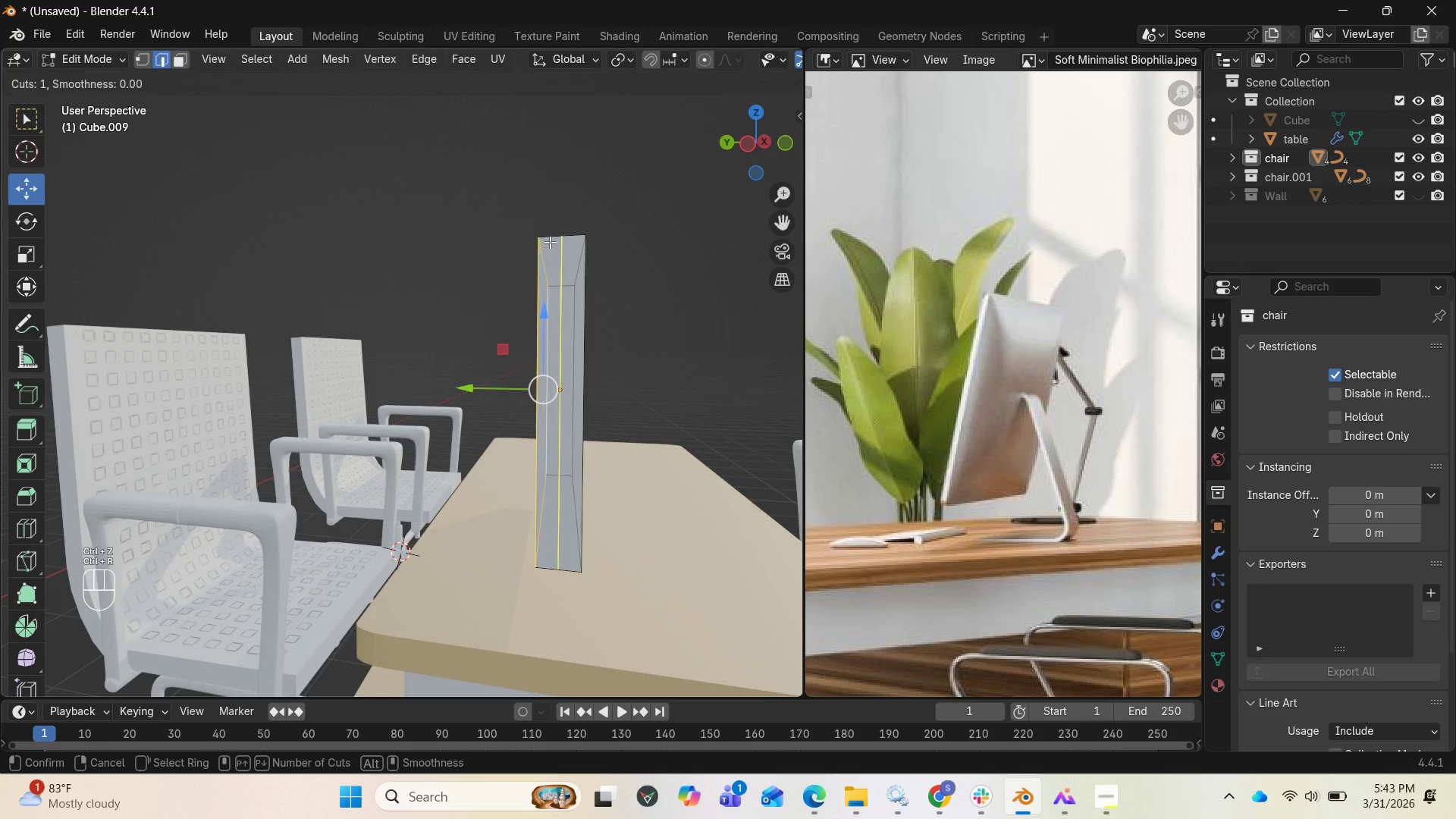 
left_click([554, 235])
 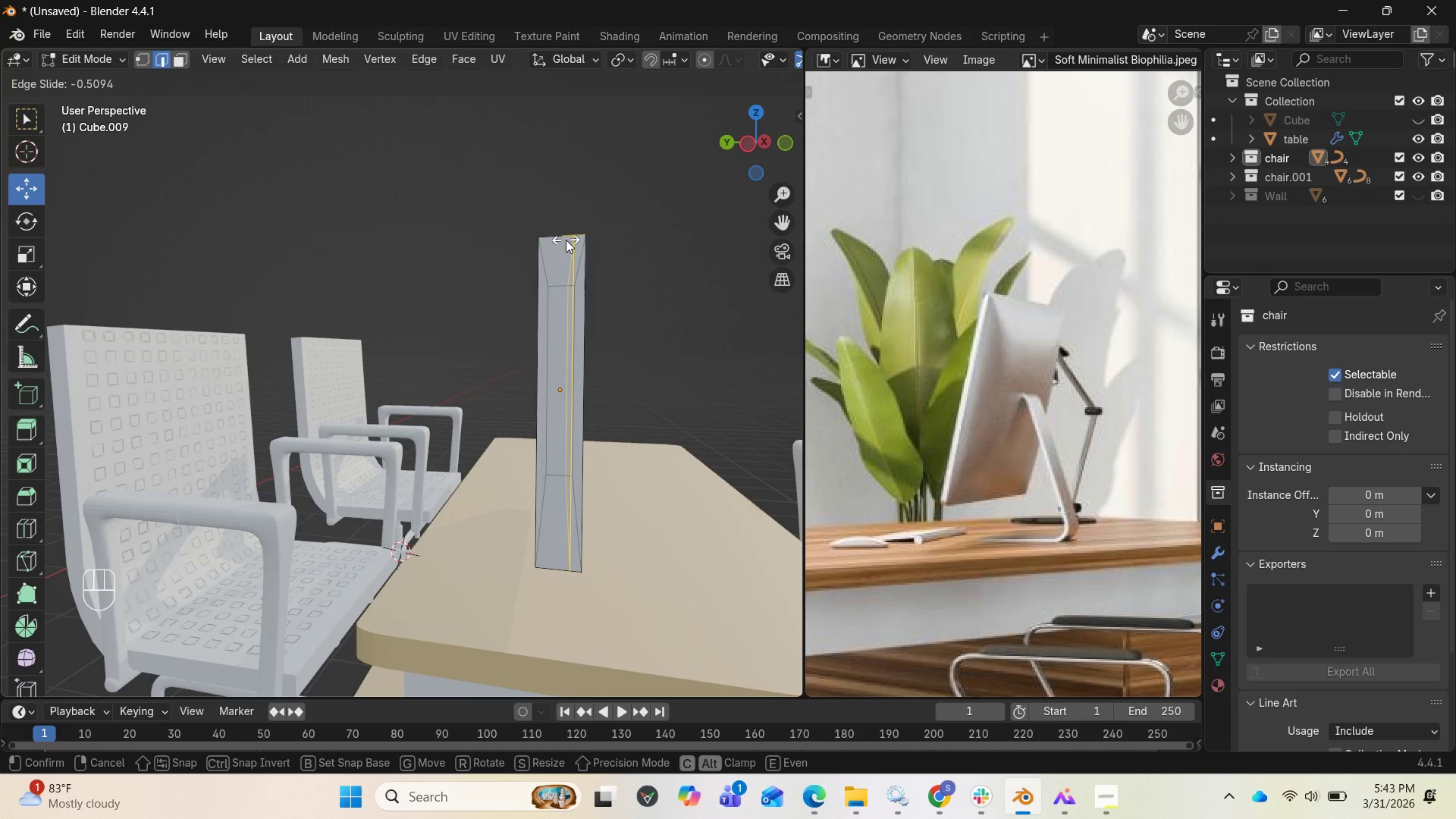 
left_click([566, 240])
 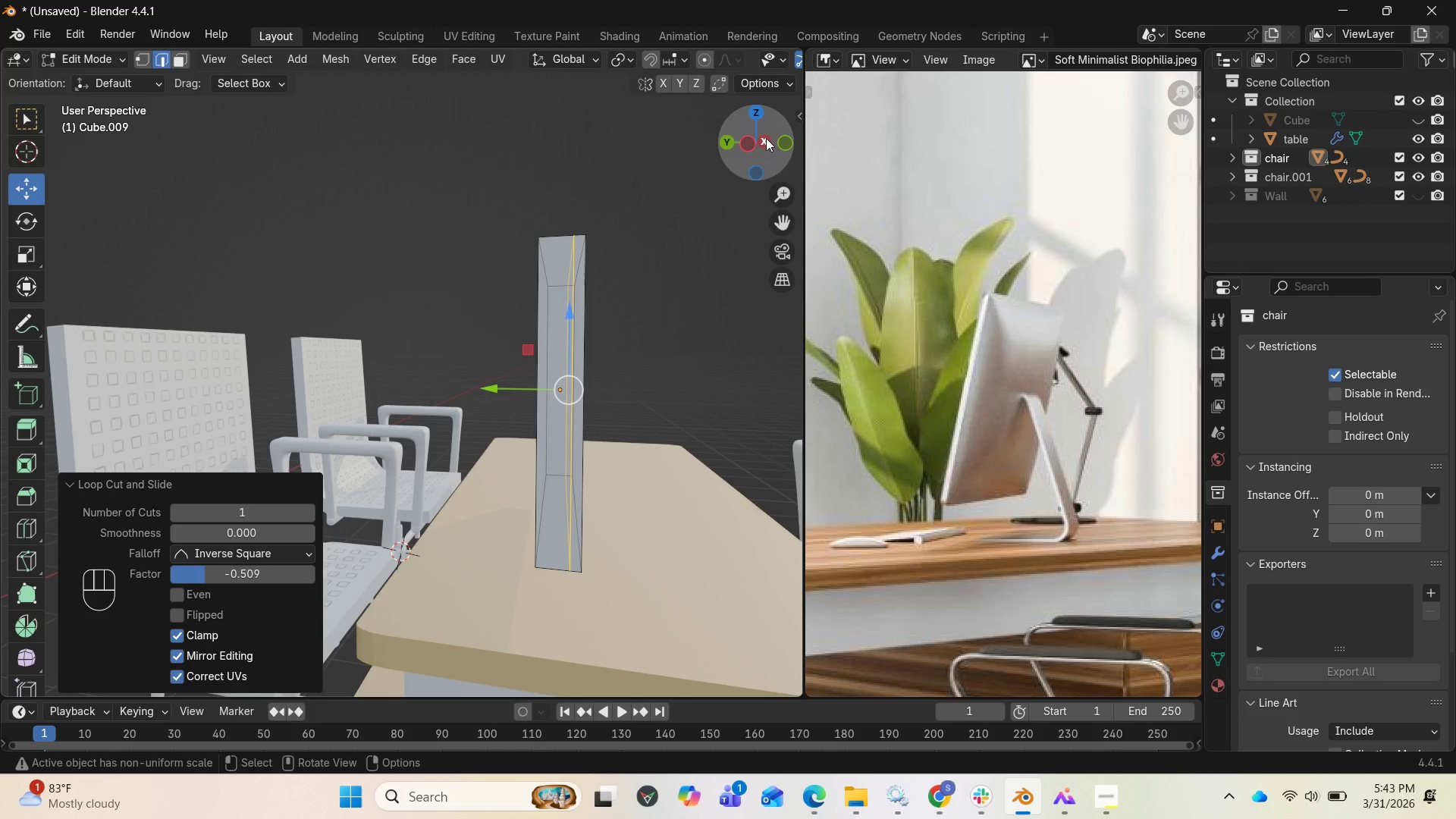 
left_click_drag(start_coordinate=[763, 139], to_coordinate=[7, 149])
 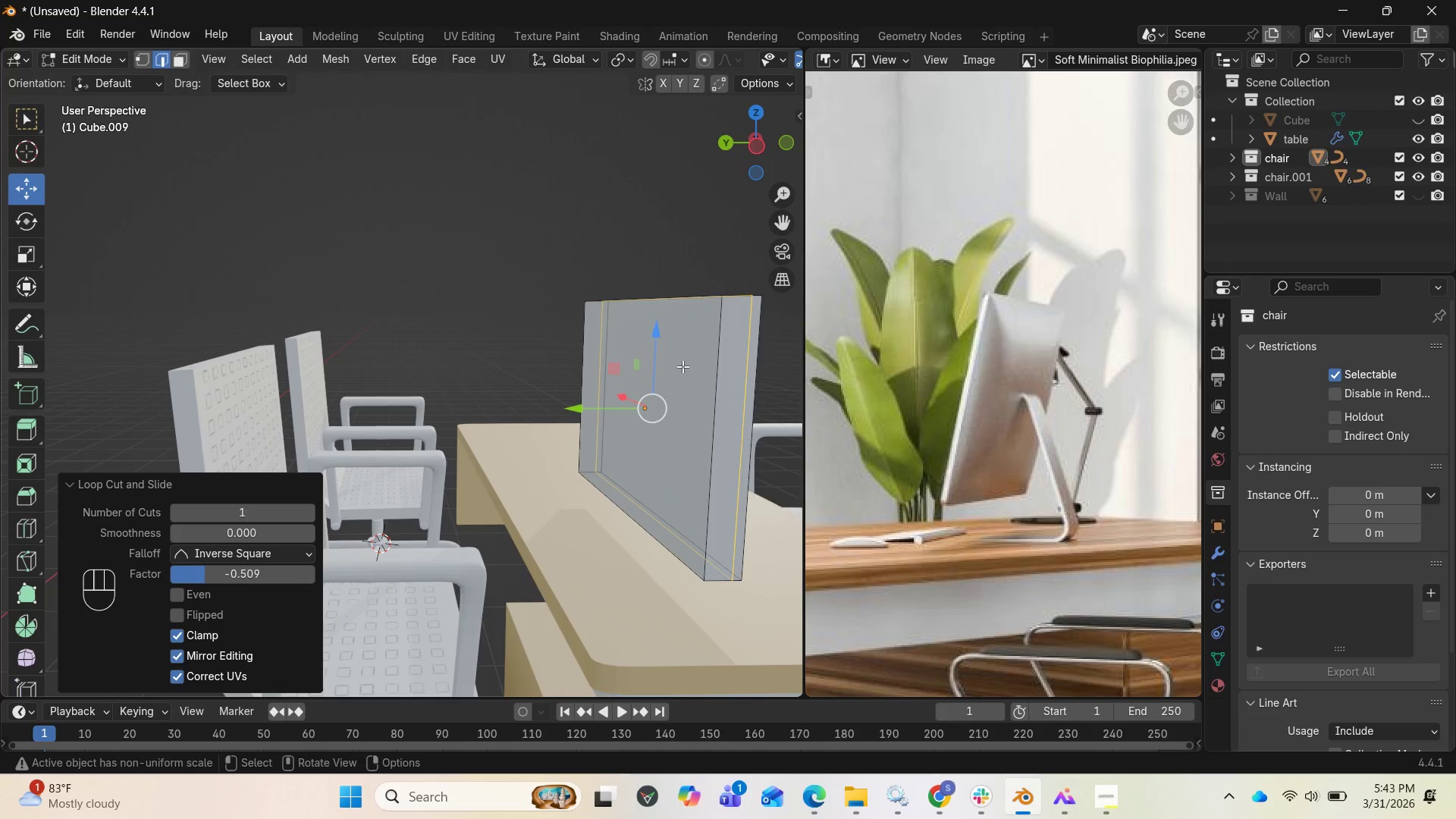 
key(3)
 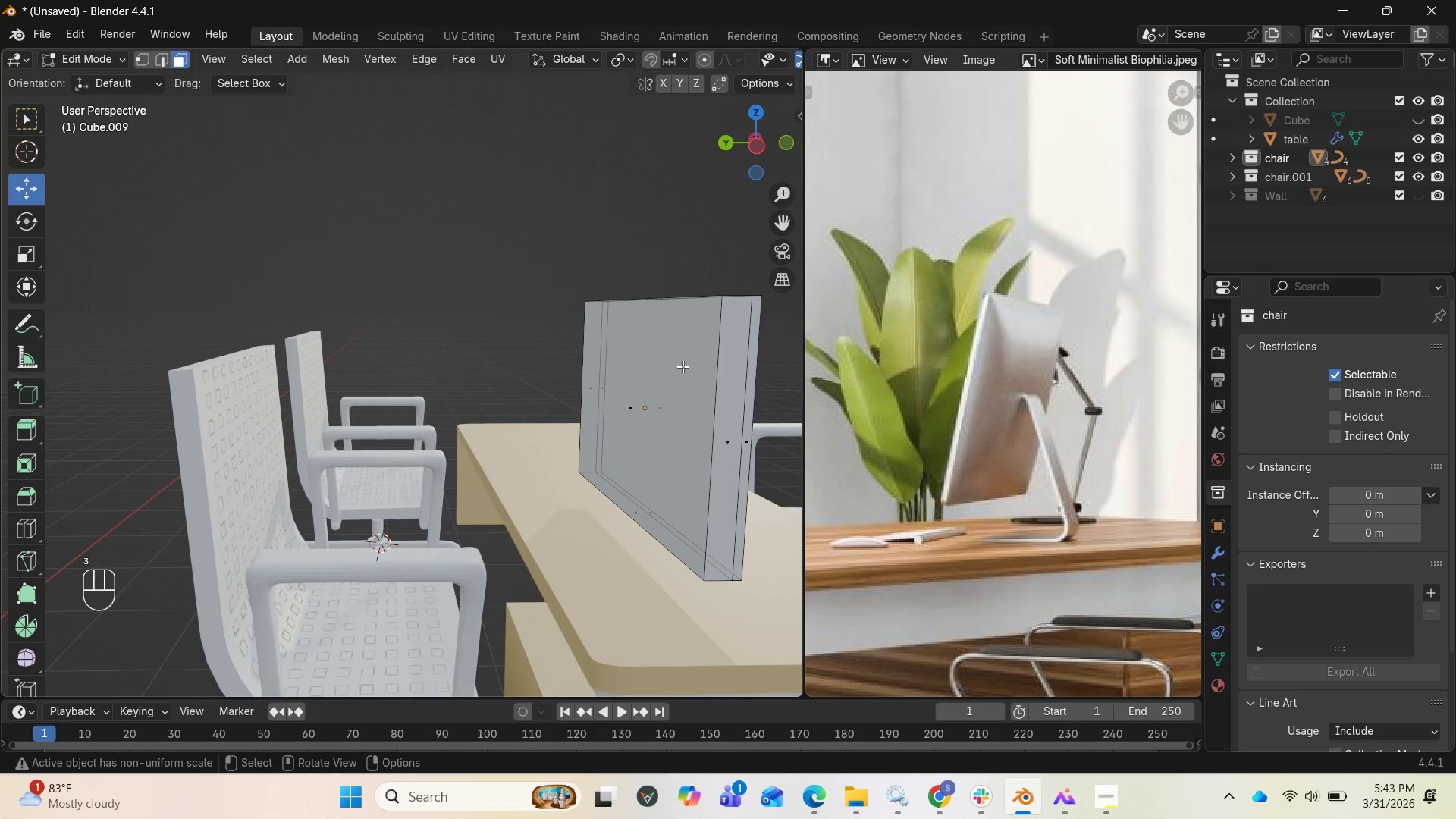 
left_click([682, 366])
 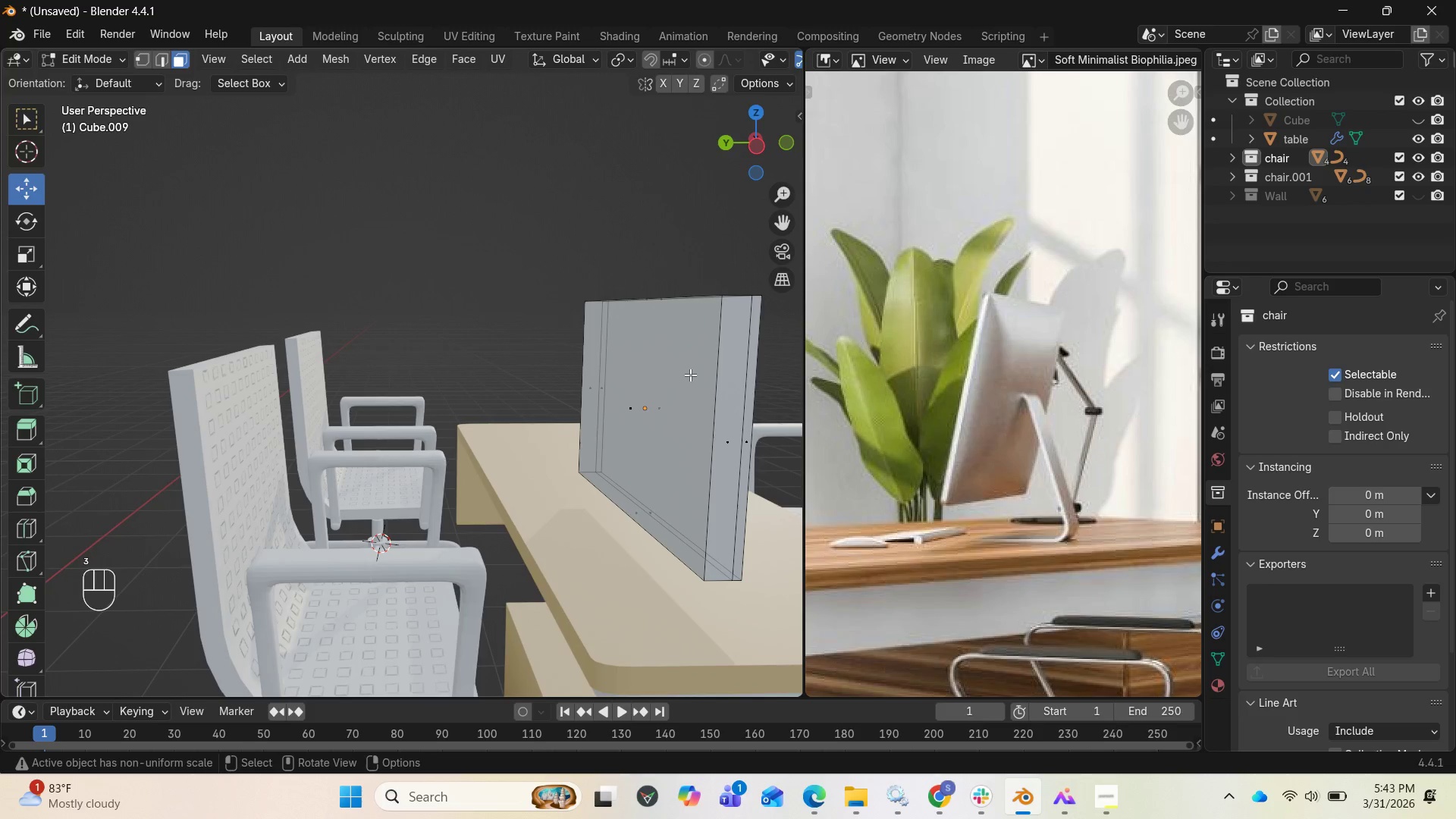 
left_click([698, 375])
 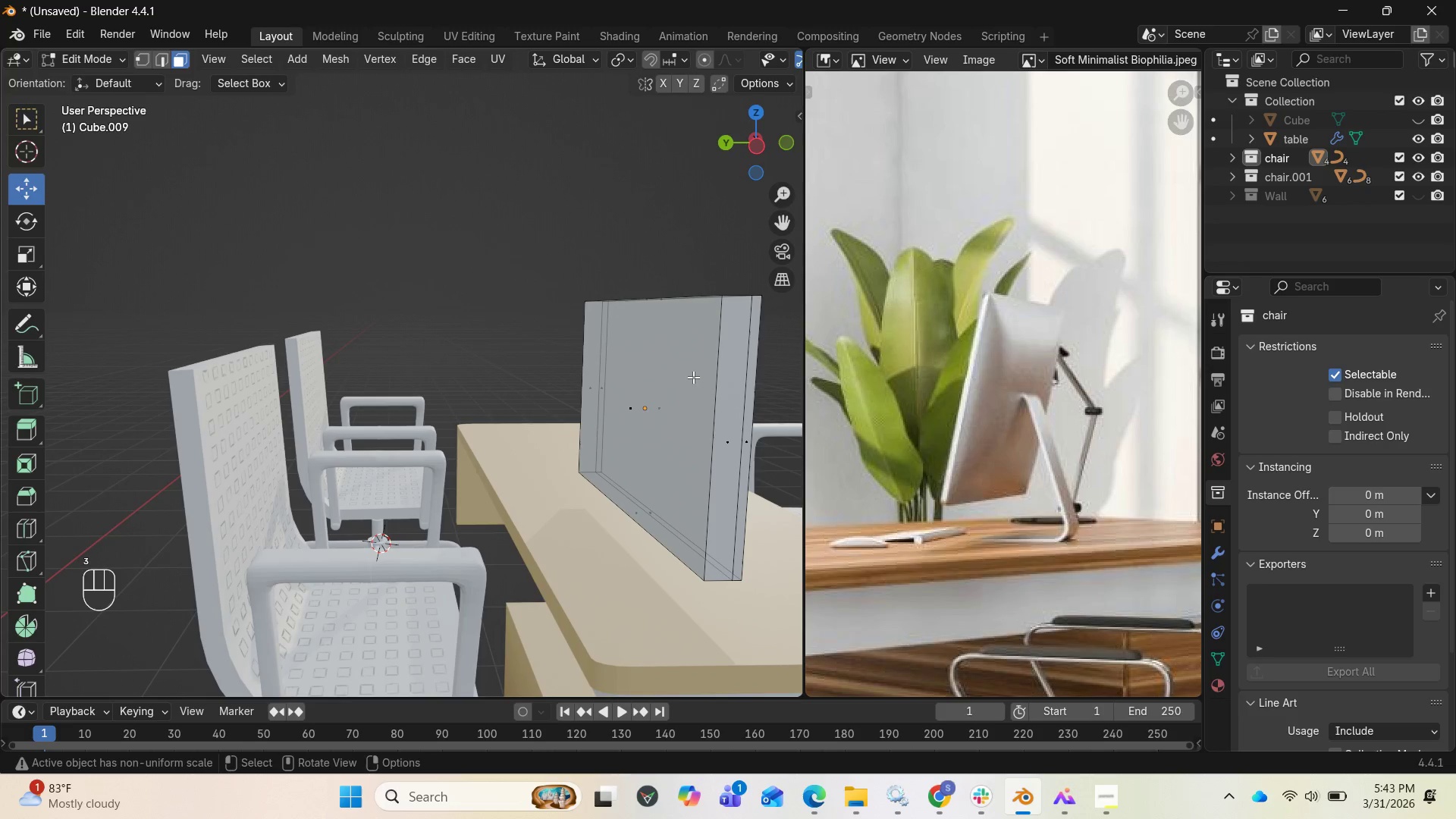 
left_click([692, 378])
 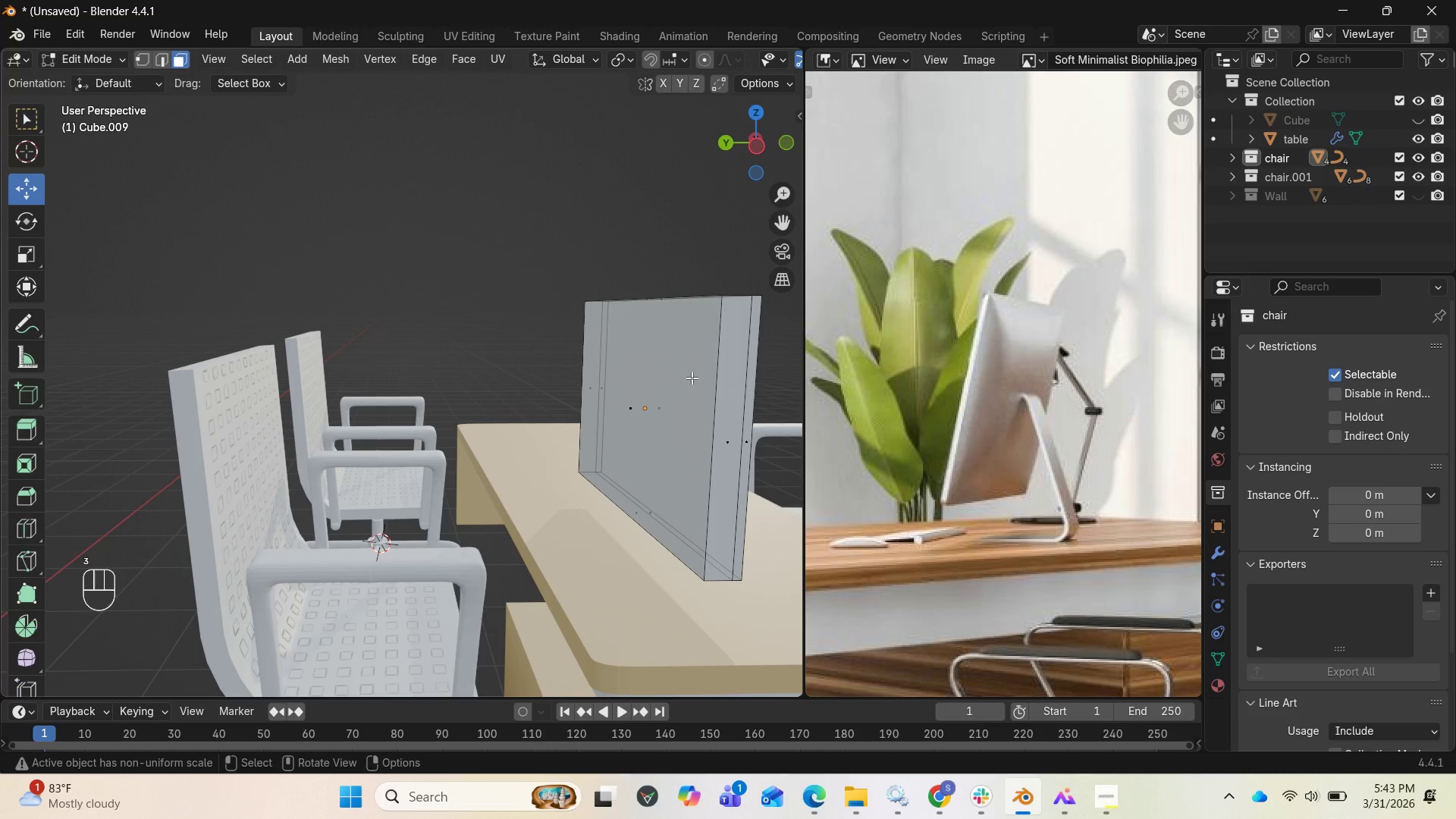 
key(3)
 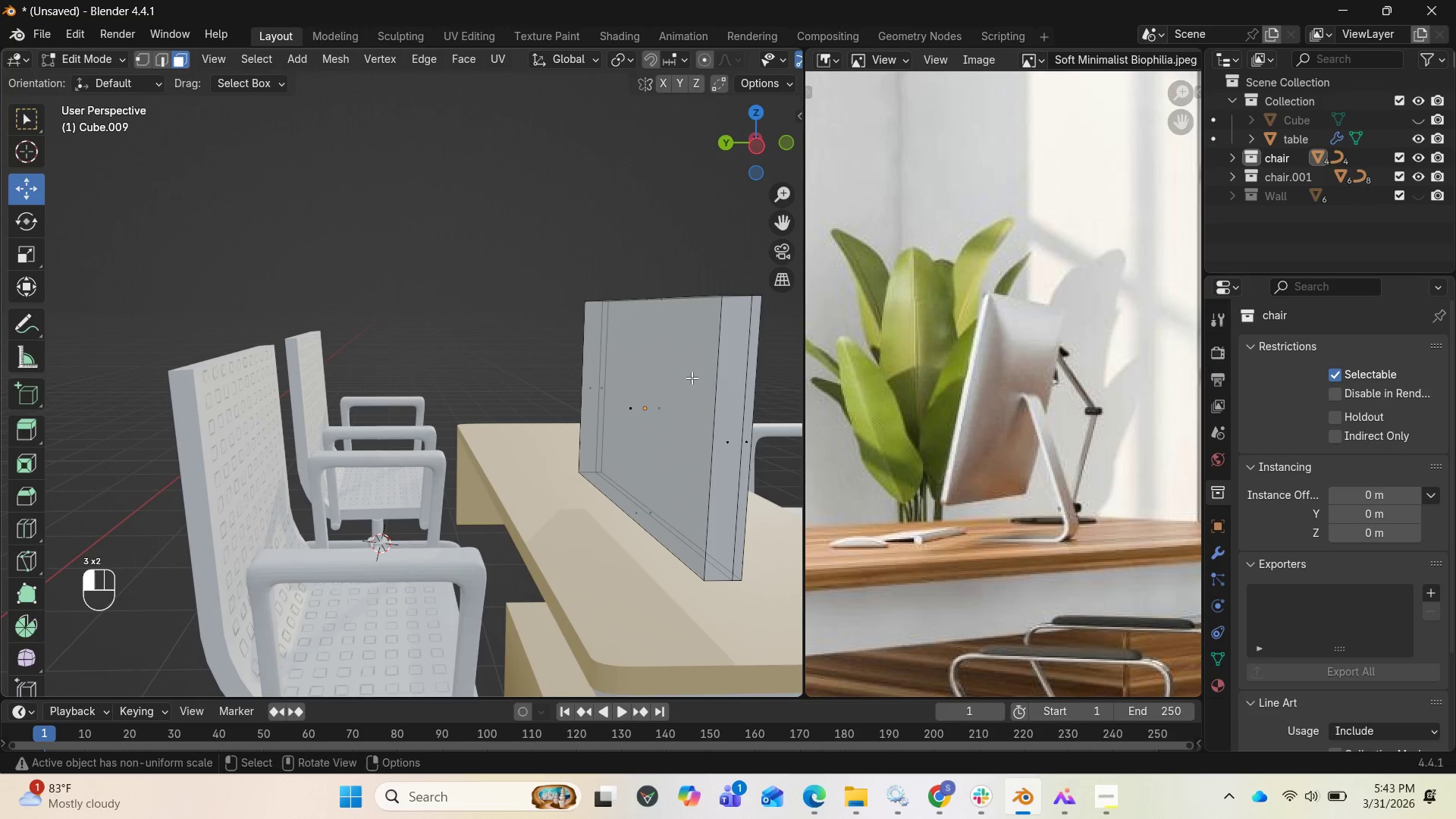 
double_click([692, 378])
 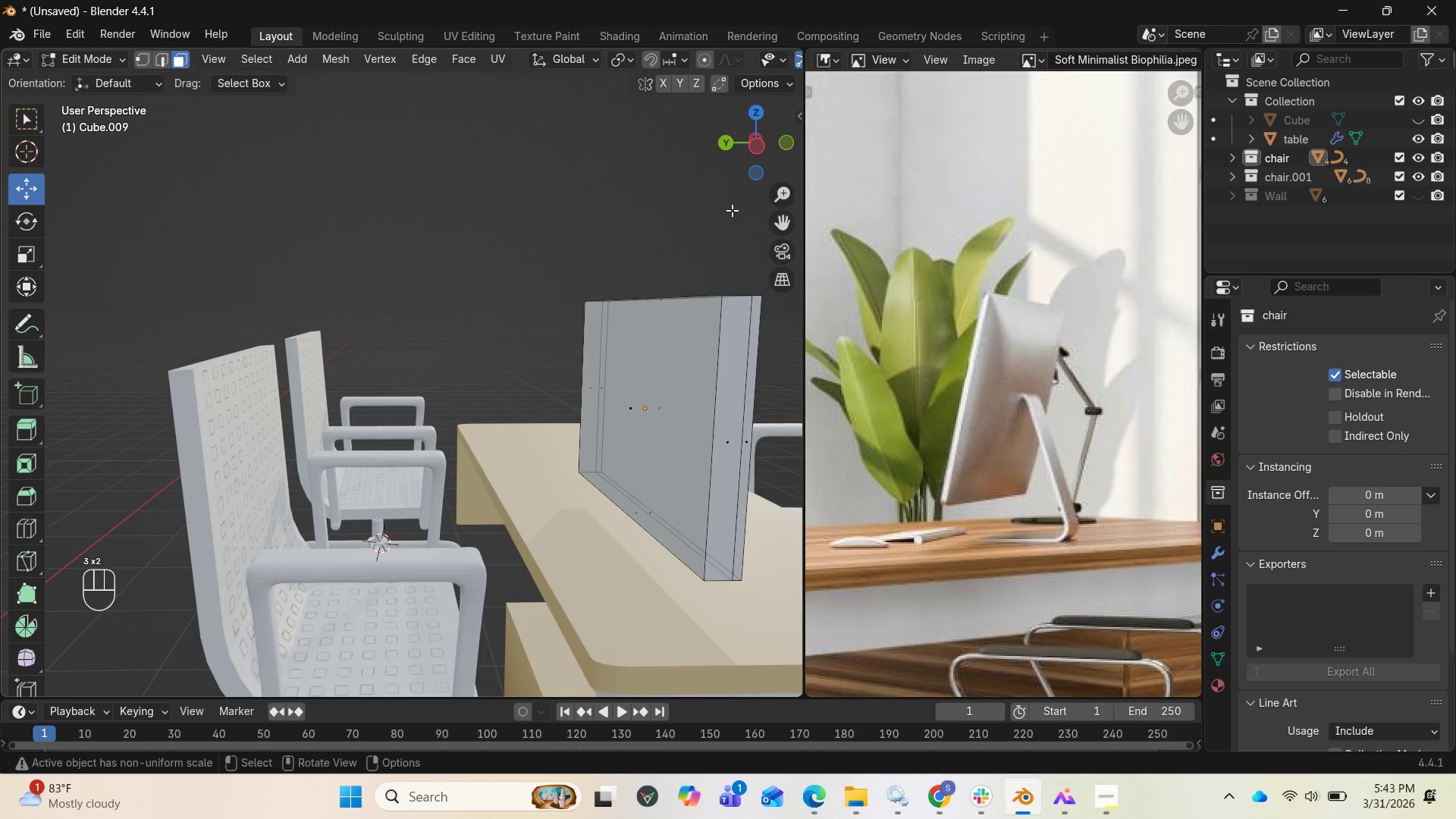 
left_click_drag(start_coordinate=[744, 129], to_coordinate=[717, 147])
 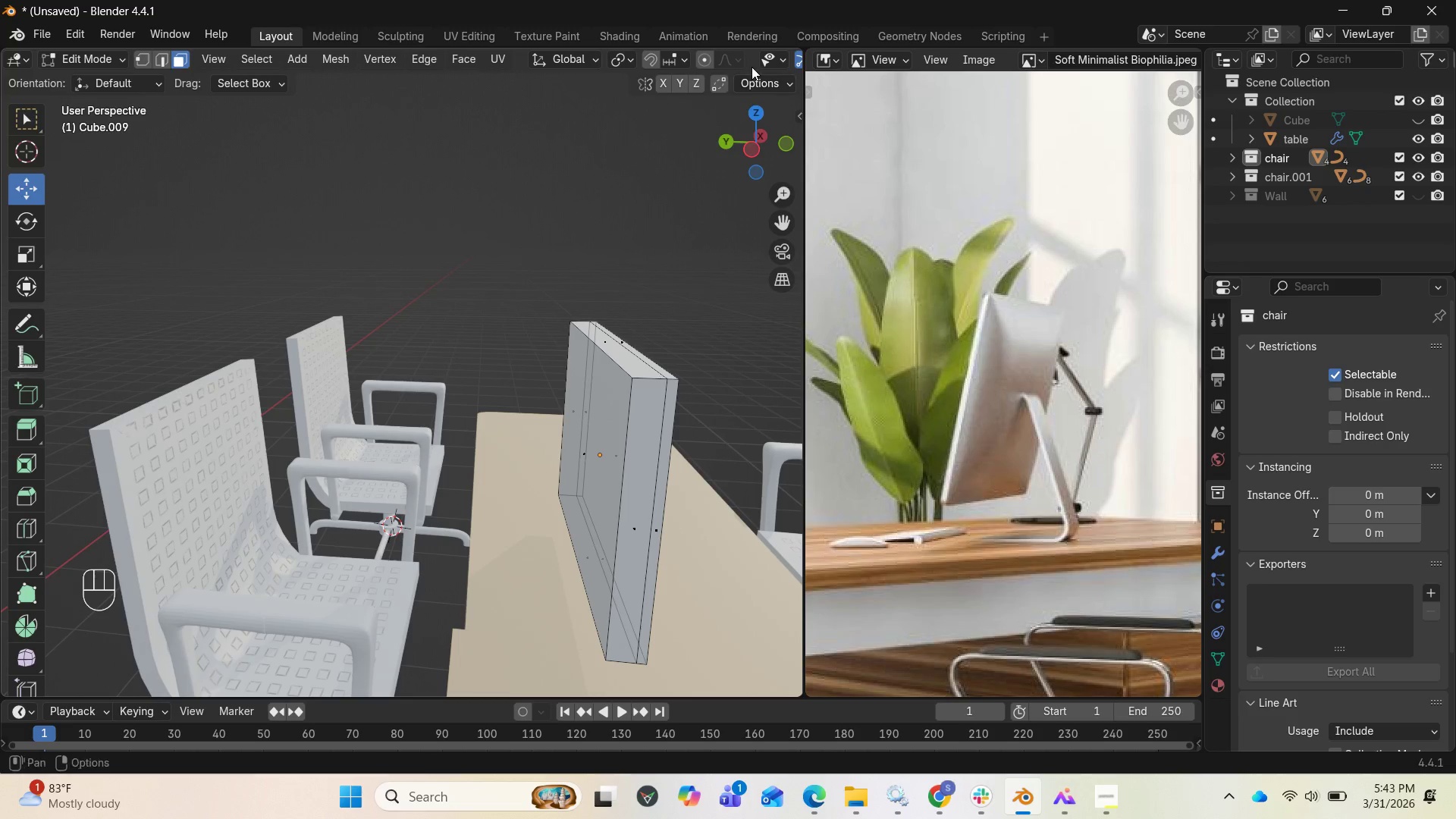 
scroll: coordinate [745, 64], scroll_direction: down, amount: 4.0
 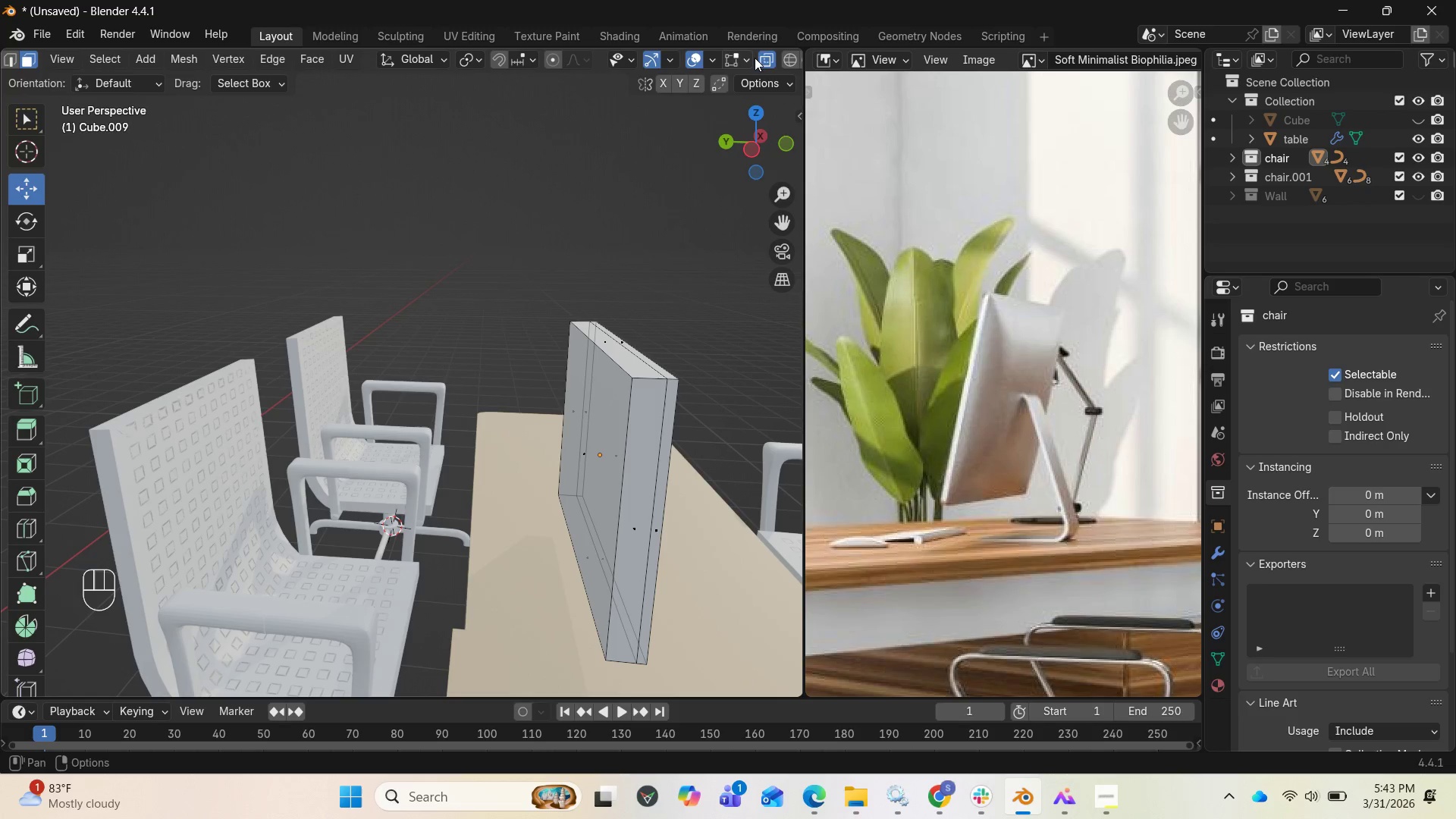 
left_click([760, 57])
 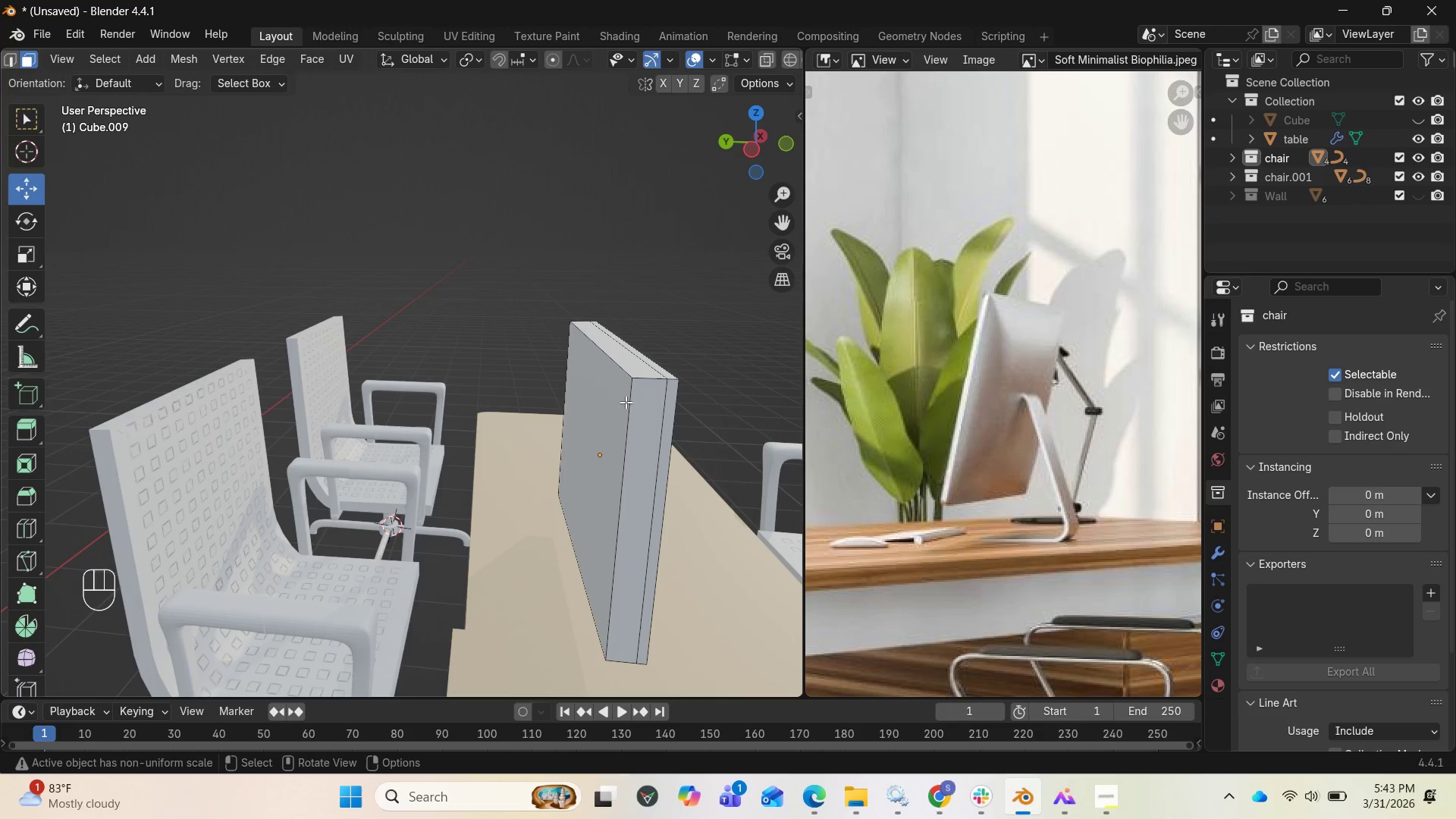 
left_click([614, 415])
 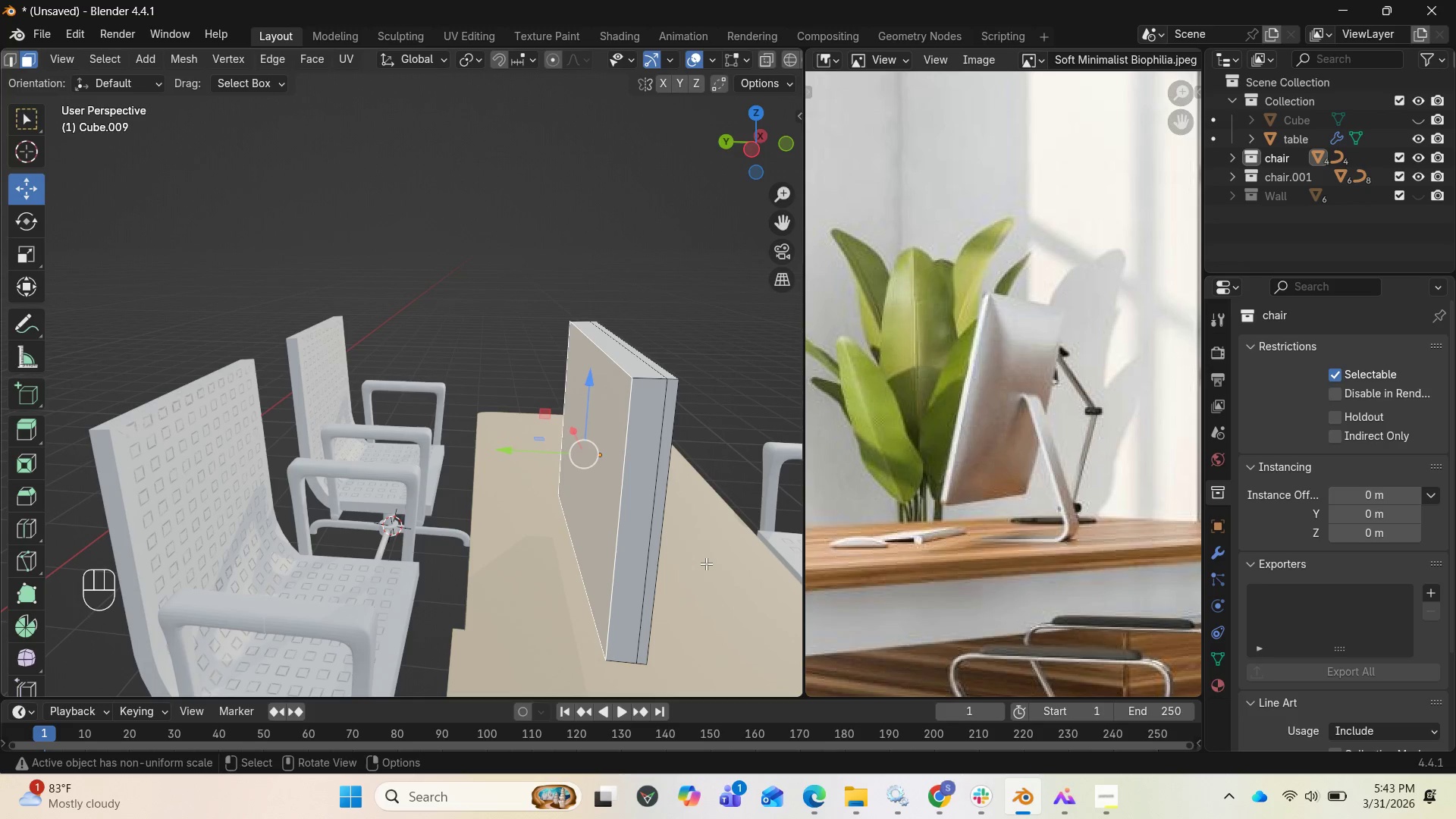 
key(S)
 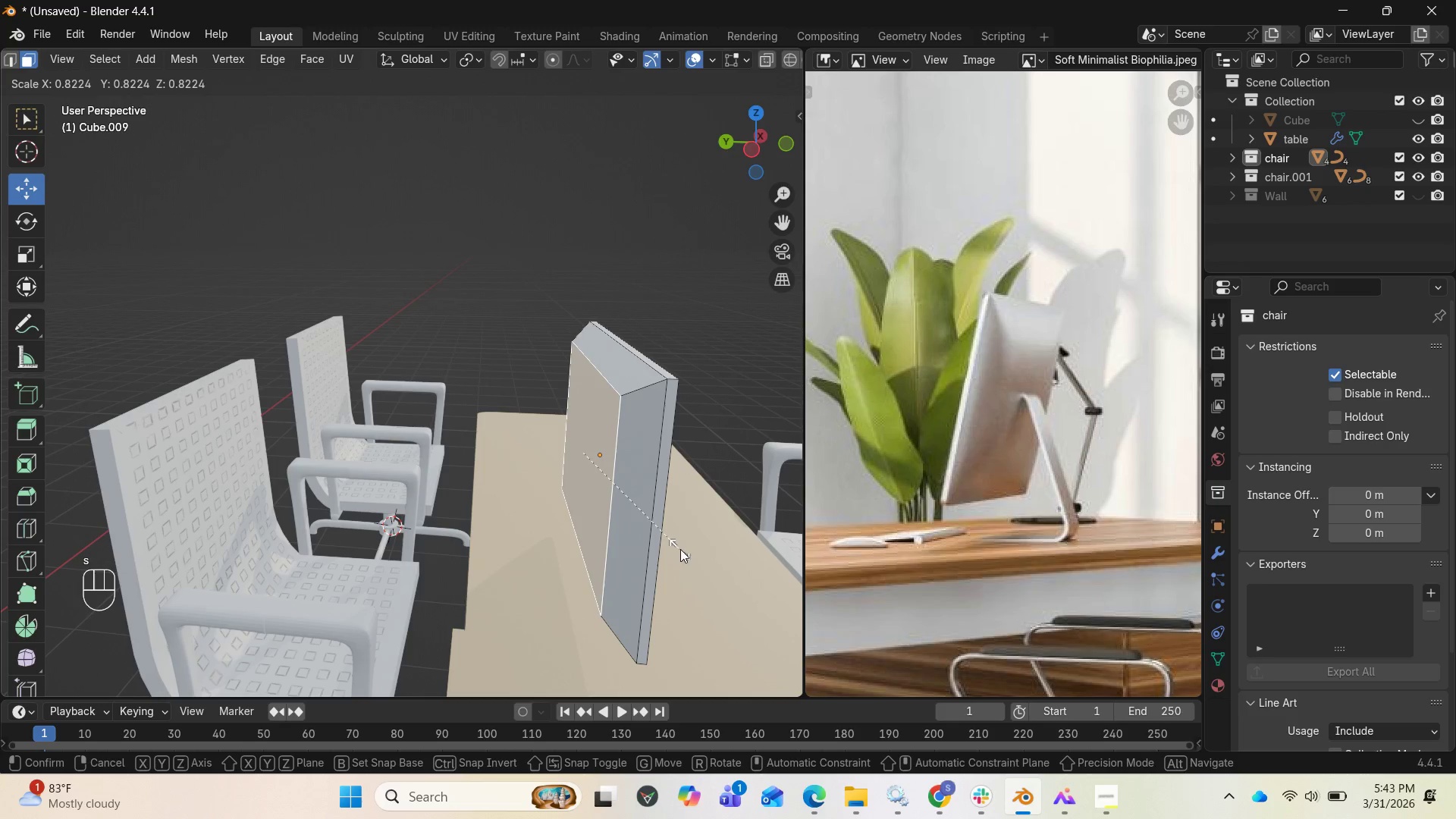 
left_click([692, 550])
 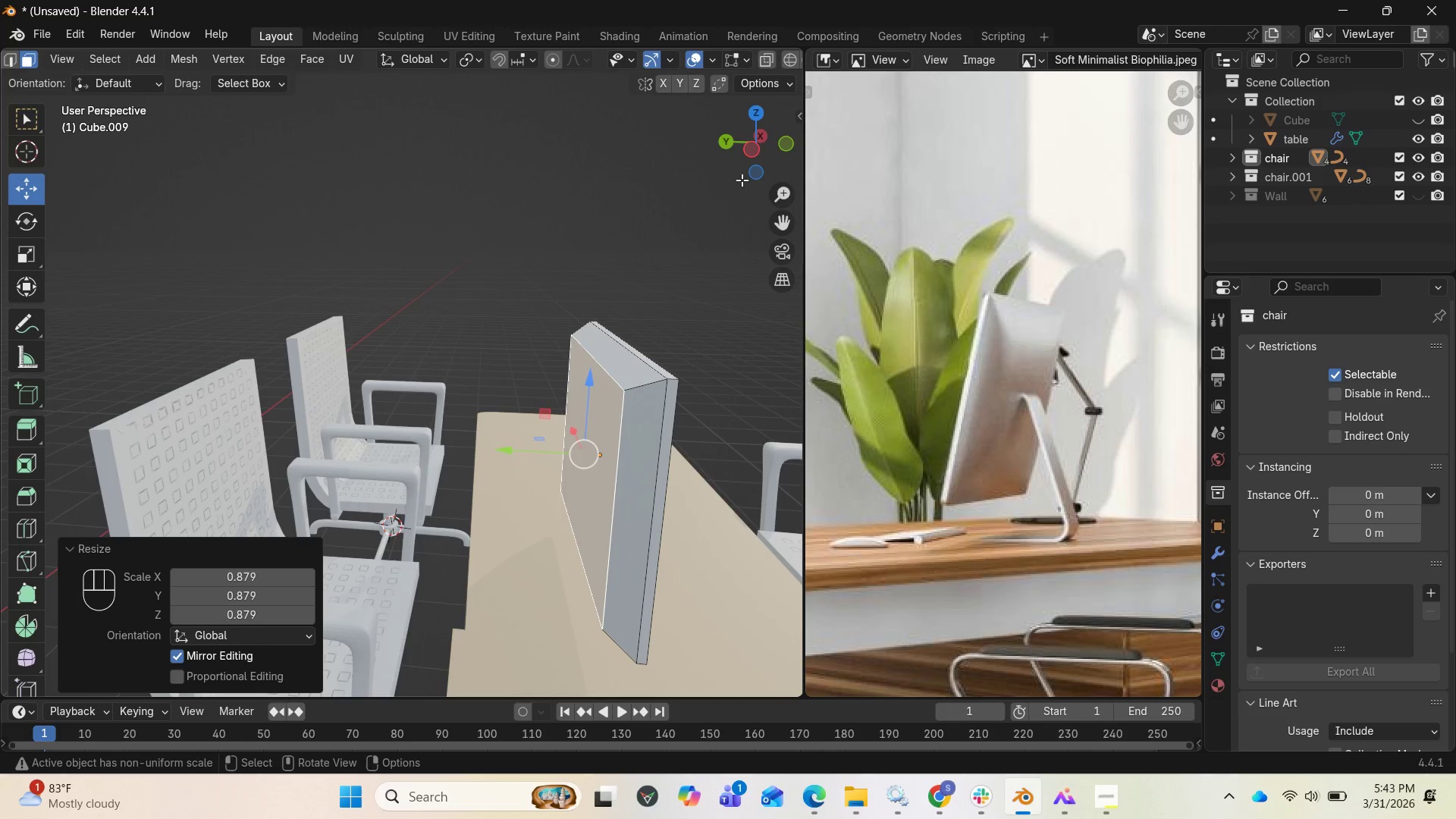 
left_click_drag(start_coordinate=[742, 173], to_coordinate=[712, 119])
 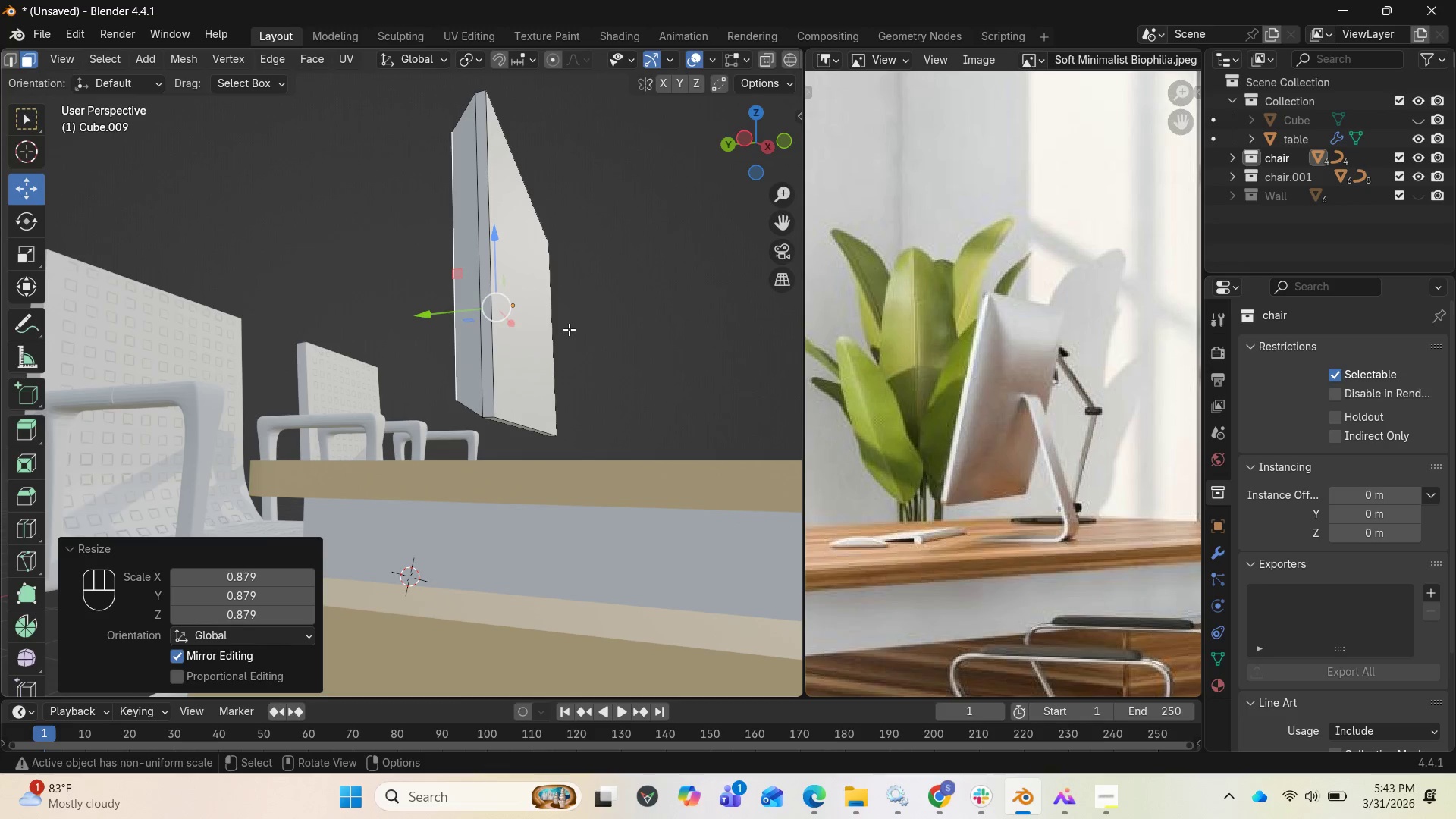 
wait(6.47)
 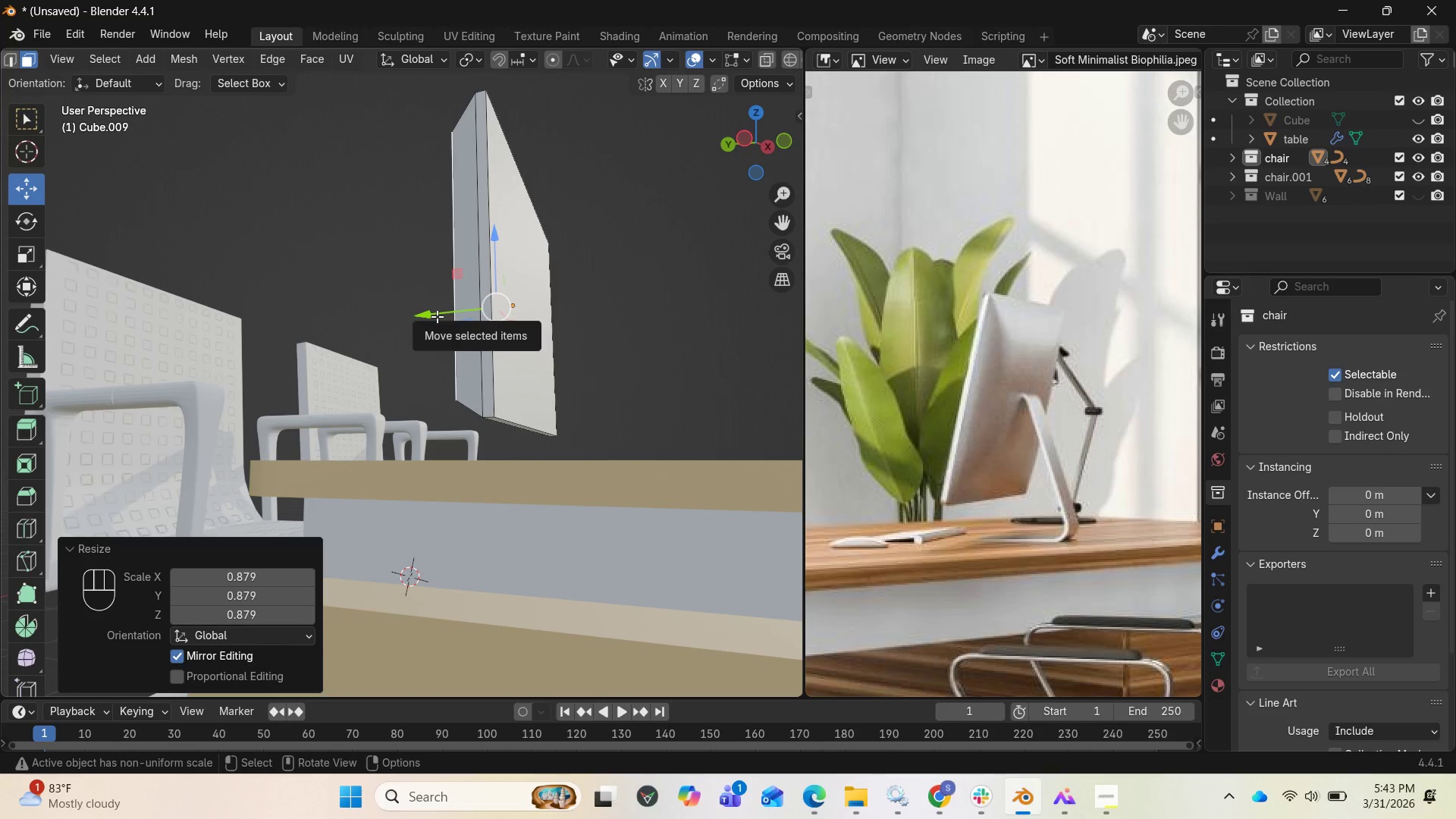 
left_click_drag(start_coordinate=[740, 161], to_coordinate=[767, 206])
 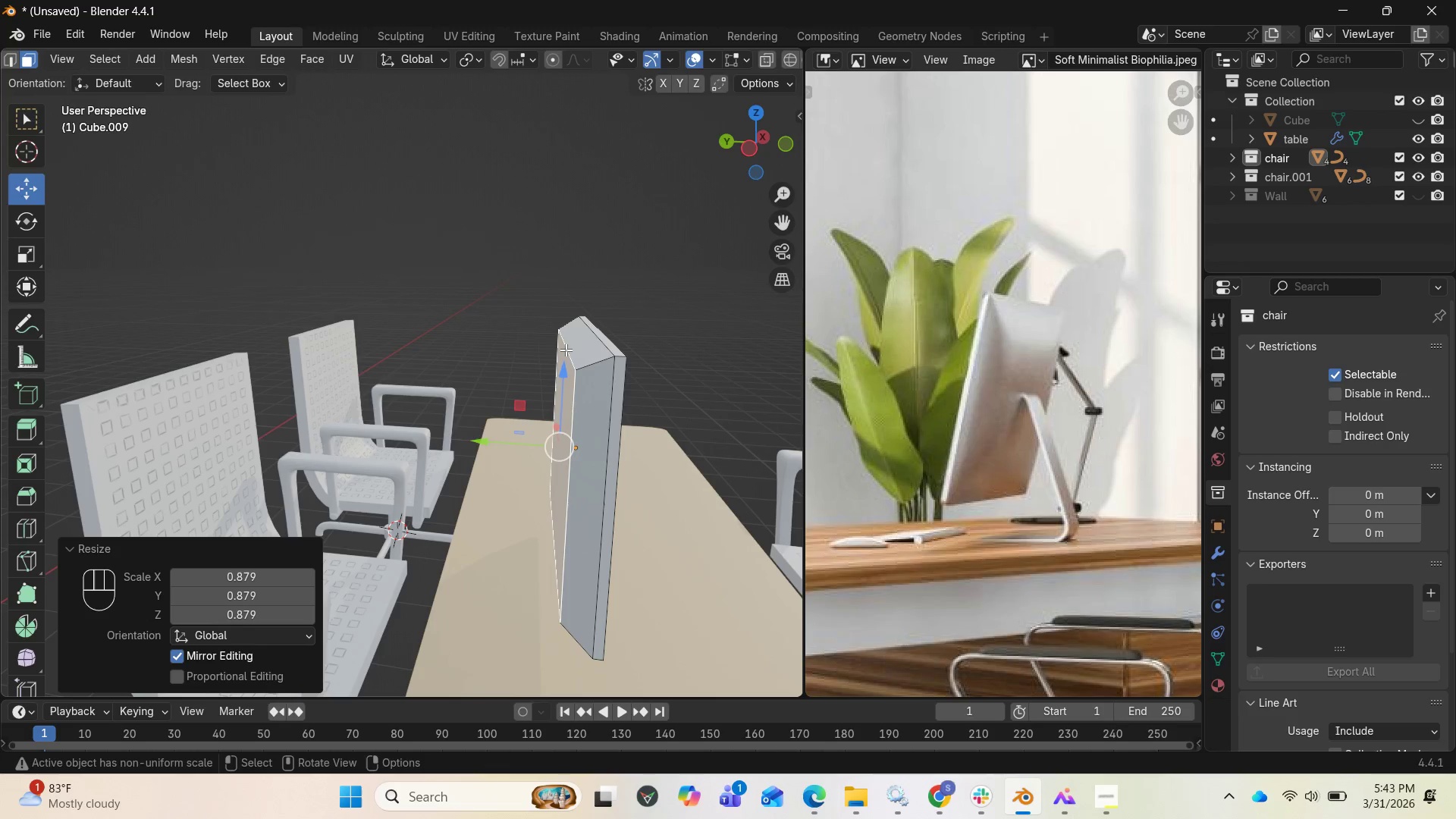 
key(2)
 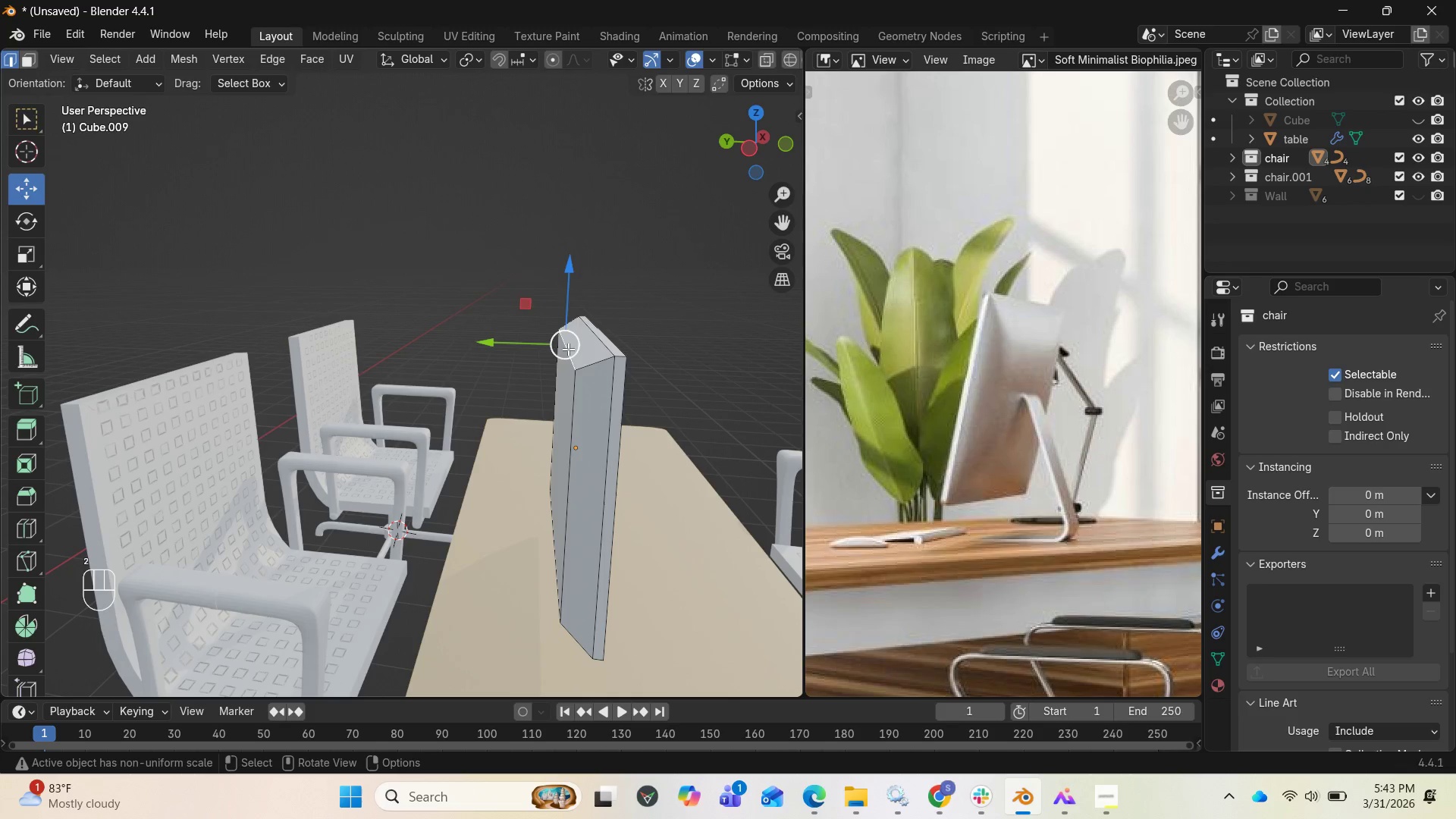 
left_click_drag(start_coordinate=[569, 277], to_coordinate=[560, 307])
 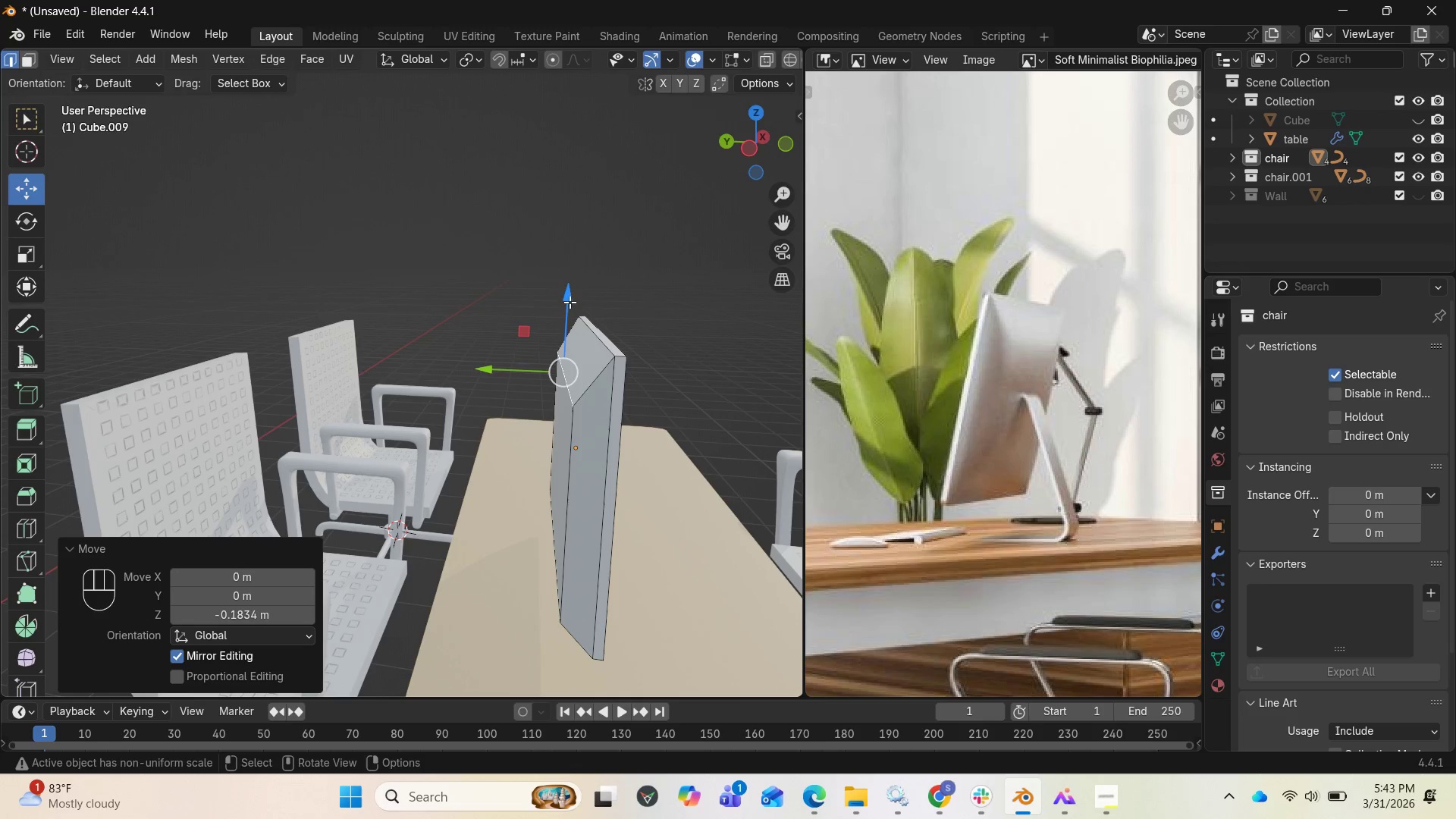 
left_click_drag(start_coordinate=[570, 302], to_coordinate=[564, 314])
 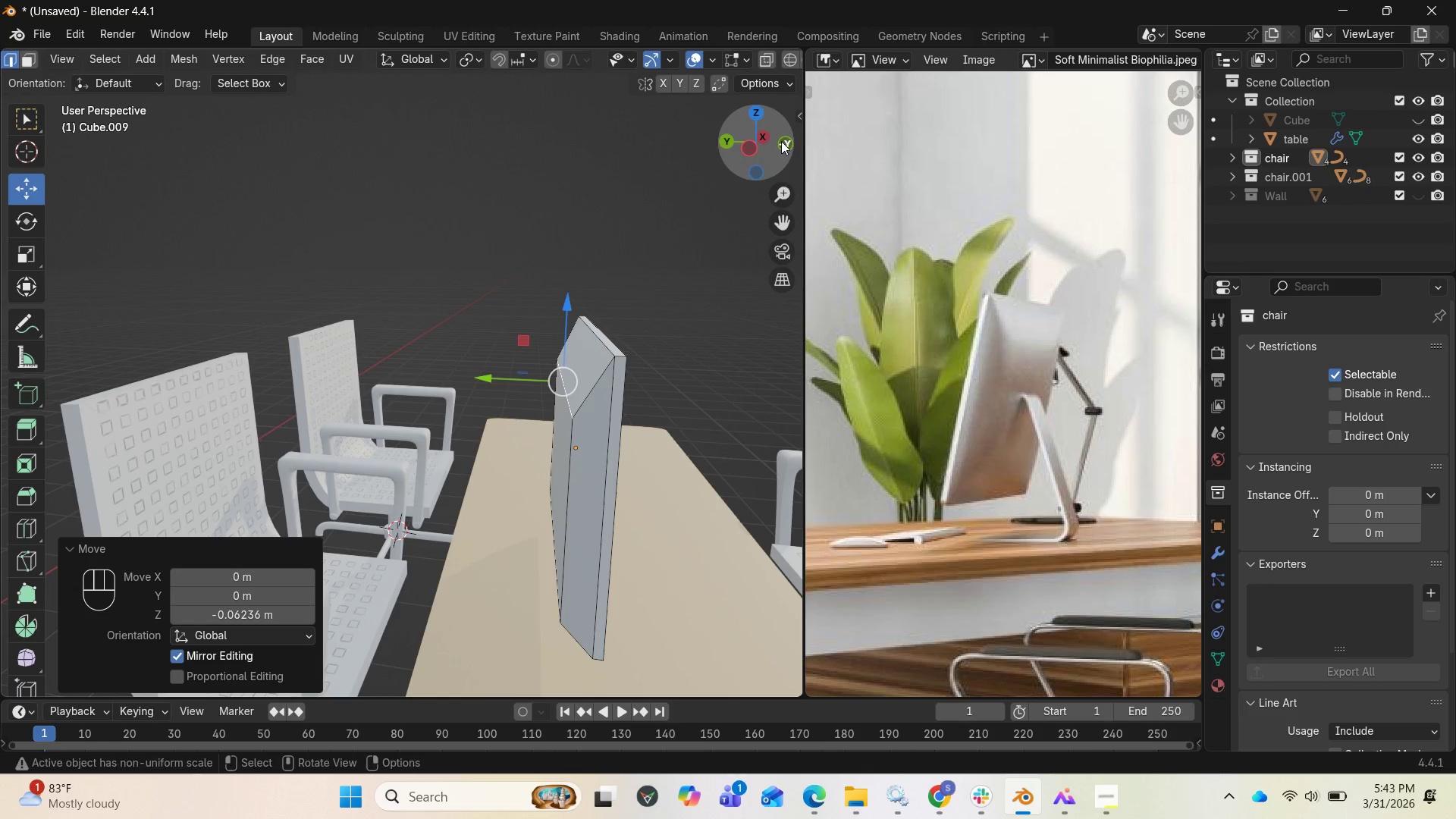 
left_click_drag(start_coordinate=[777, 141], to_coordinate=[32, 121])
 